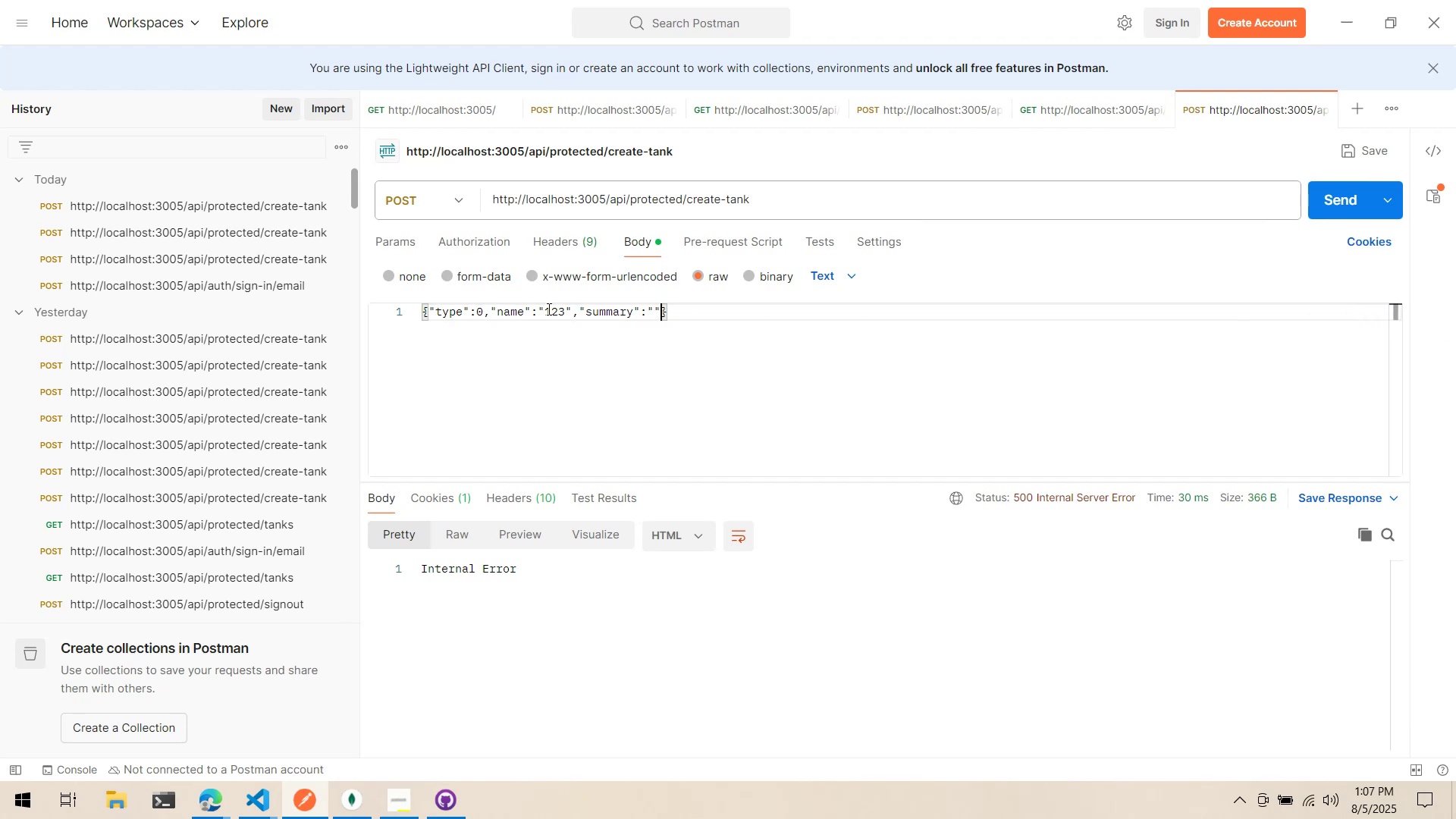 
double_click([551, 308])
 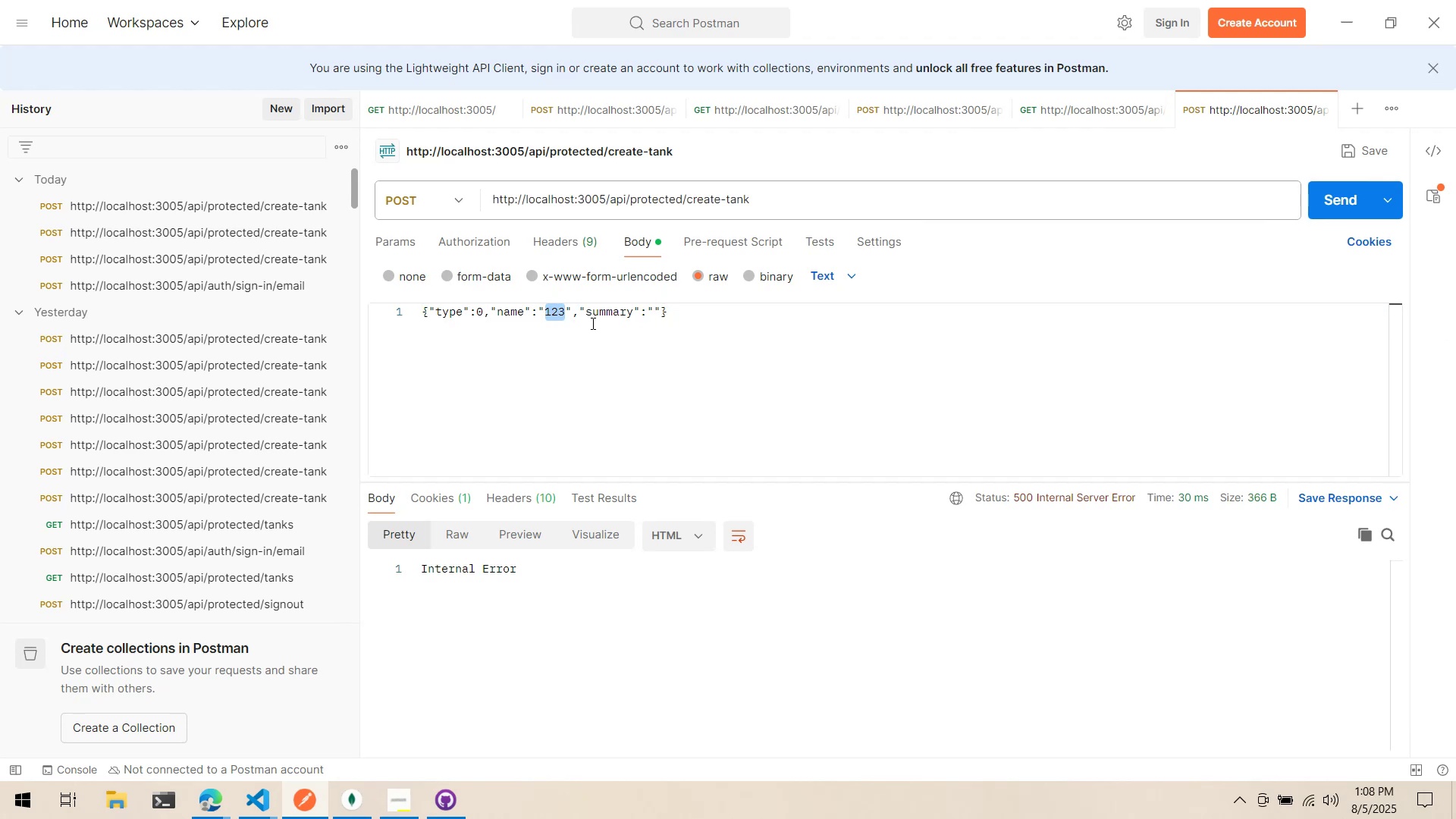 
type(Test Tank)
 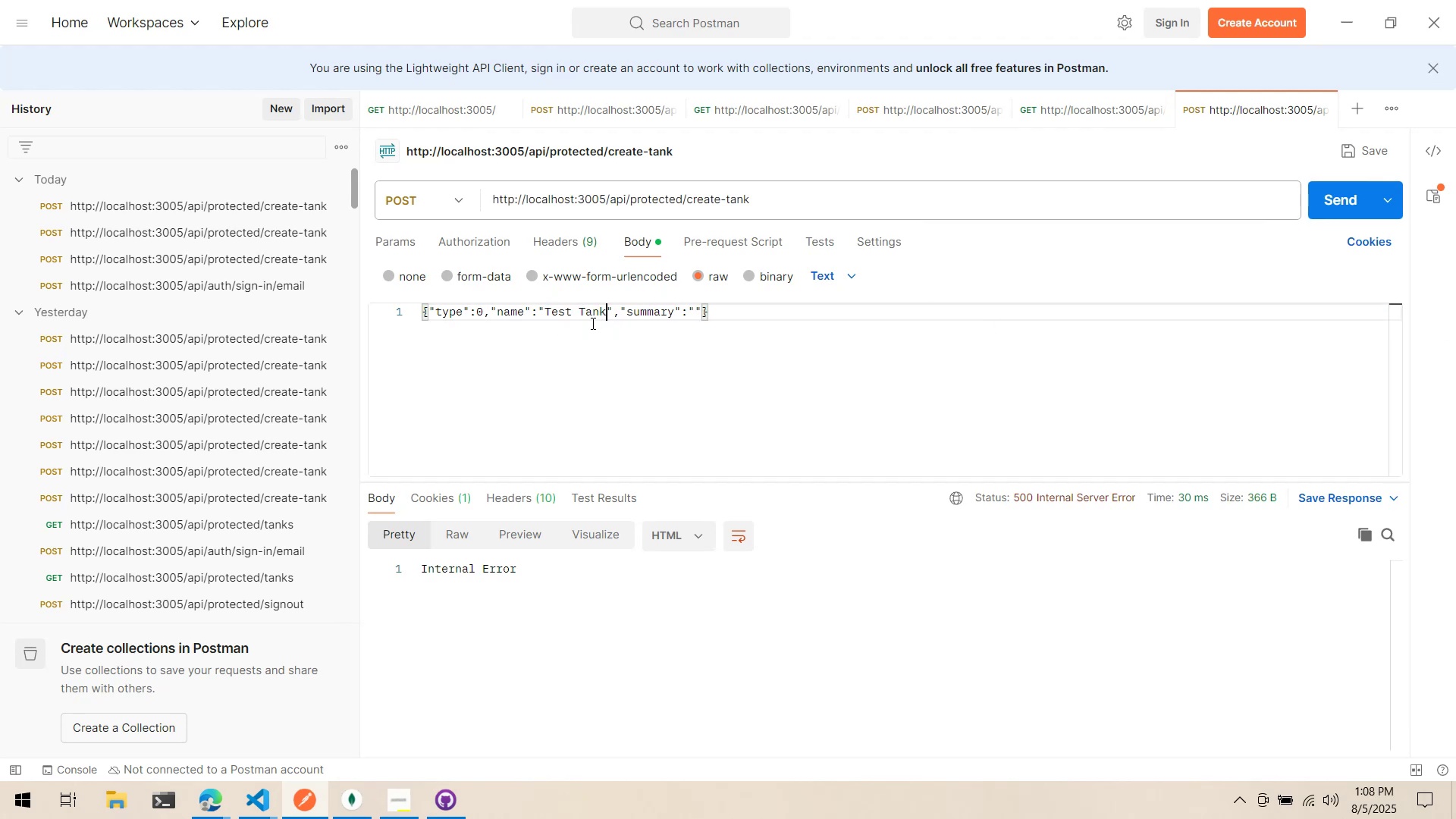 
key(Control+ControlLeft)
 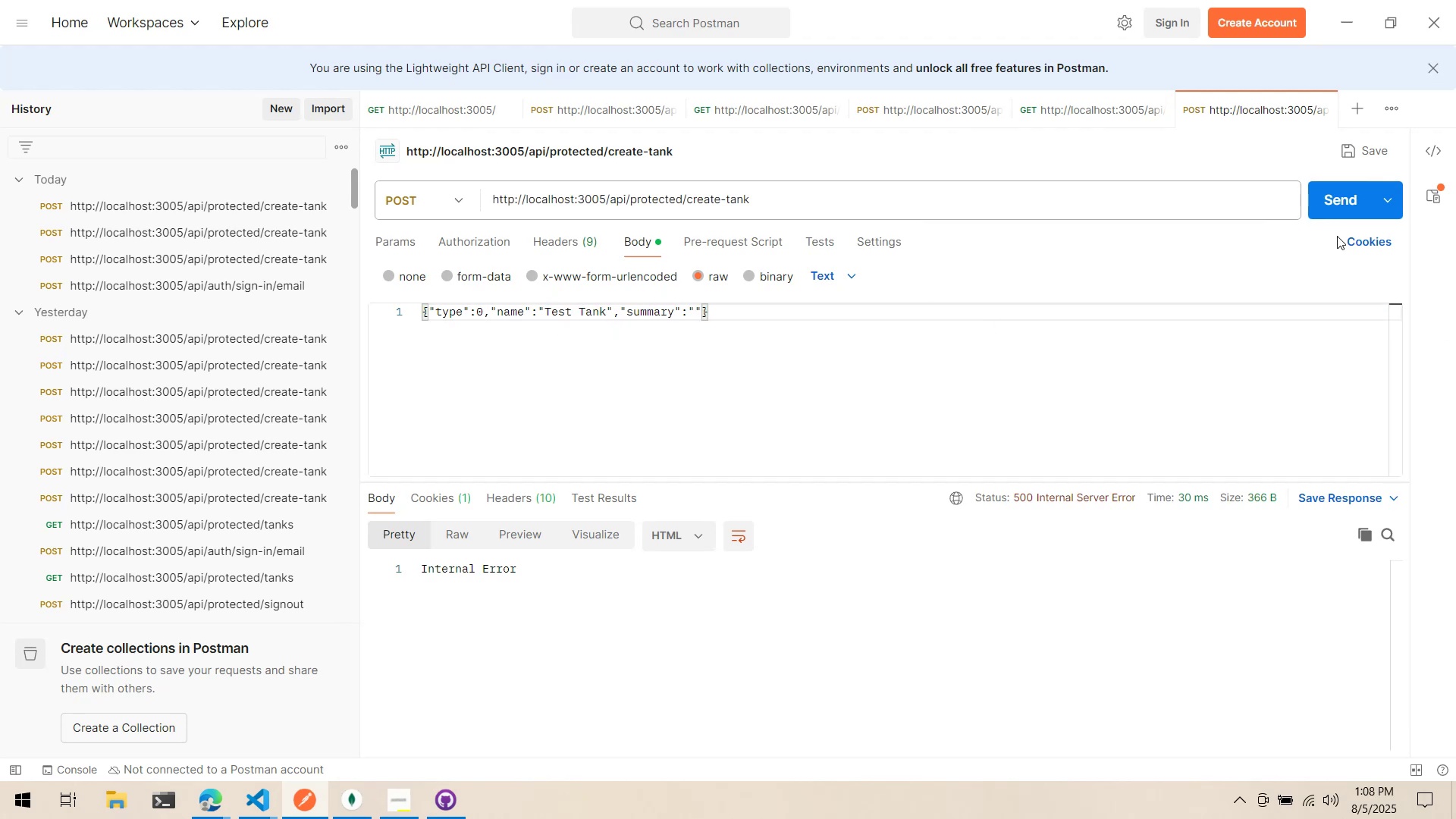 
left_click([1325, 190])
 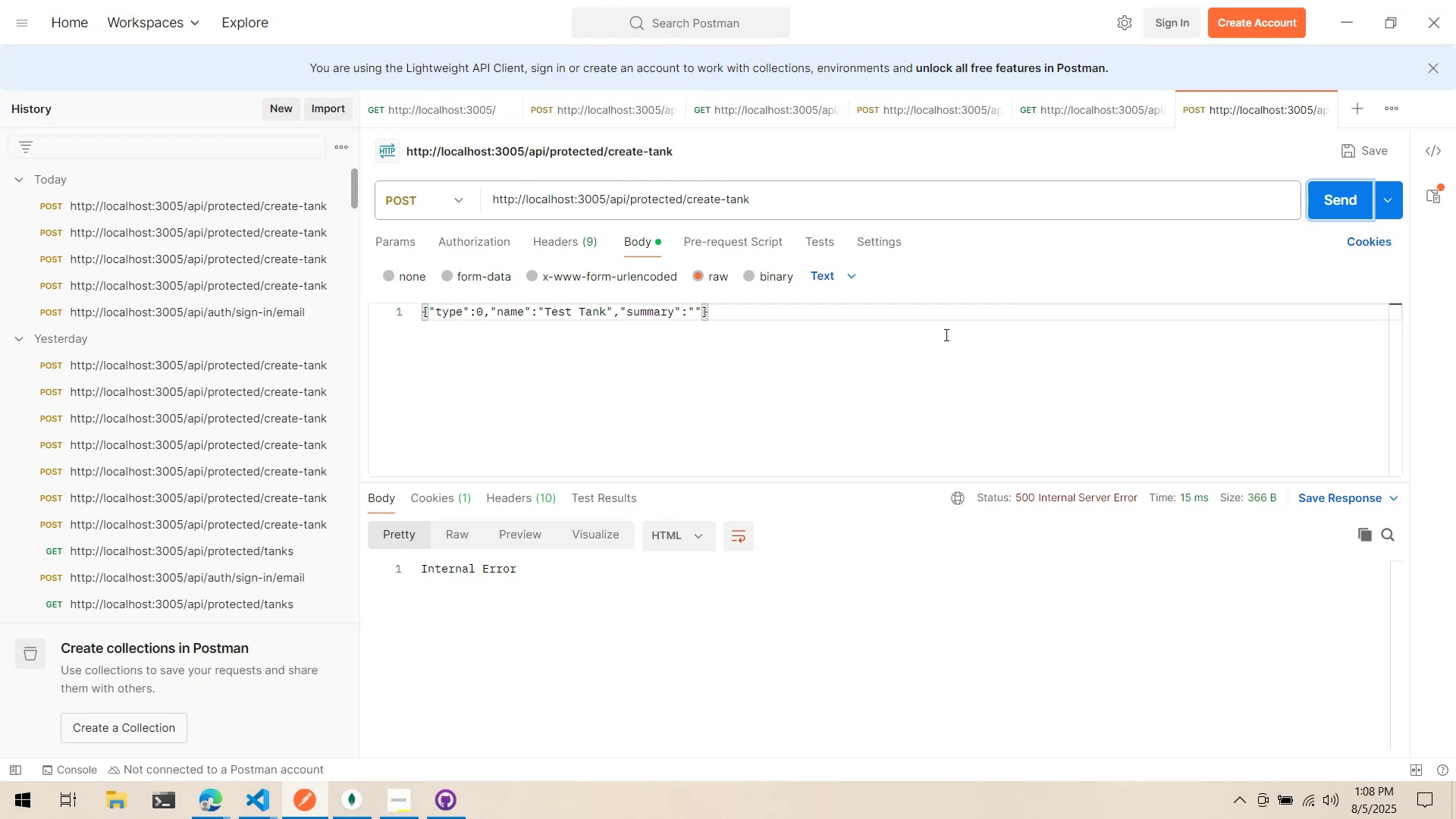 
key(Alt+AltLeft)
 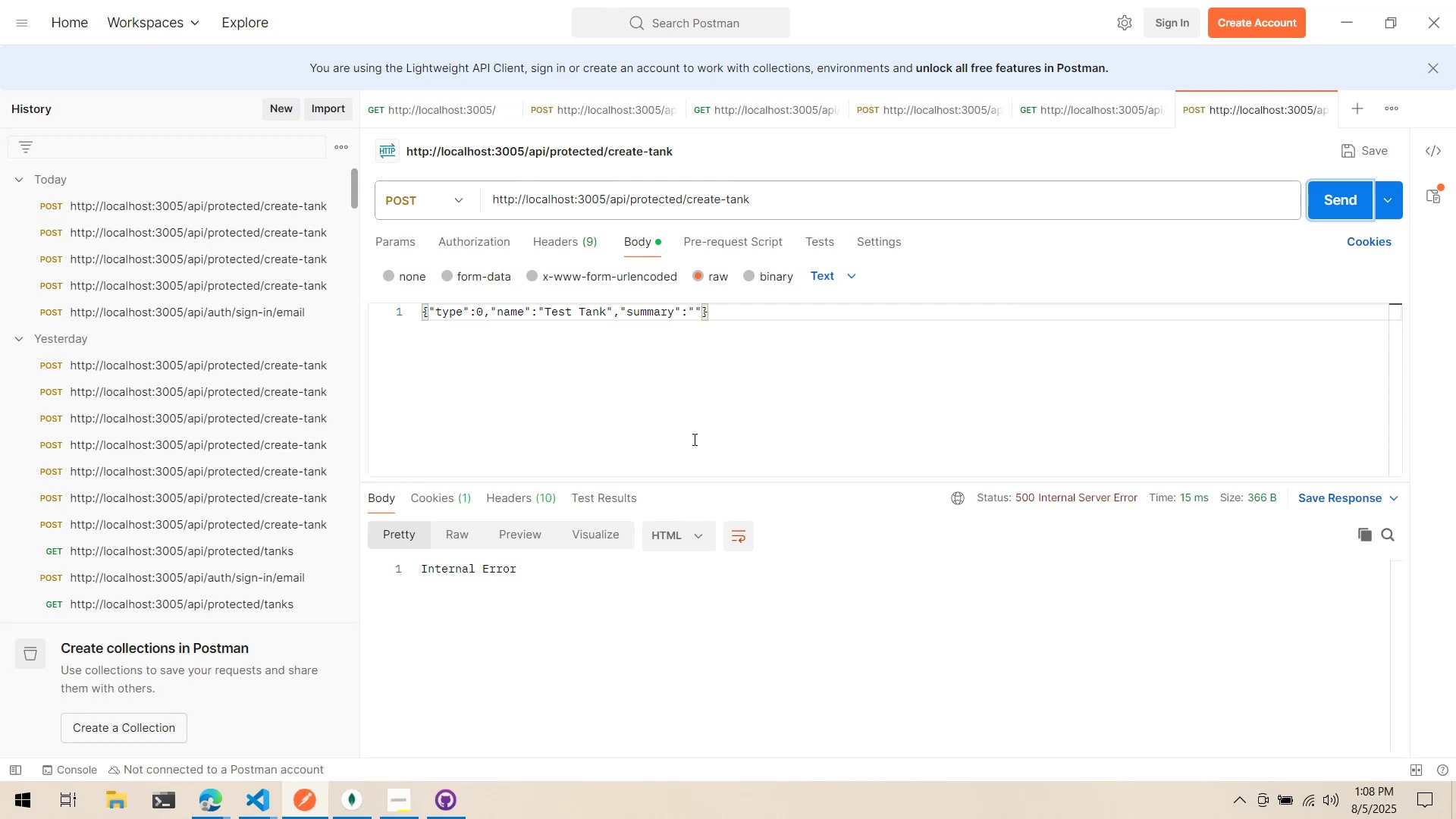 
key(Alt+Tab)
 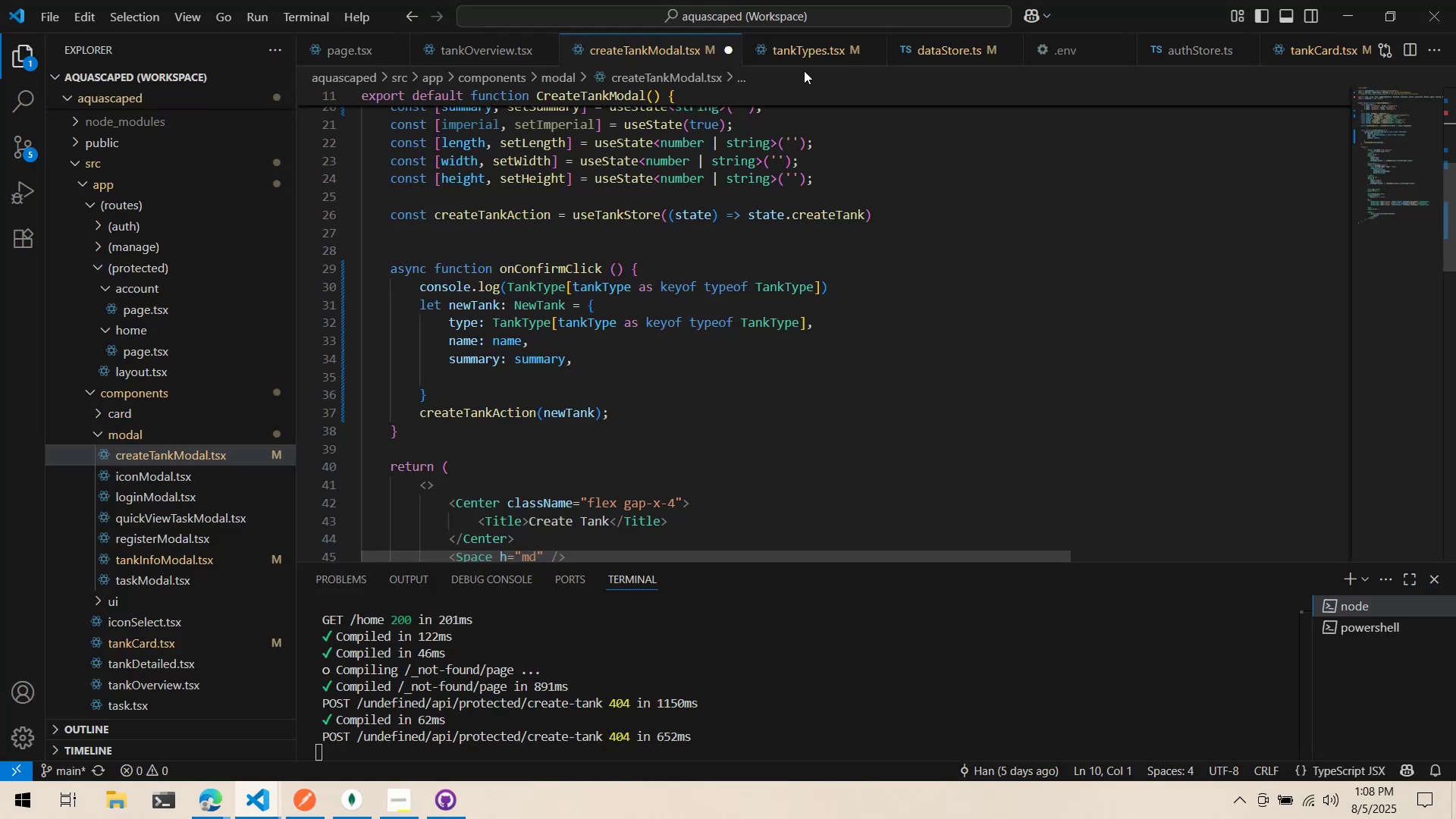 
left_click([785, 183])
 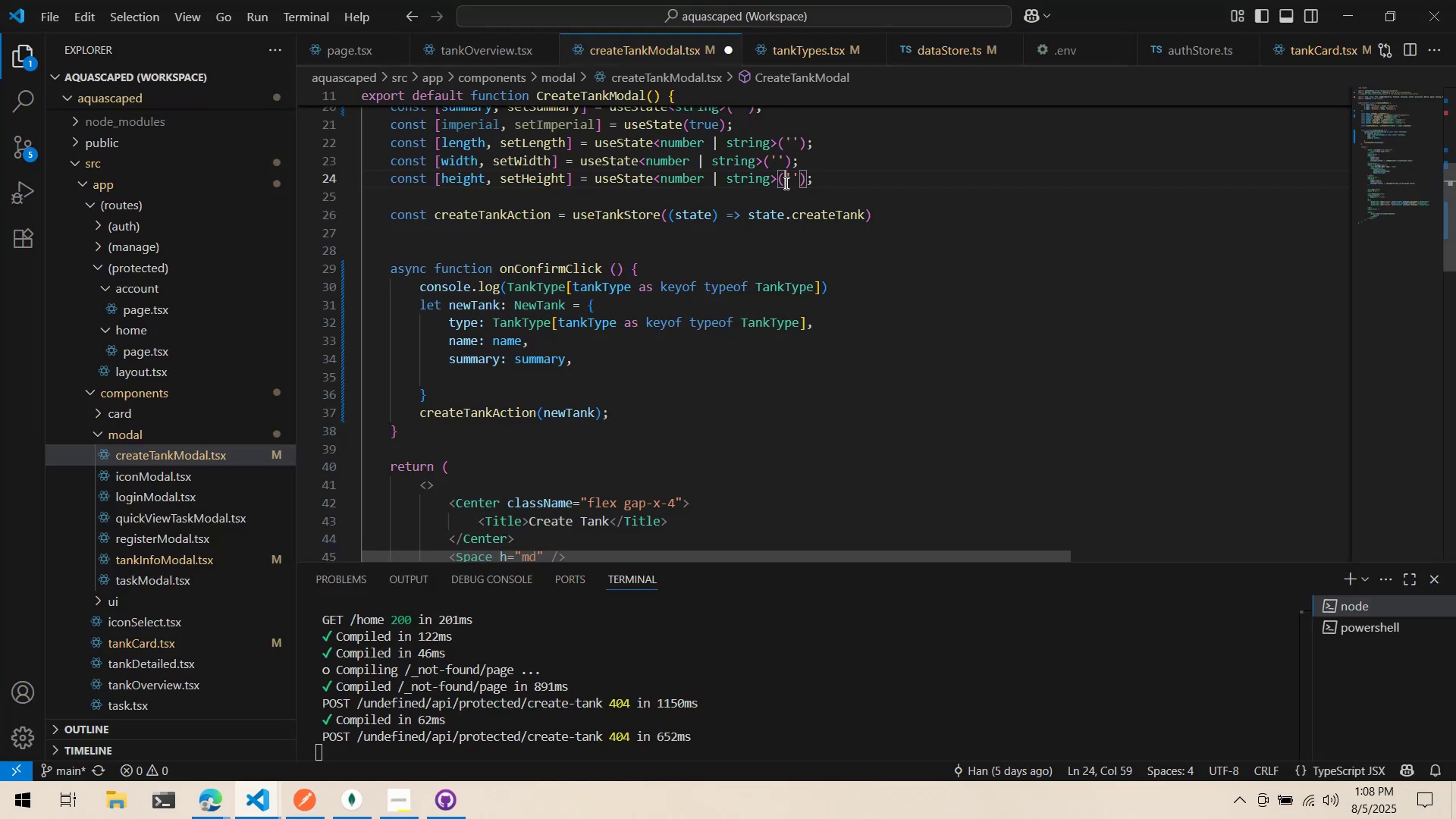 
key(Control+ControlLeft)
 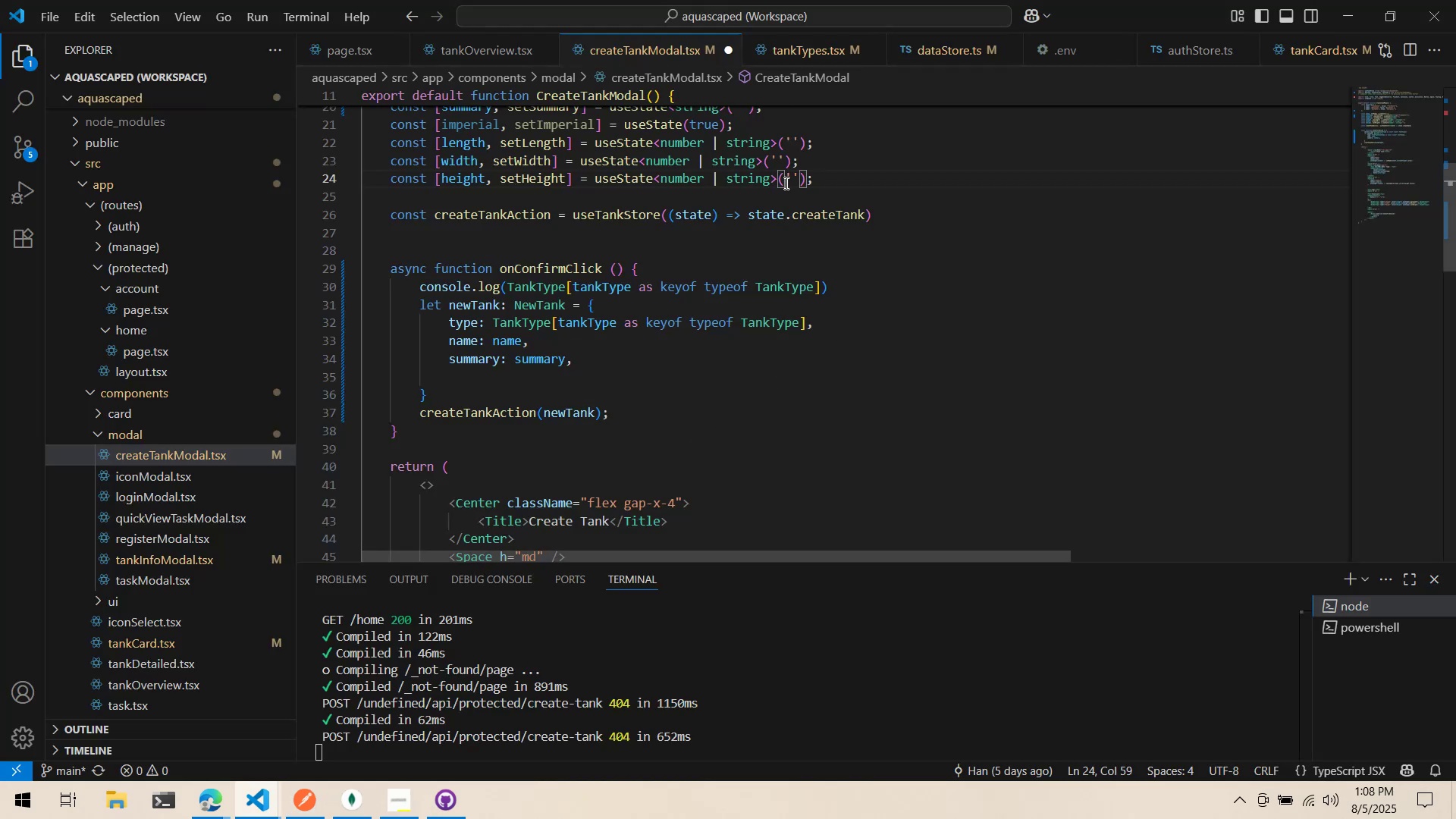 
key(Control+S)
 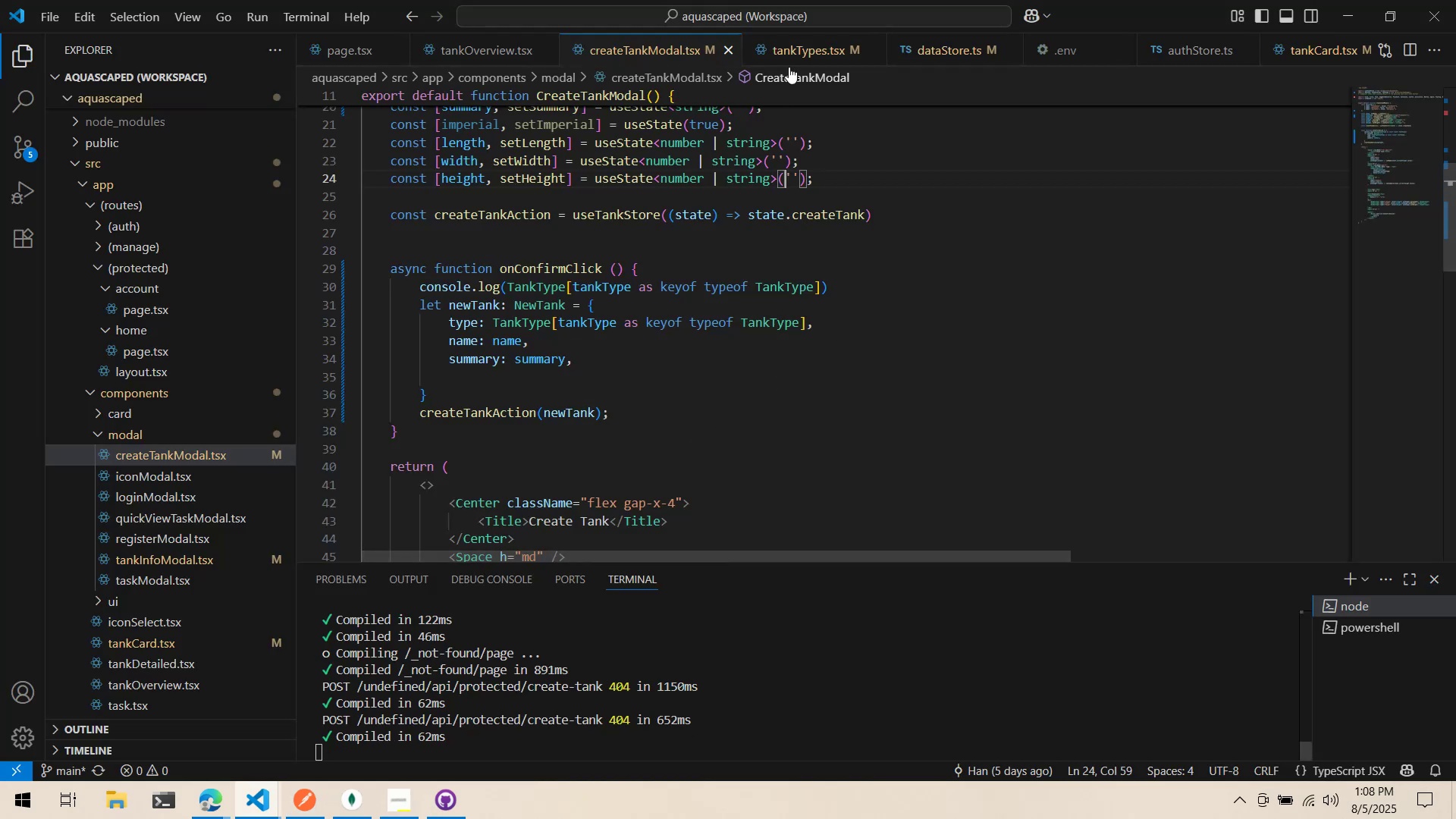 
left_click([786, 46])
 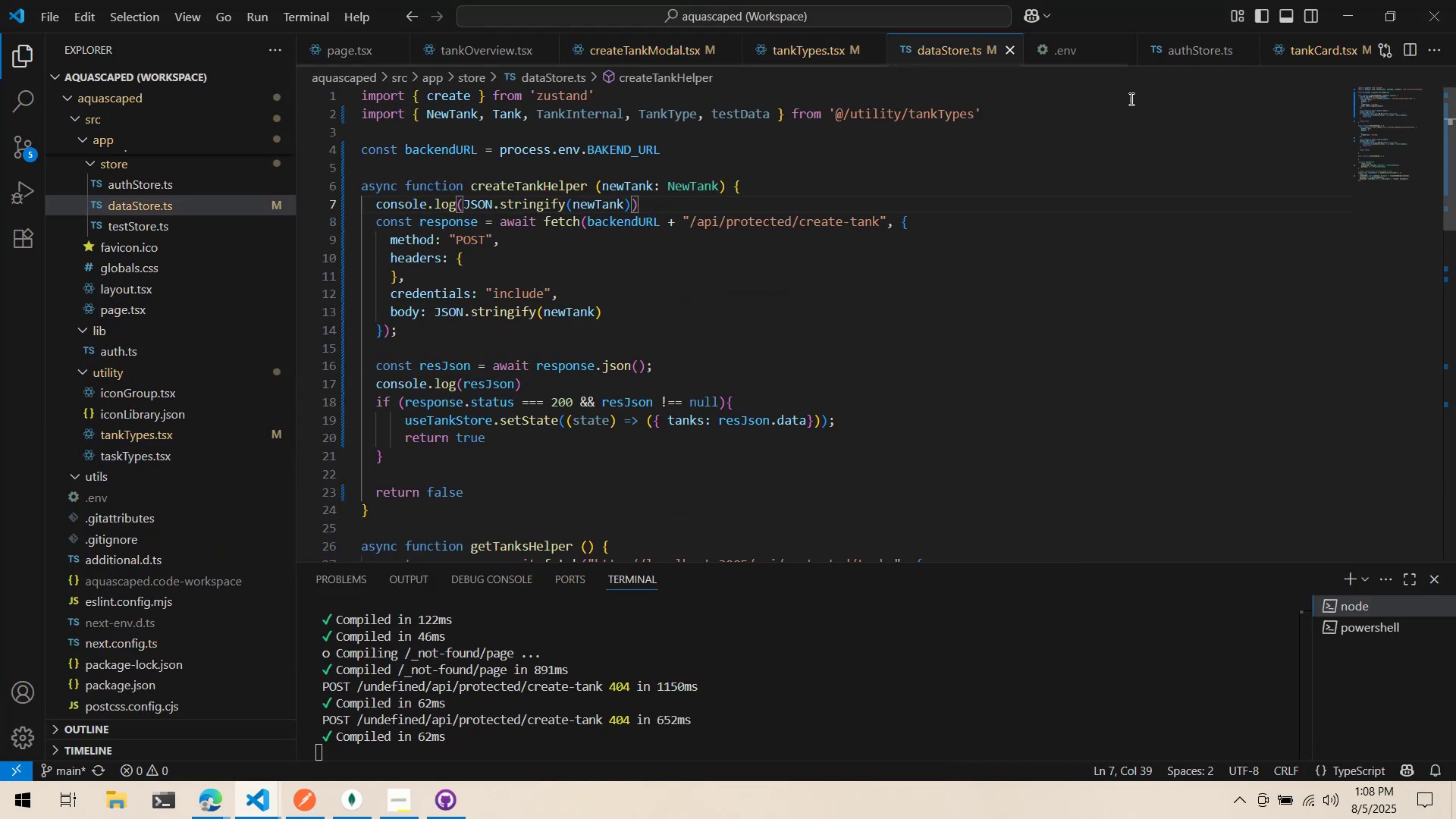 
wait(5.39)
 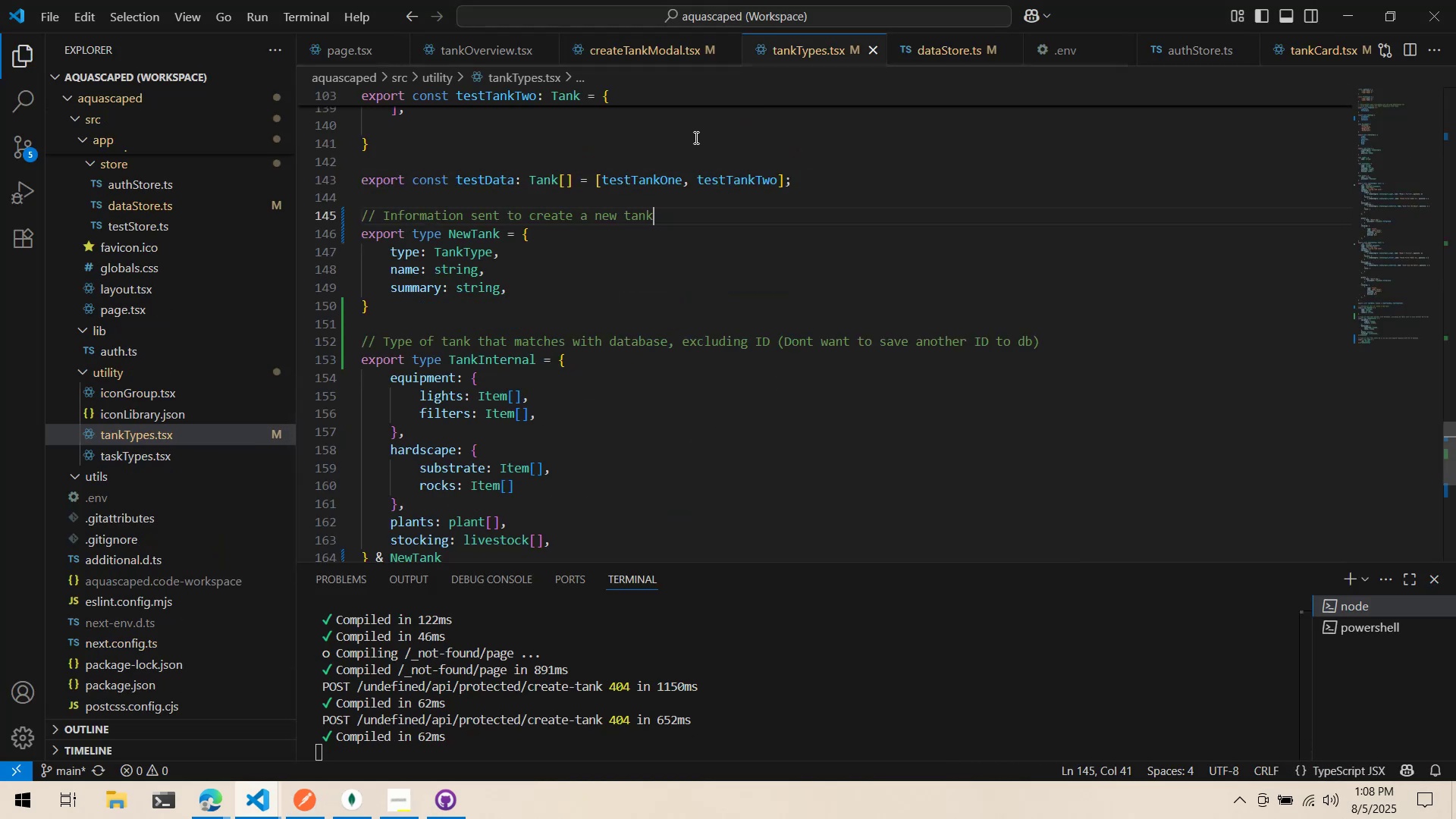 
left_click([252, 791])
 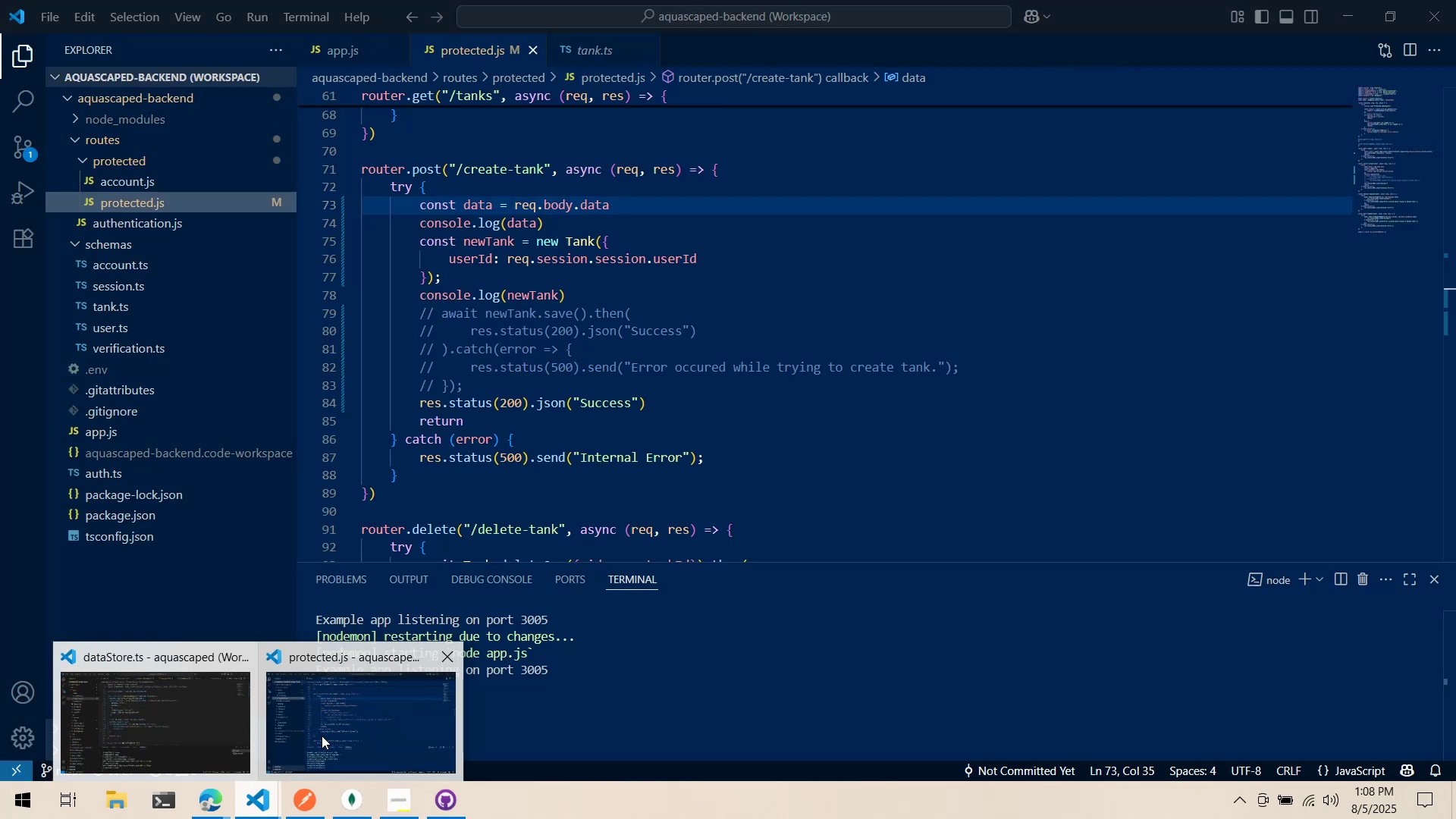 
left_click([318, 736])
 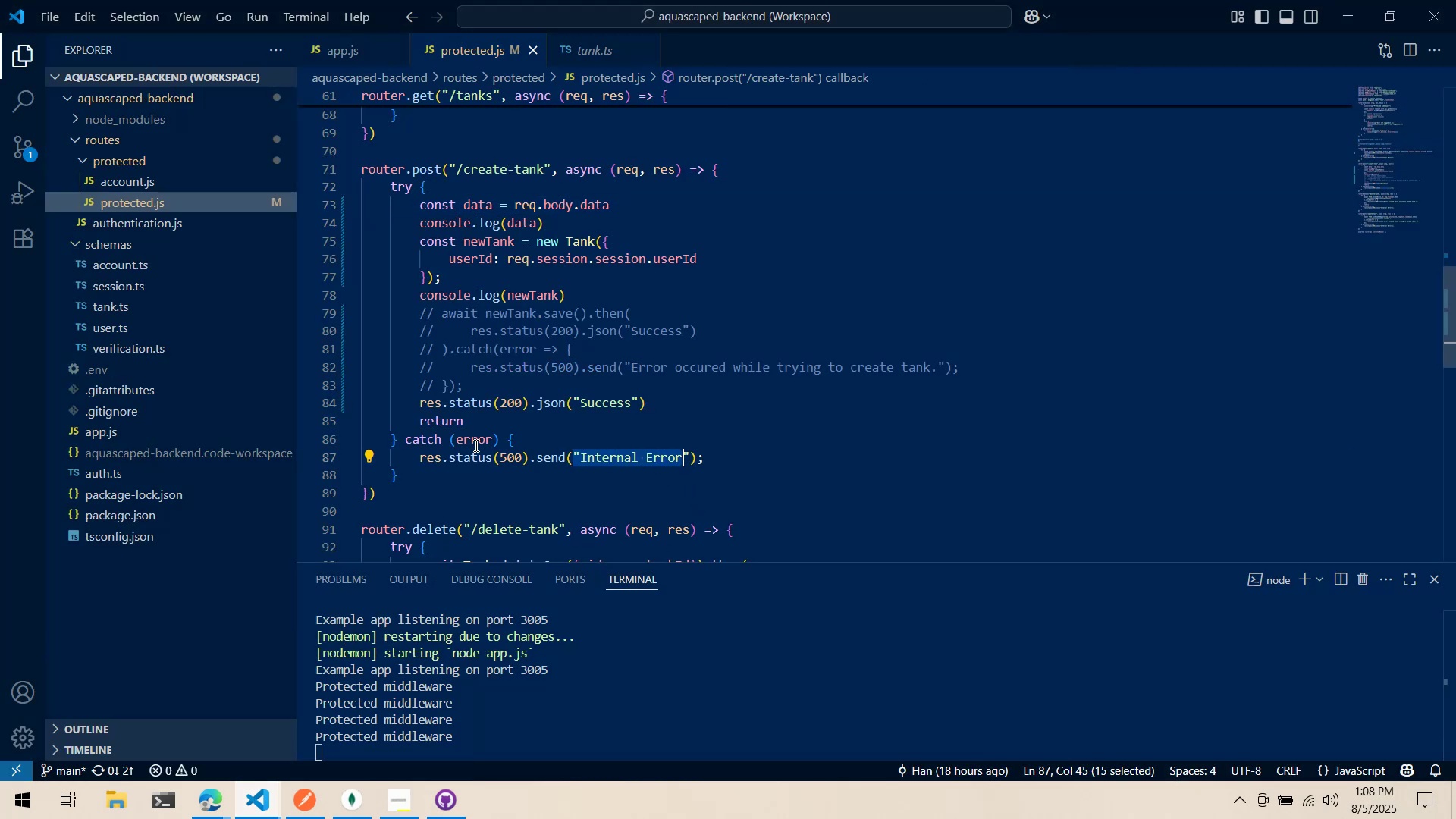 
left_click([510, 486])
 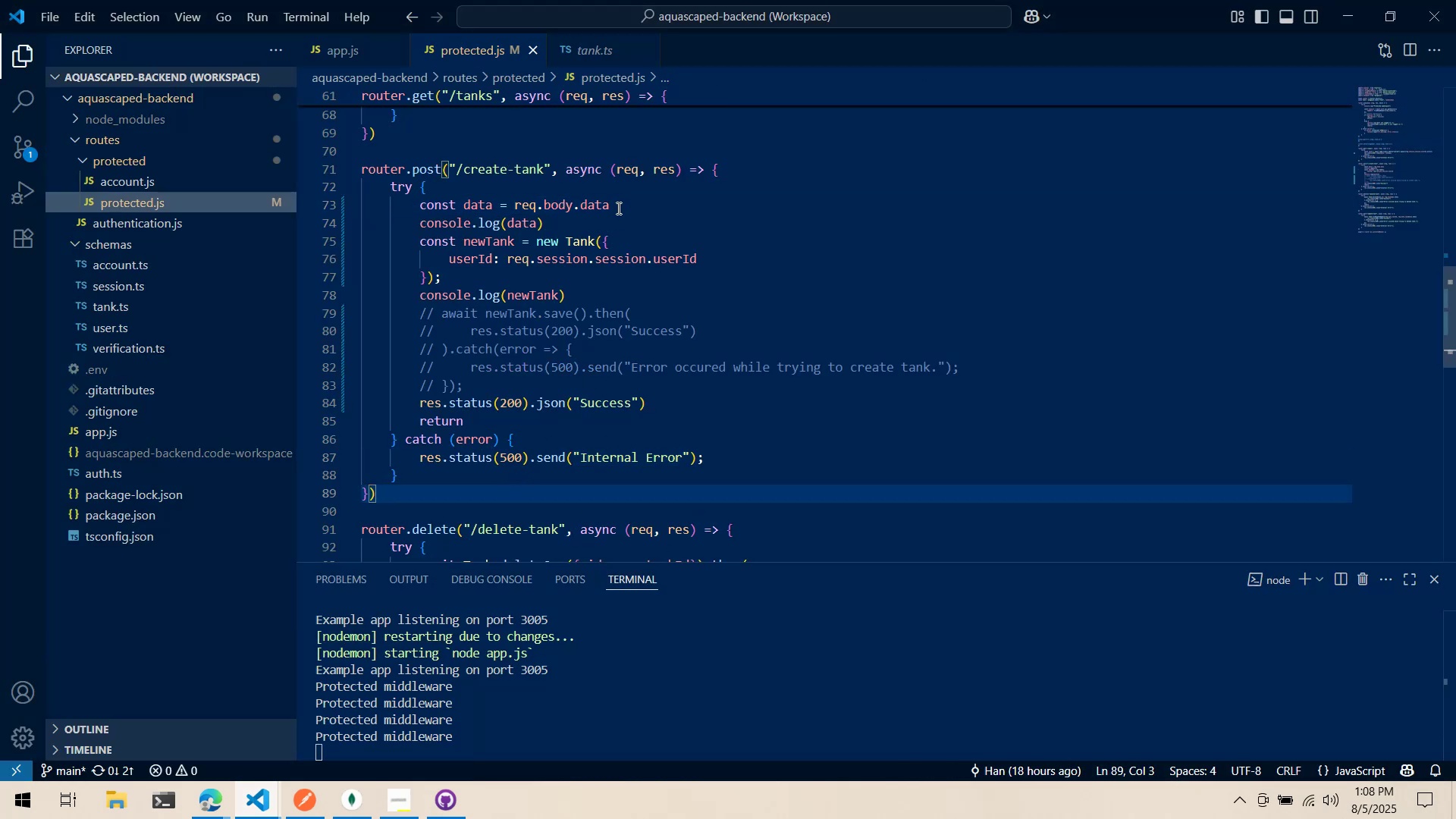 
scroll: coordinate [635, 334], scroll_direction: down, amount: 3.0
 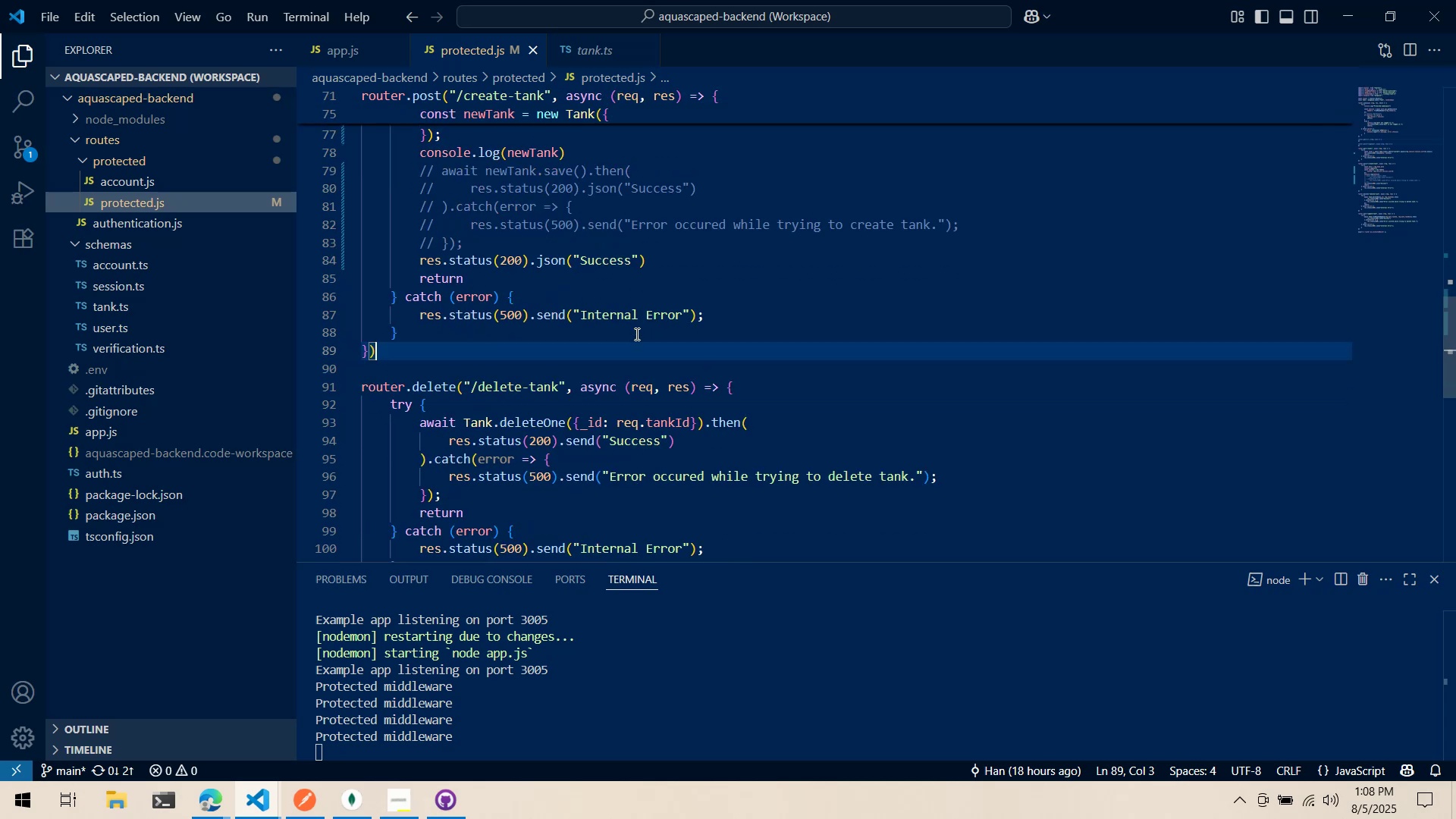 
key(Alt+AltLeft)
 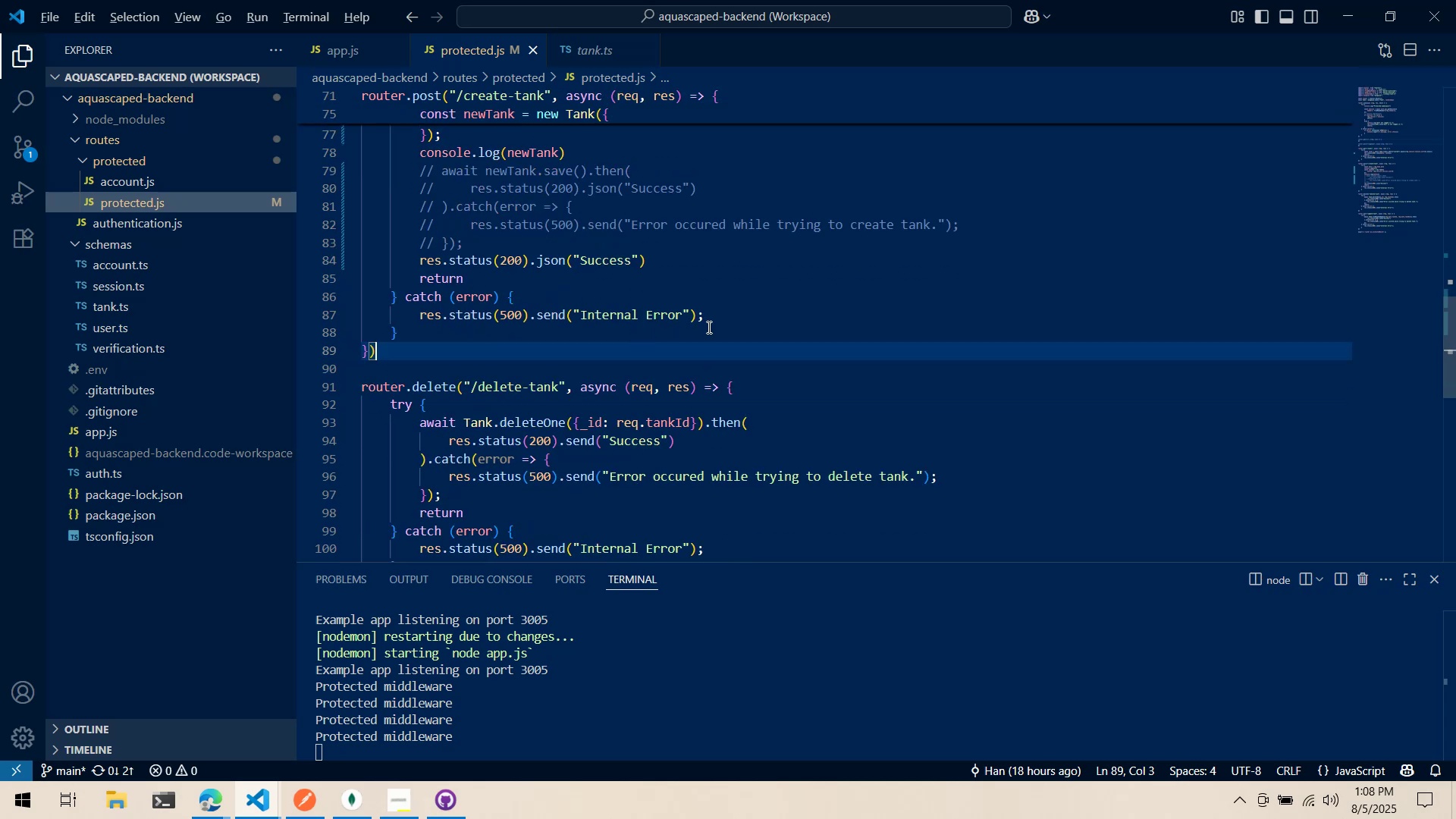 
key(Alt+Tab)
 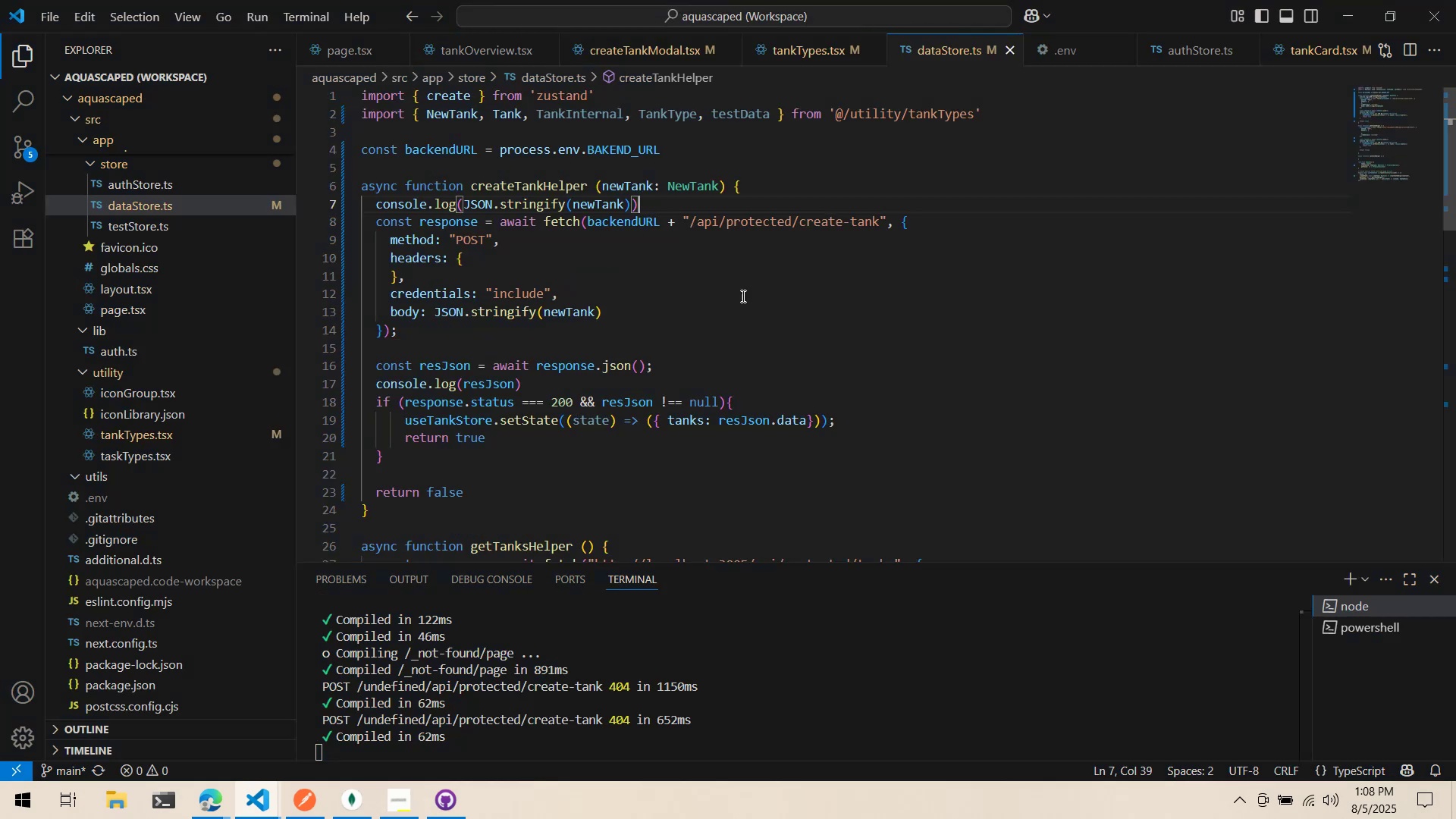 
key(Alt+Tab)
 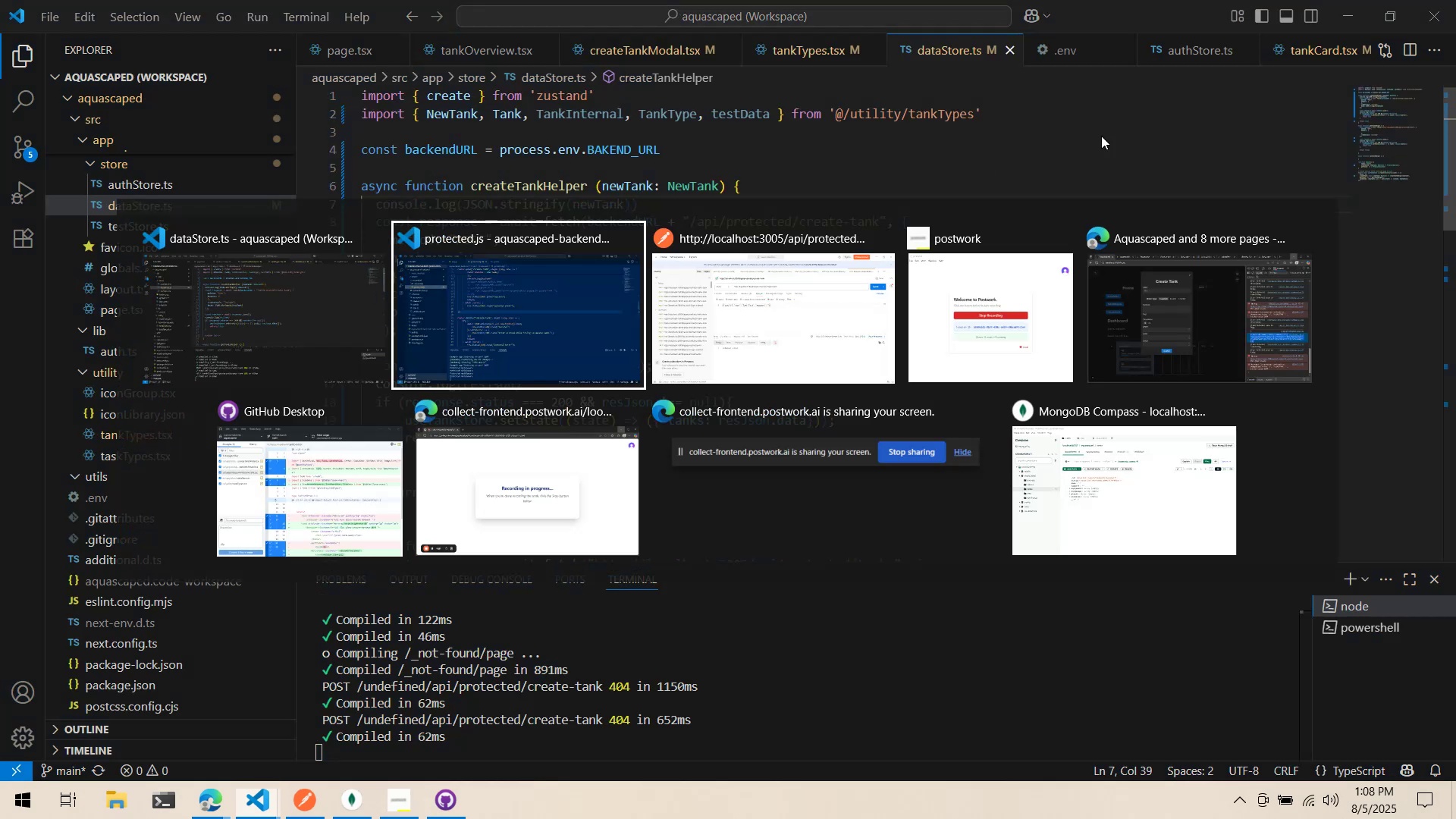 
key(Alt+Tab)
 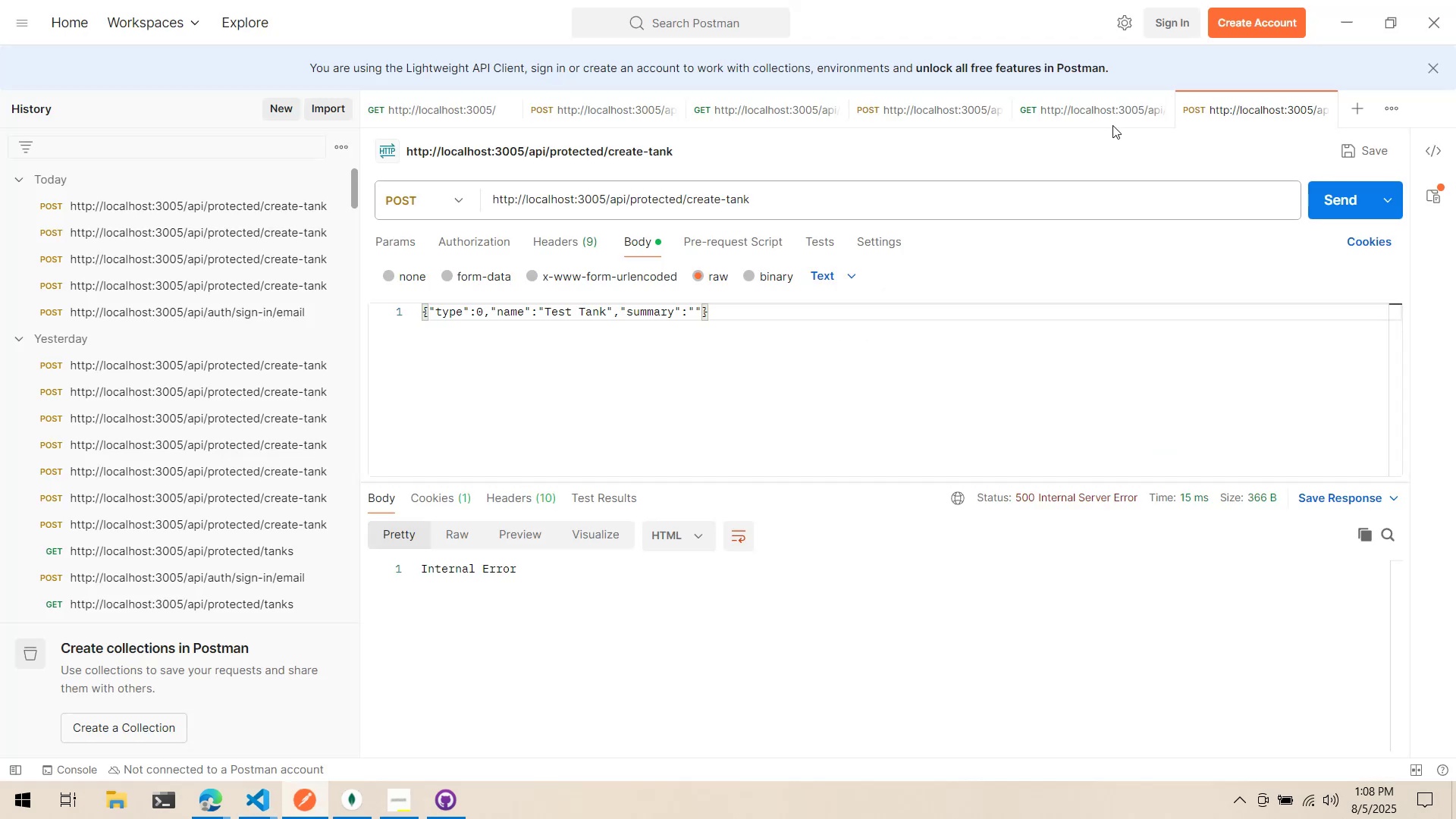 
key(Alt+AltLeft)
 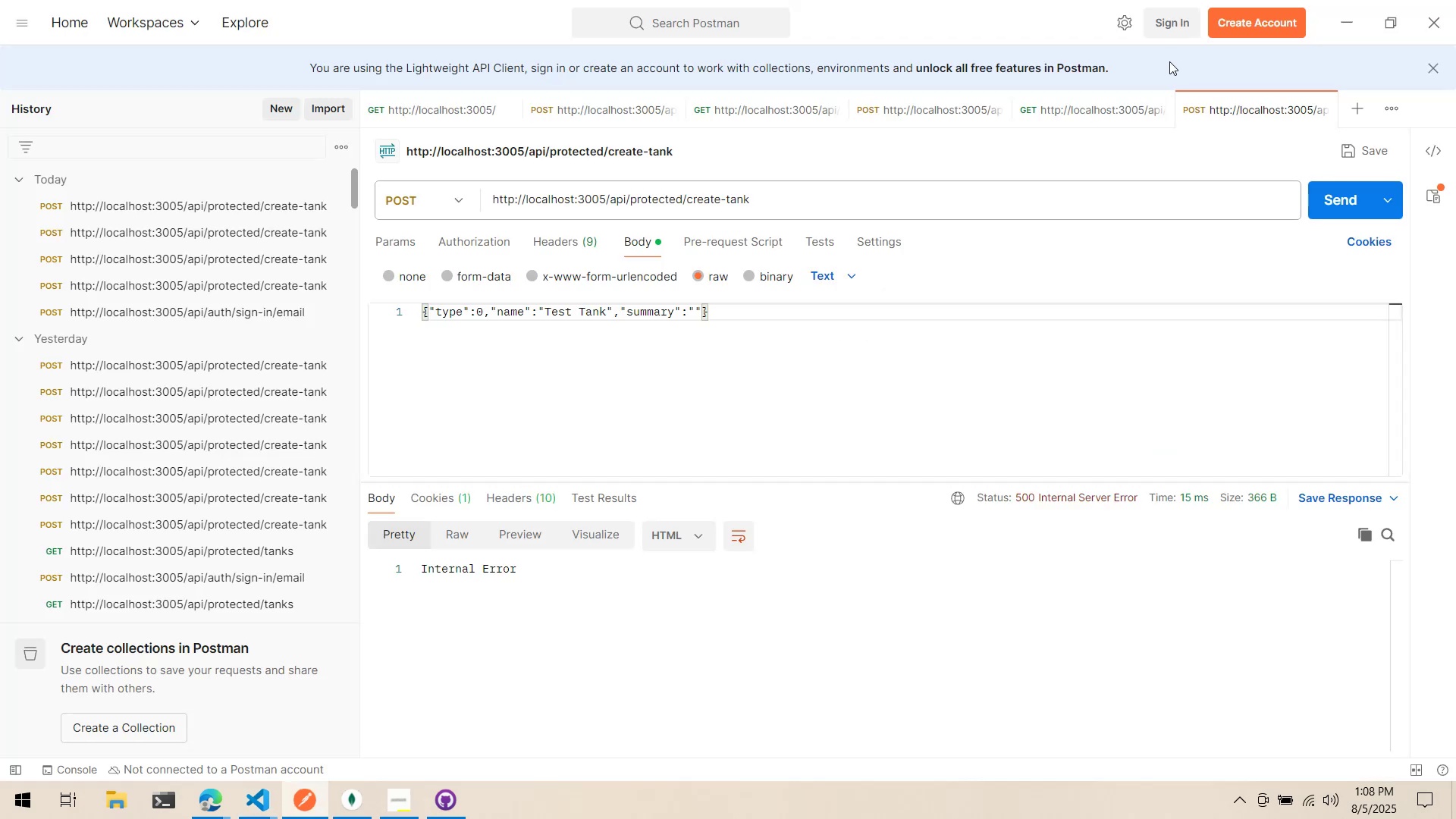 
key(Alt+Tab)
 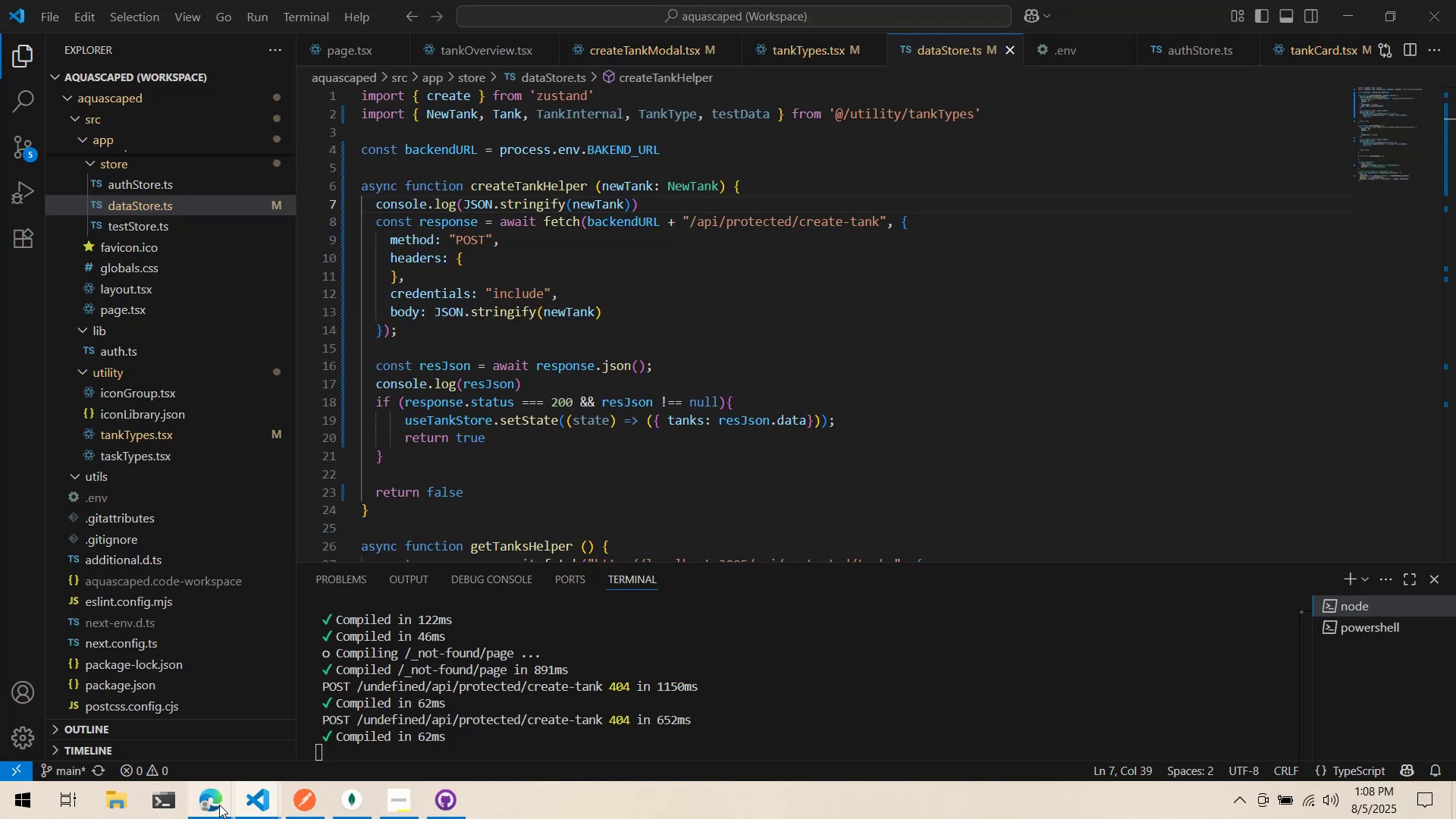 
double_click([157, 730])
 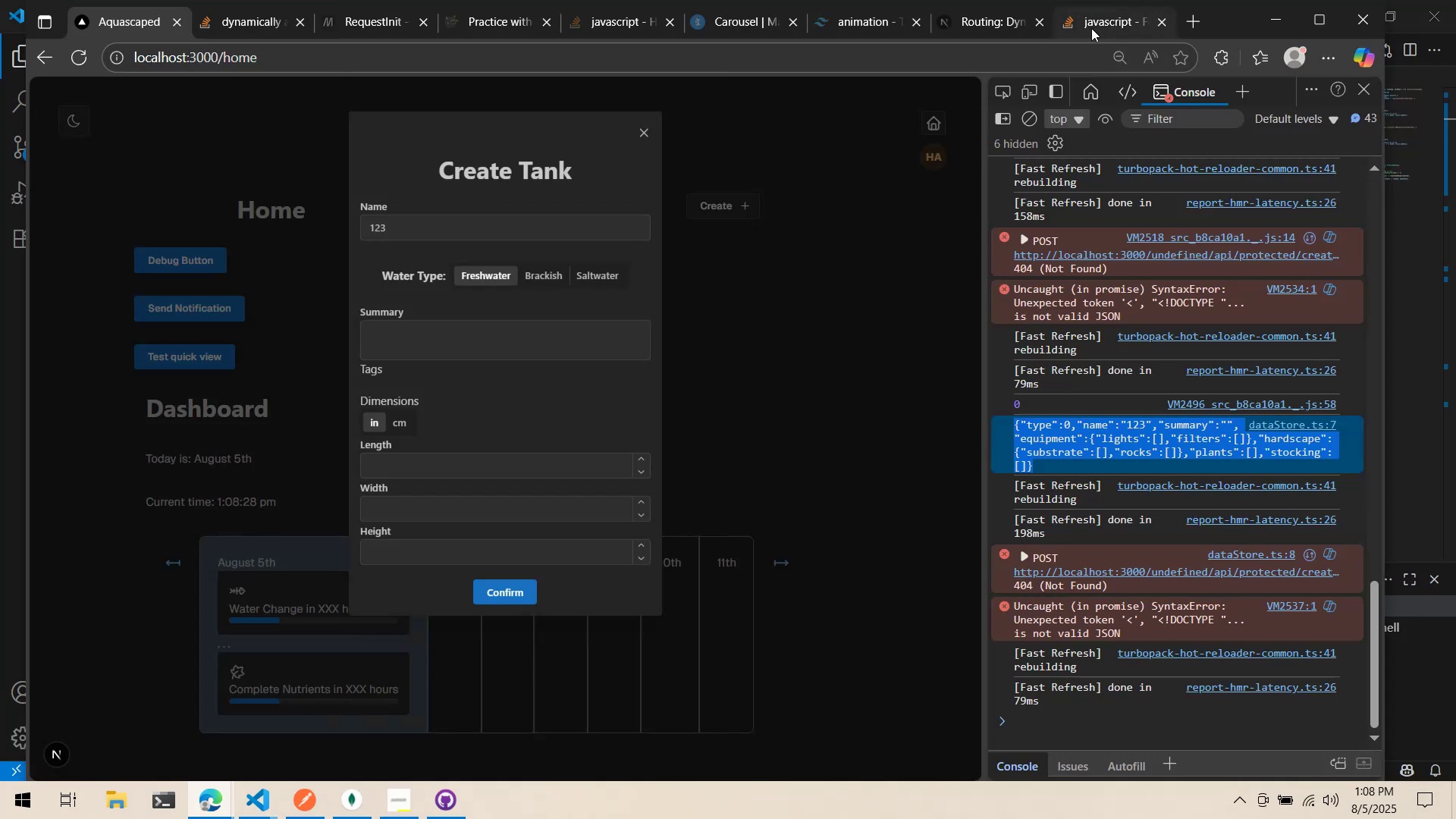 
double_click([1025, 61])
 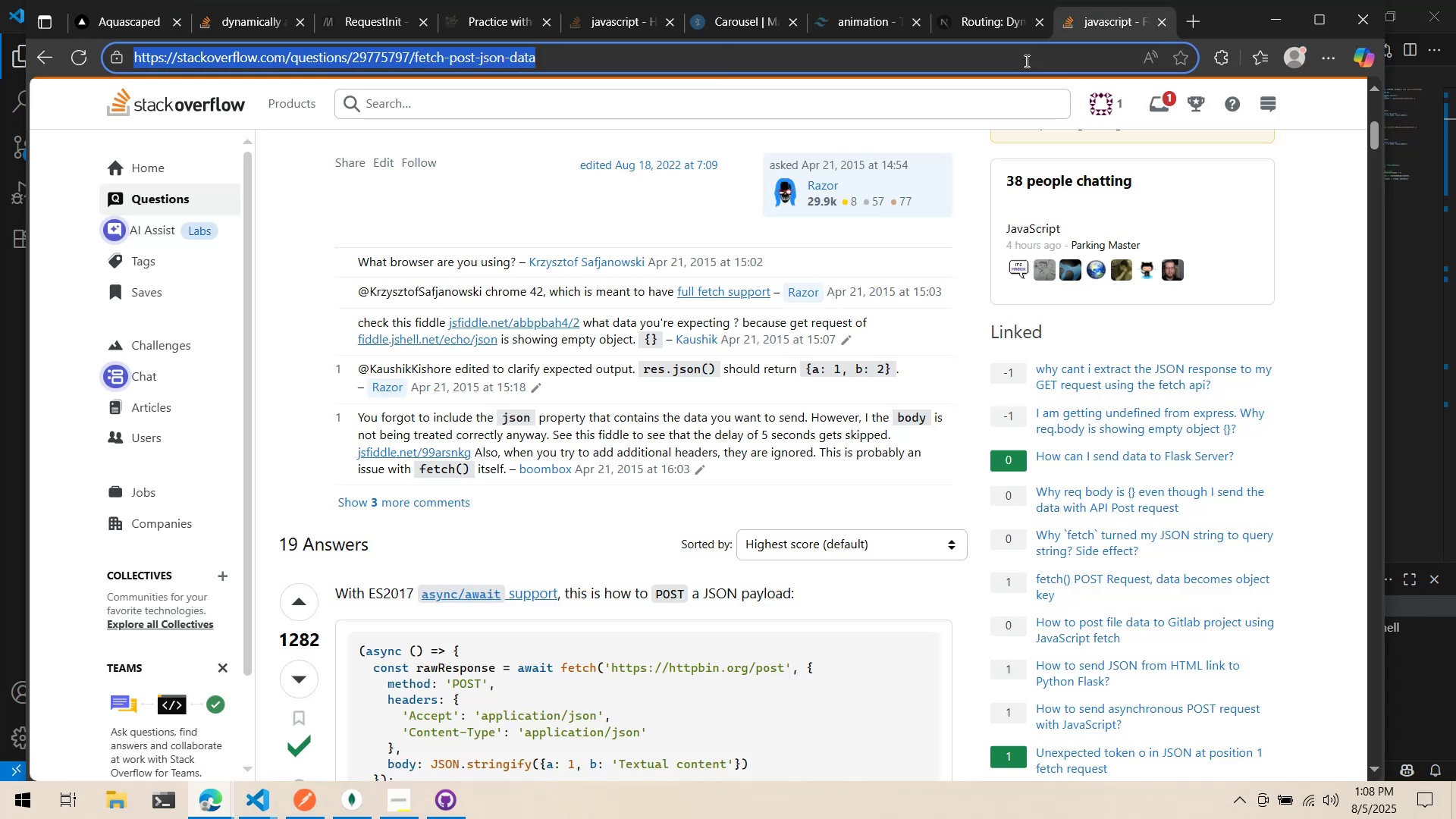 
type(express req body)
 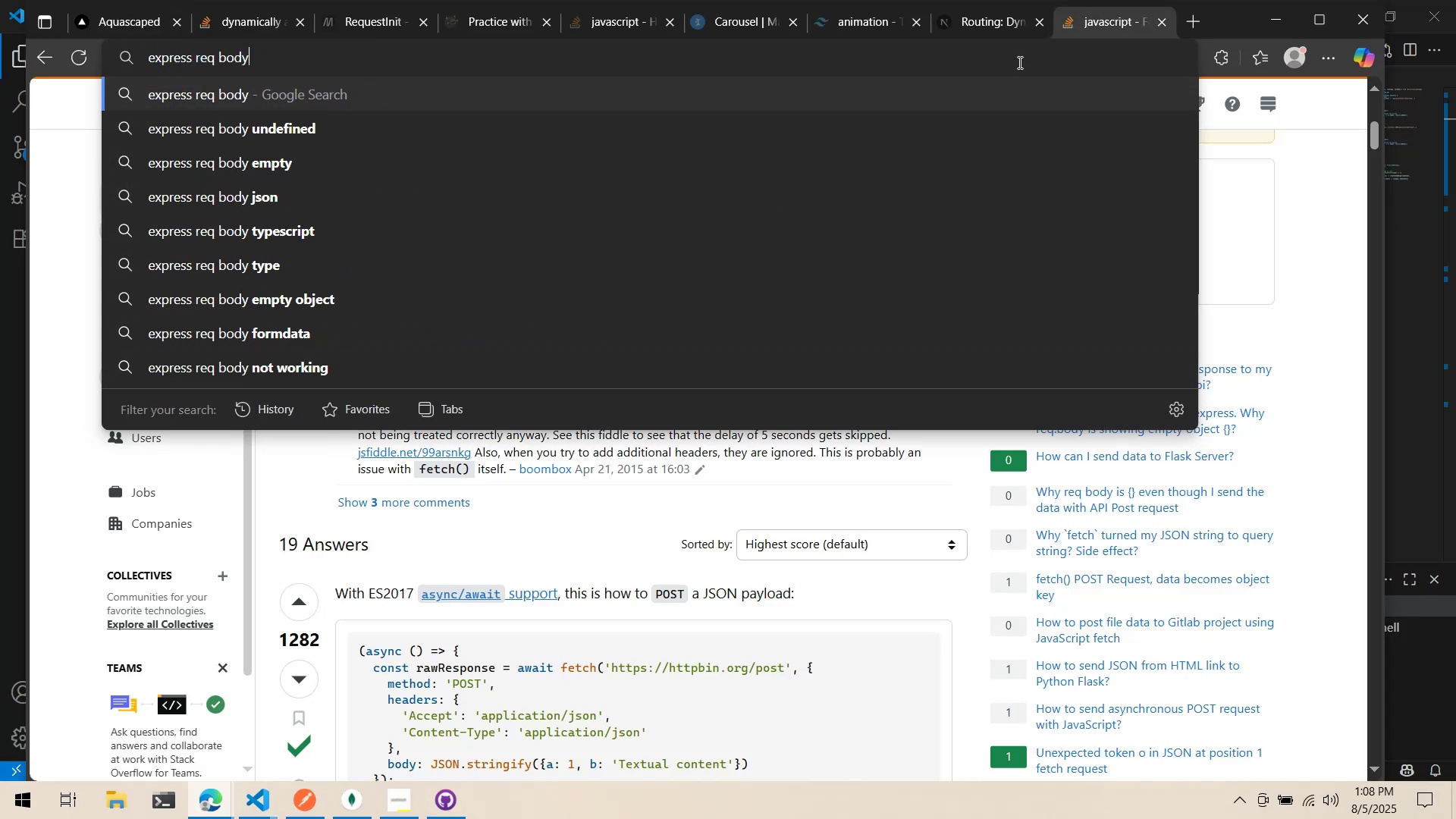 
key(Enter)
 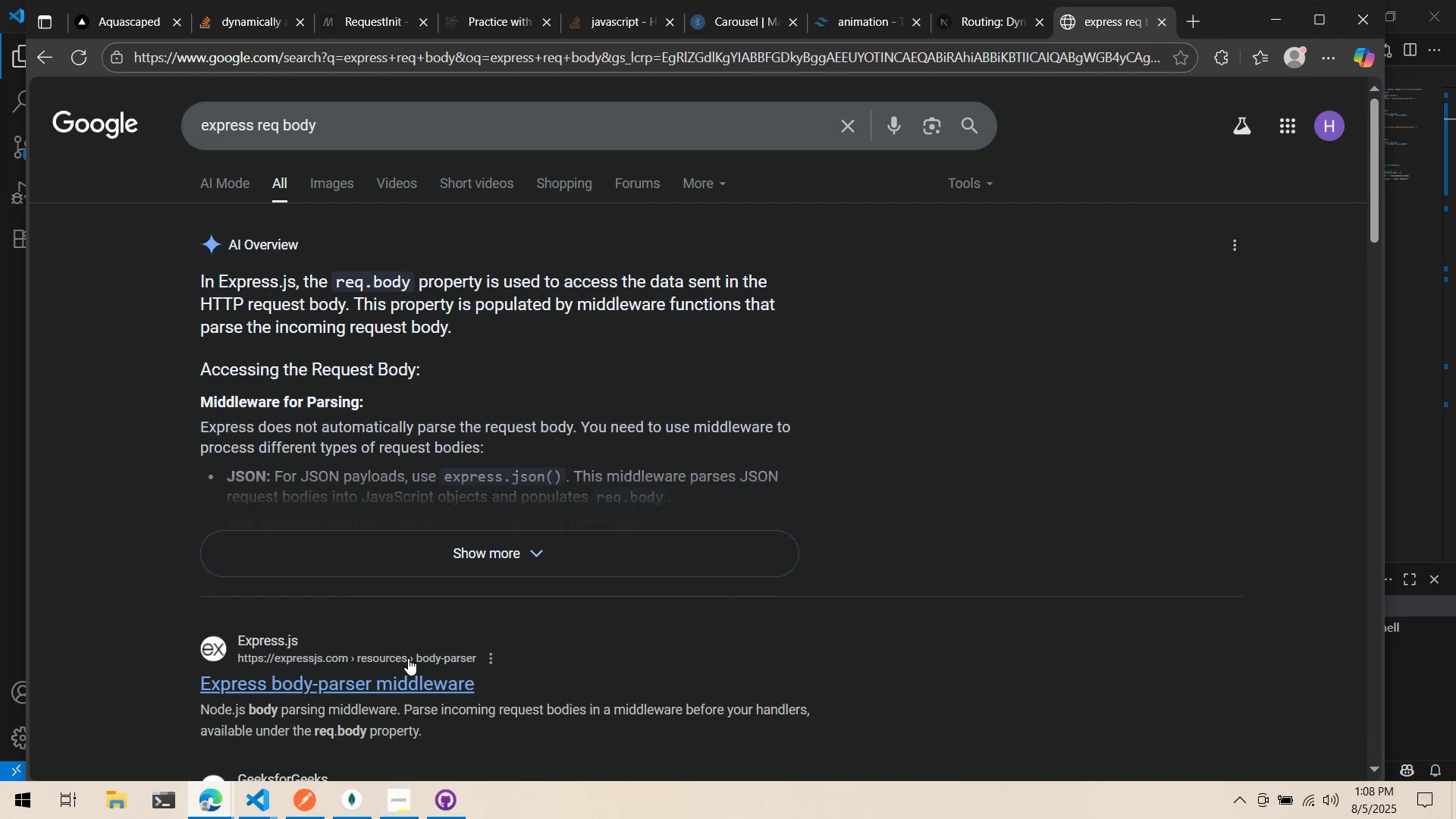 
left_click([488, 548])
 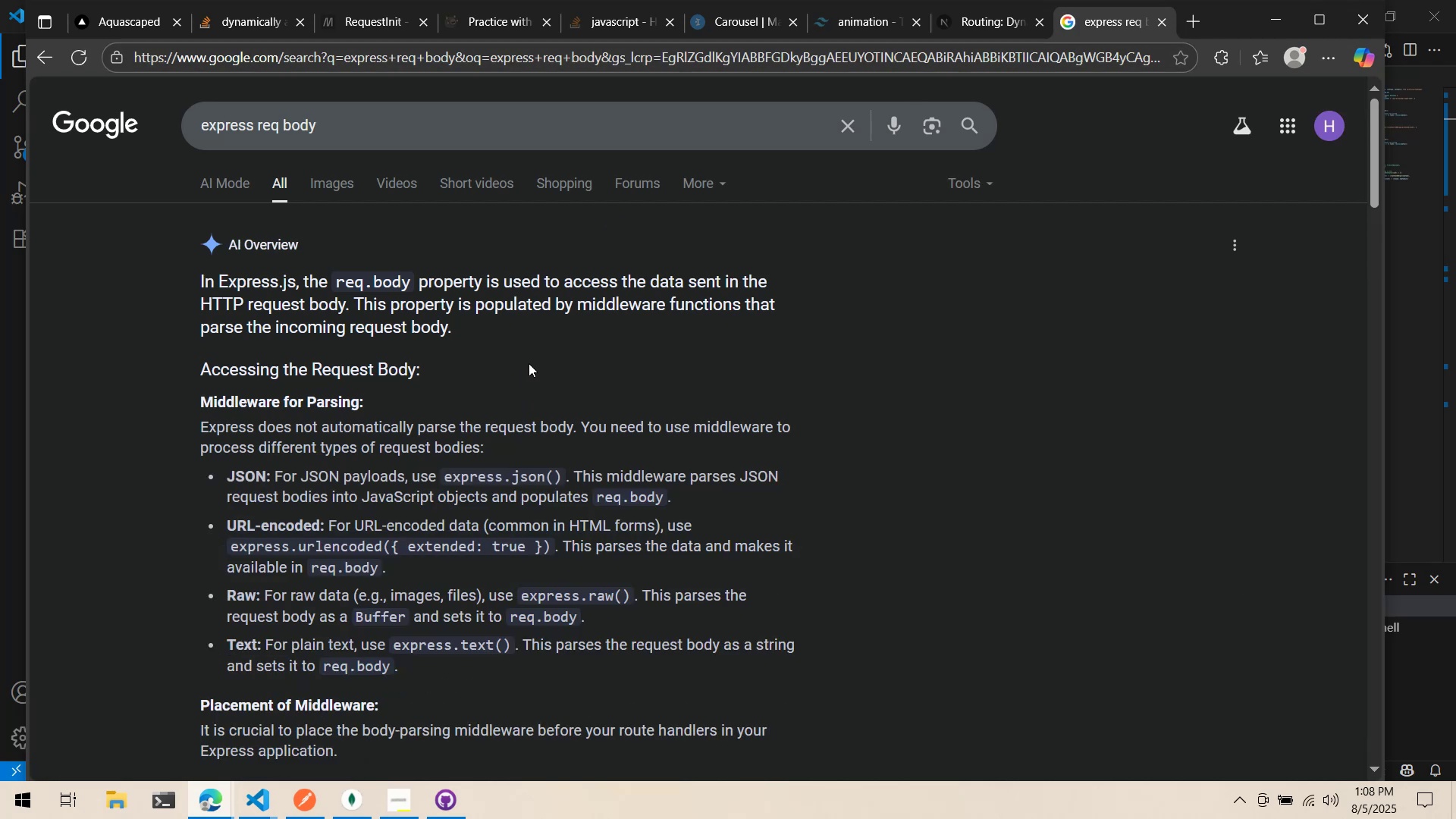 
scroll: coordinate [519, 366], scroll_direction: down, amount: 8.0
 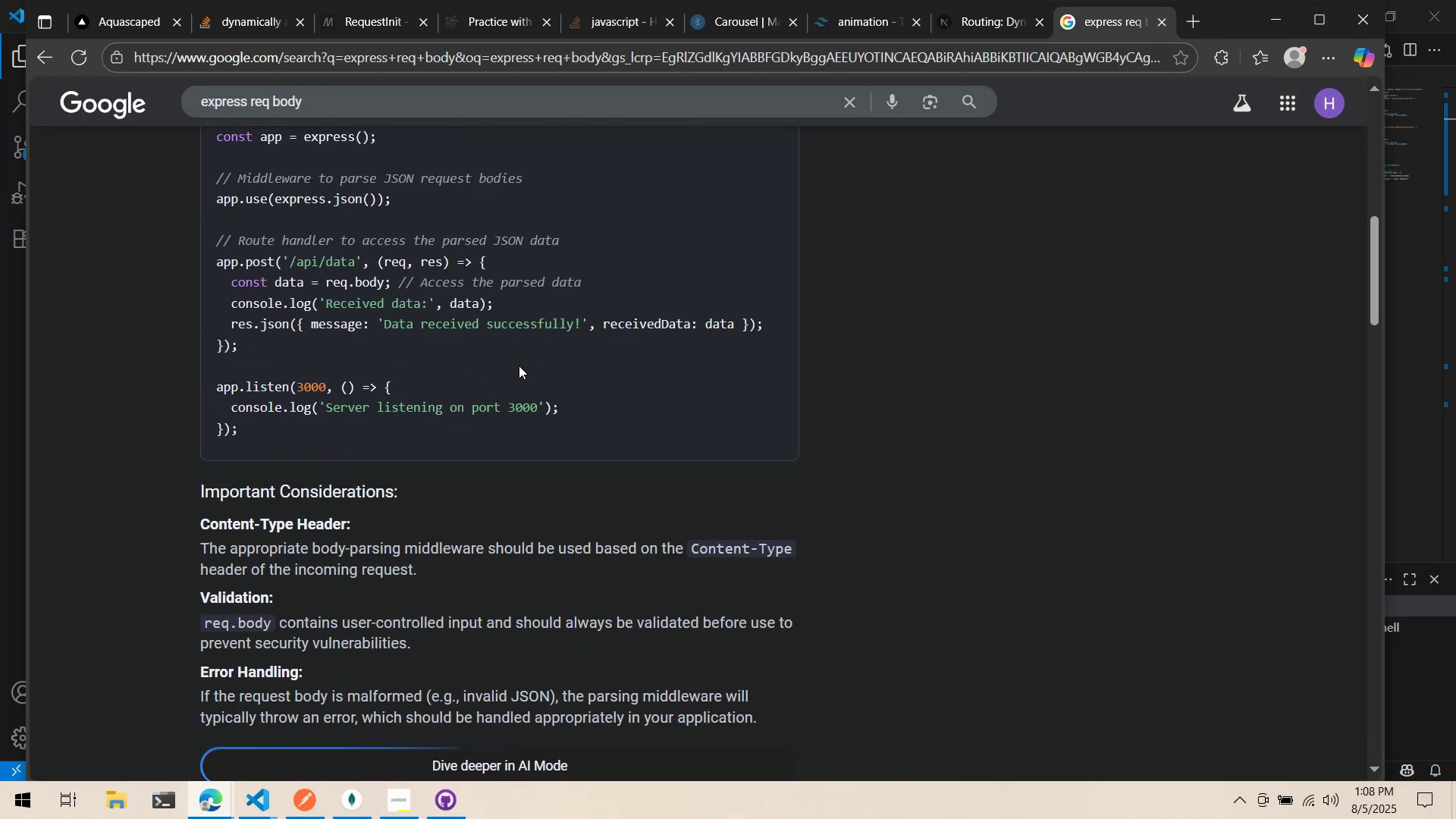 
scroll: coordinate [518, 366], scroll_direction: up, amount: 2.0
 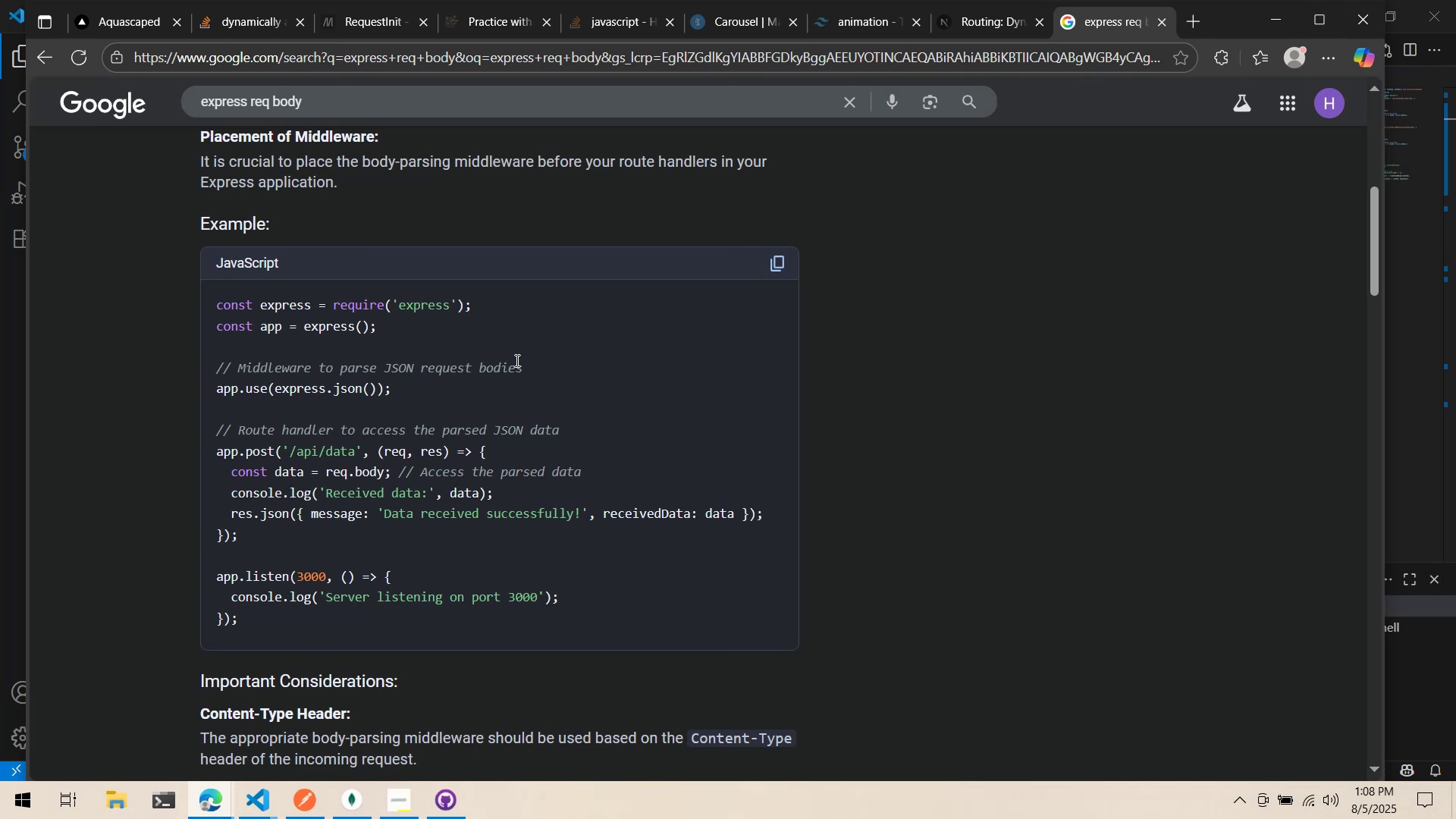 
wait(5.37)
 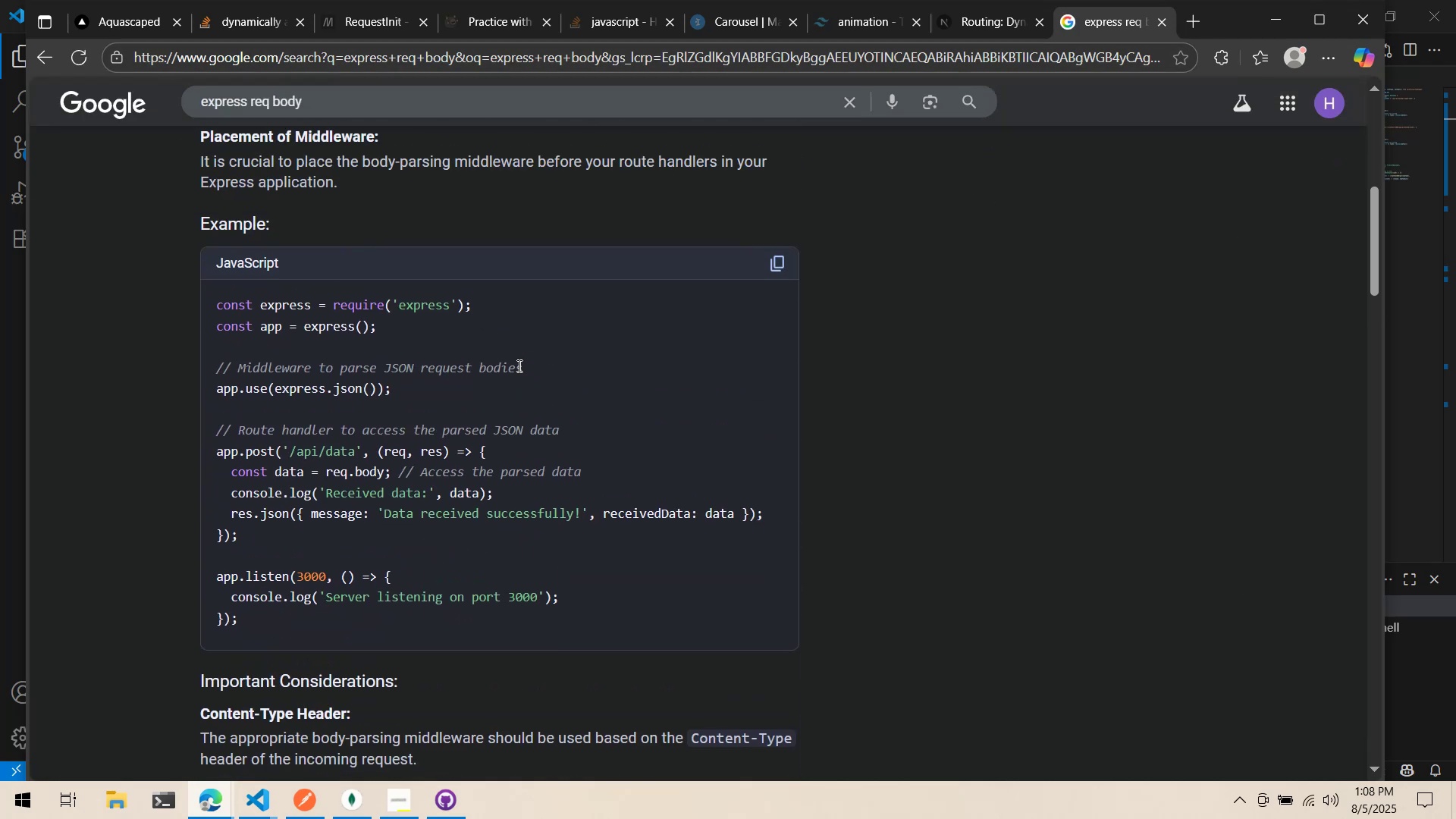 
key(Alt+AltLeft)
 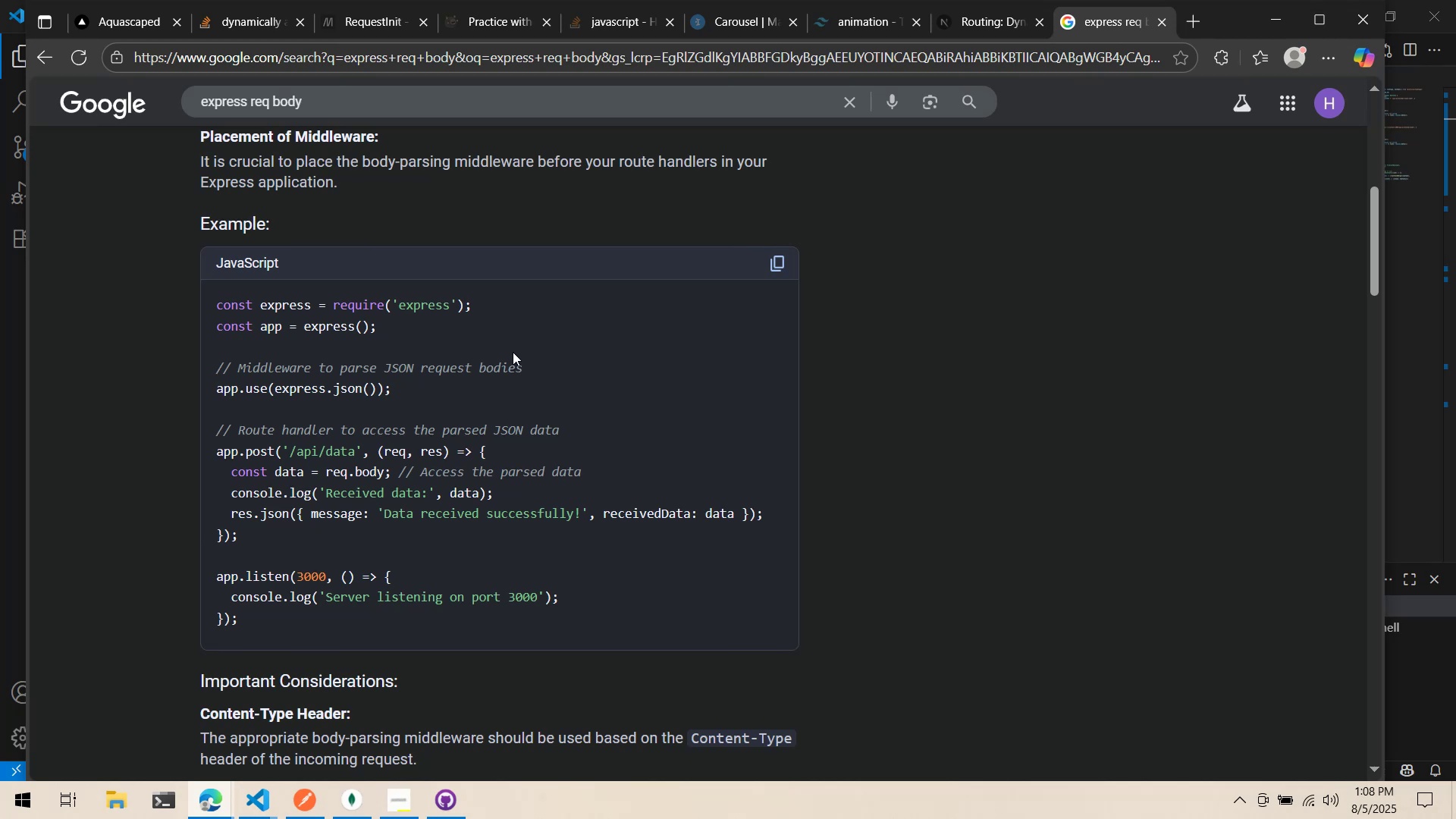 
key(Alt+Tab)
 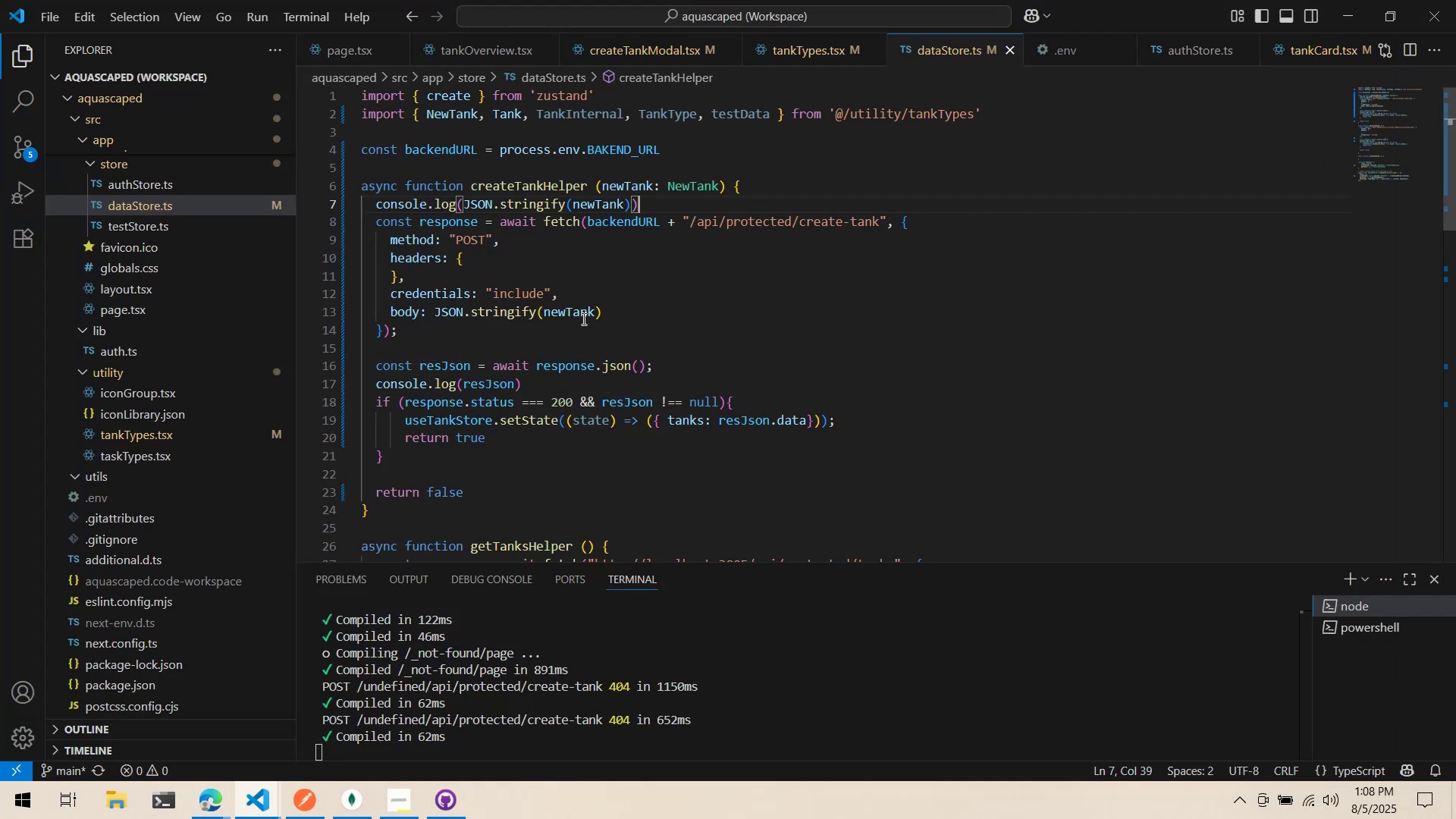 
left_click([598, 300])
 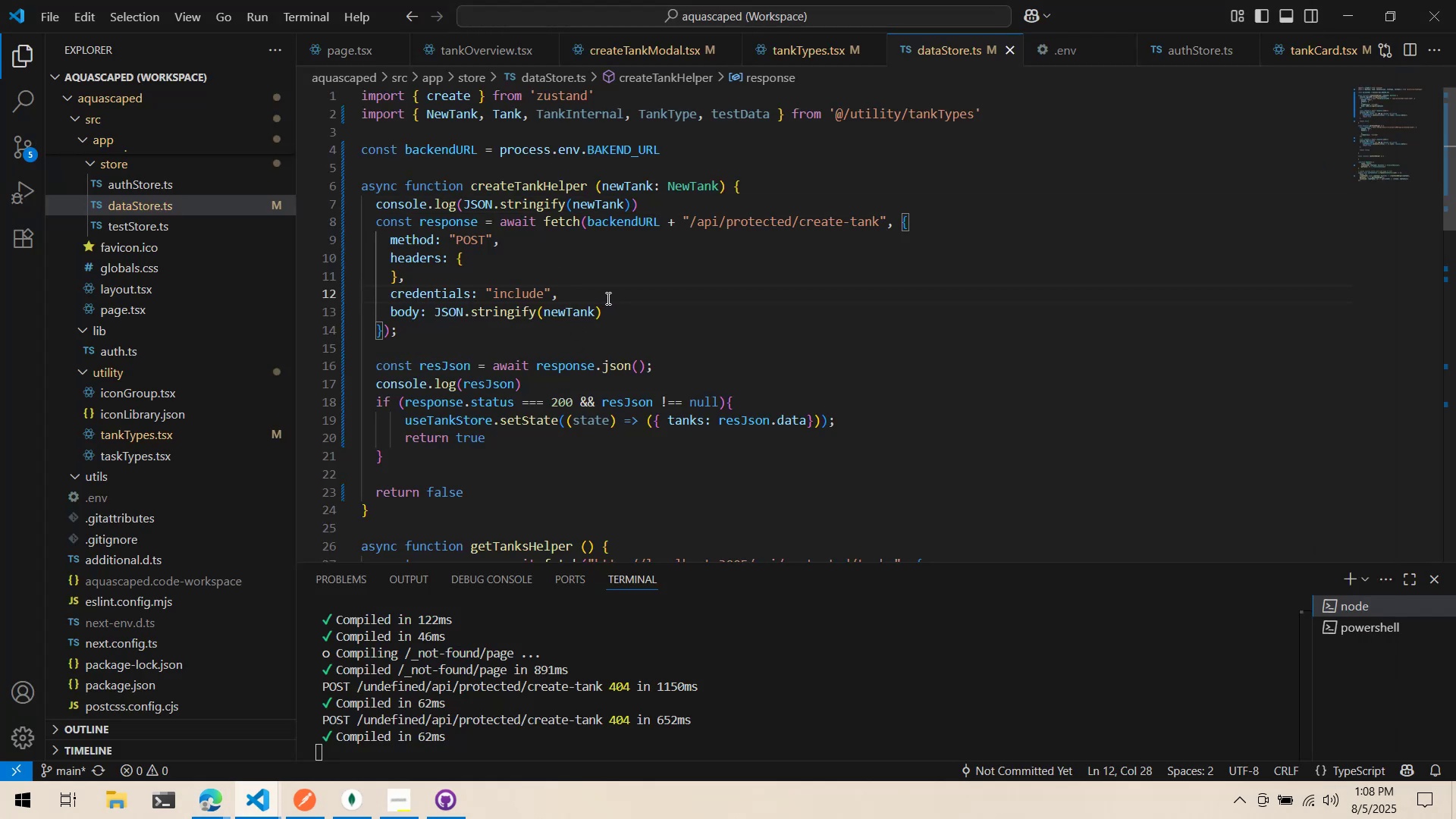 
key(Alt+Tab)
 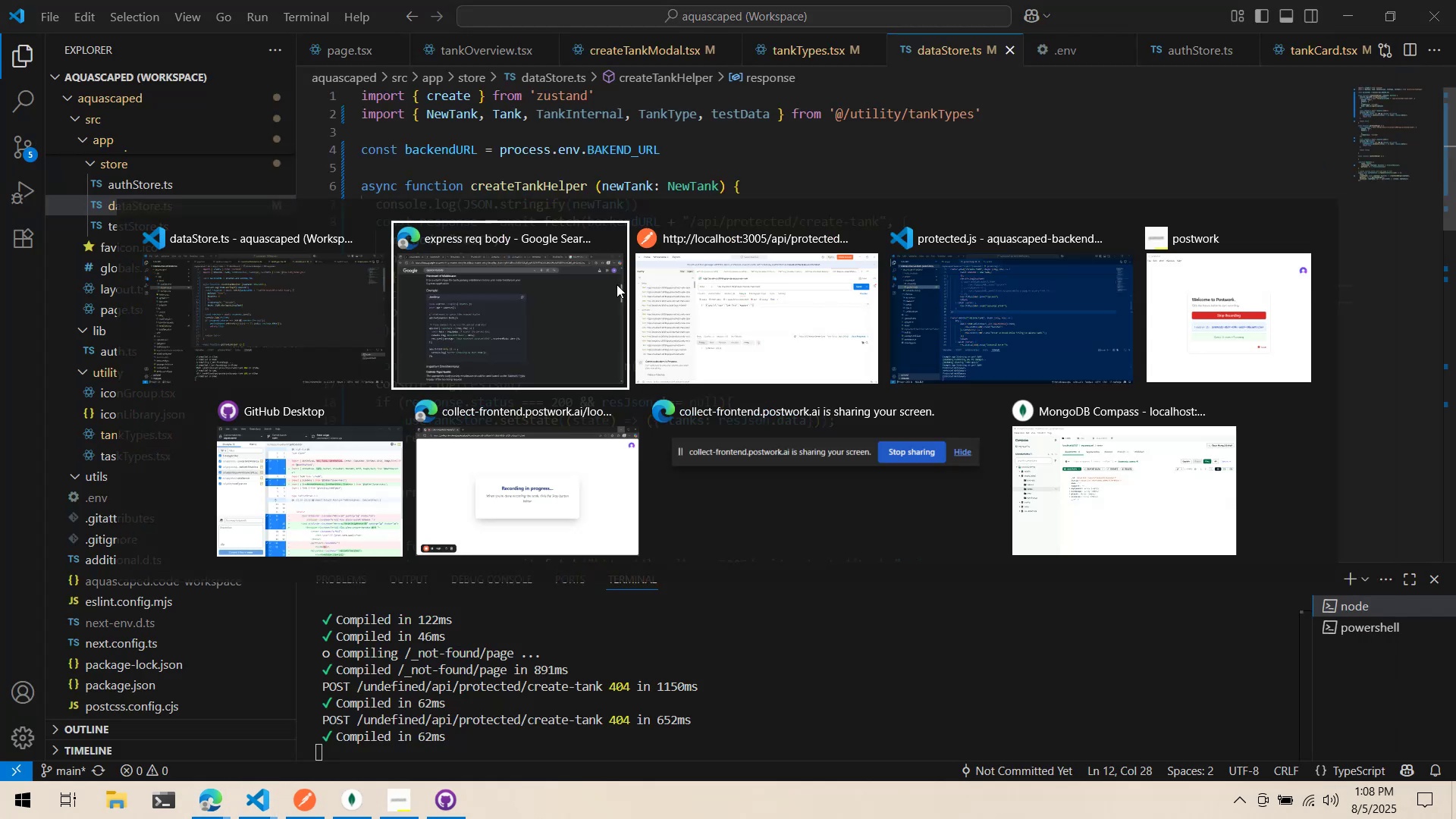 
key(Alt+Tab)
 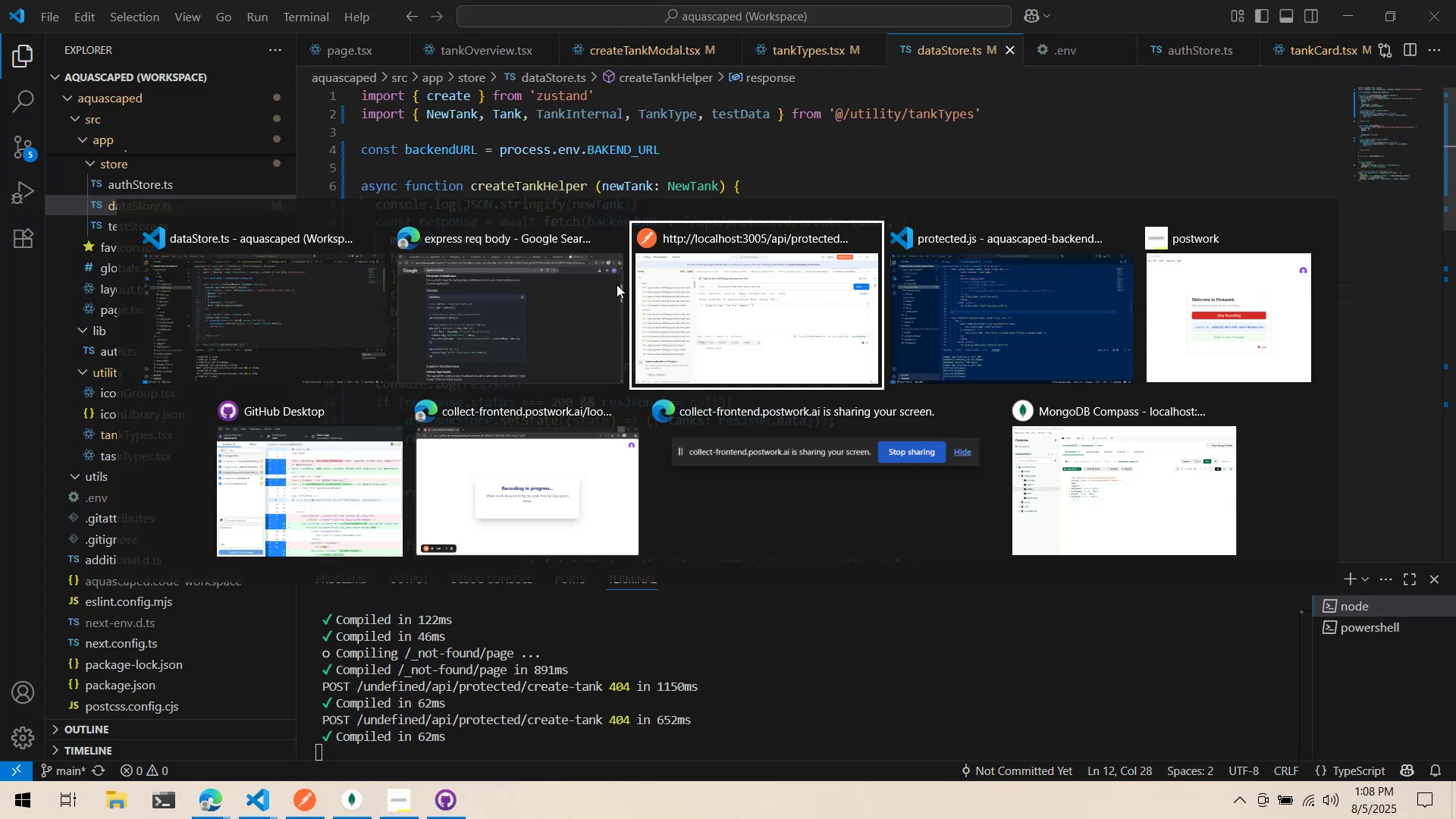 
key(Alt+Tab)
 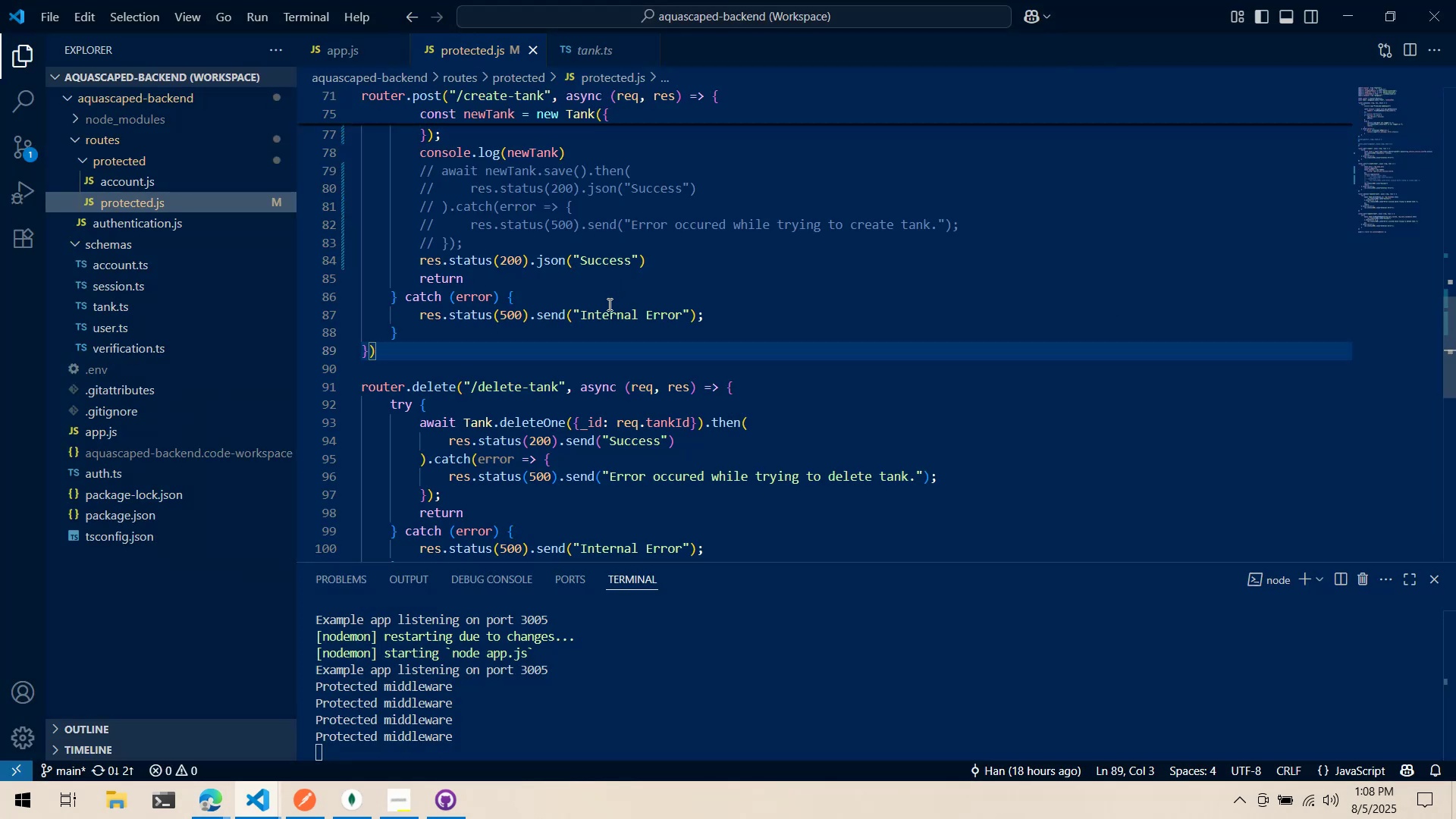 
scroll: coordinate [607, 325], scroll_direction: up, amount: 4.0
 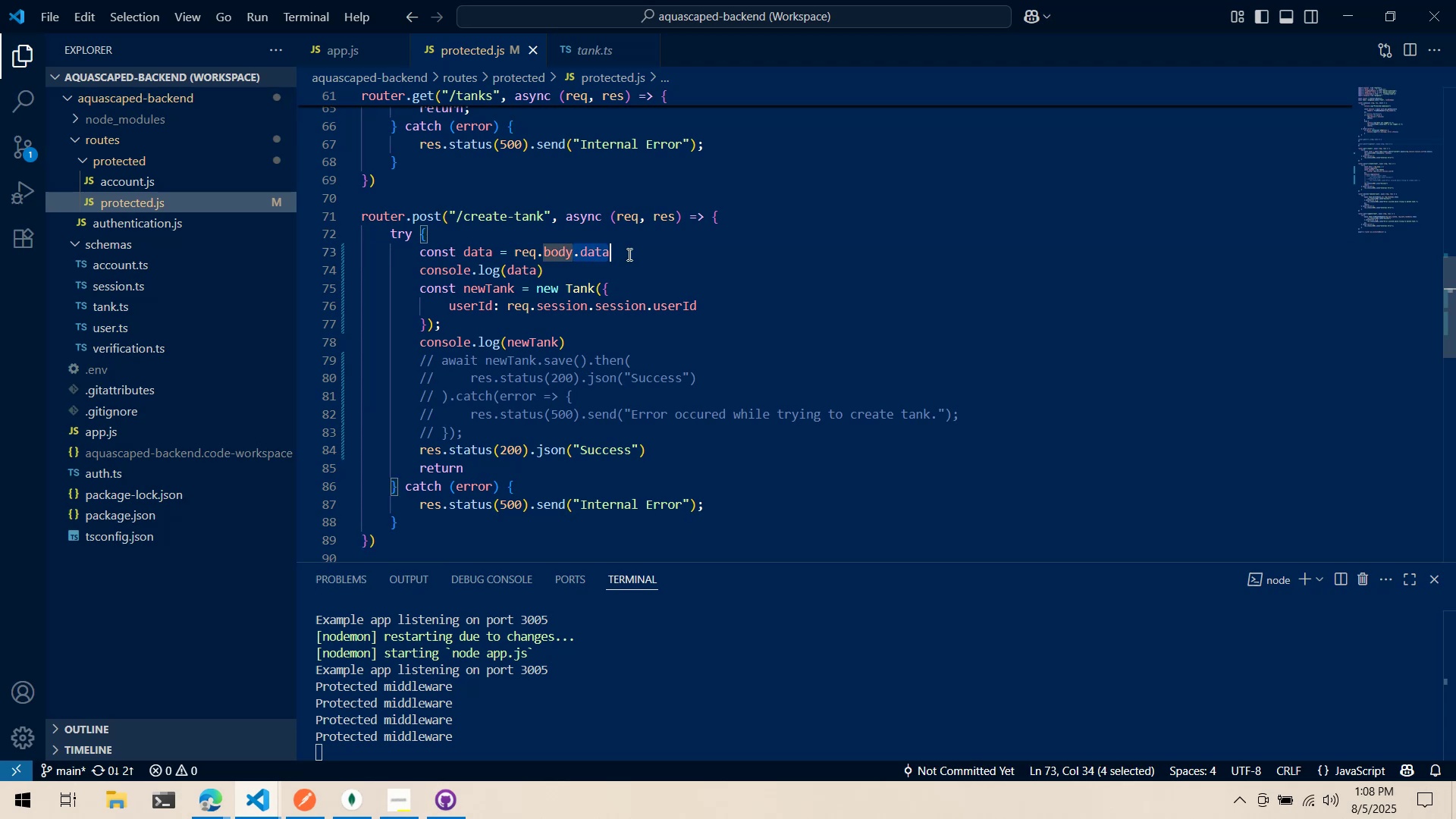 
key(Control+ControlLeft)
 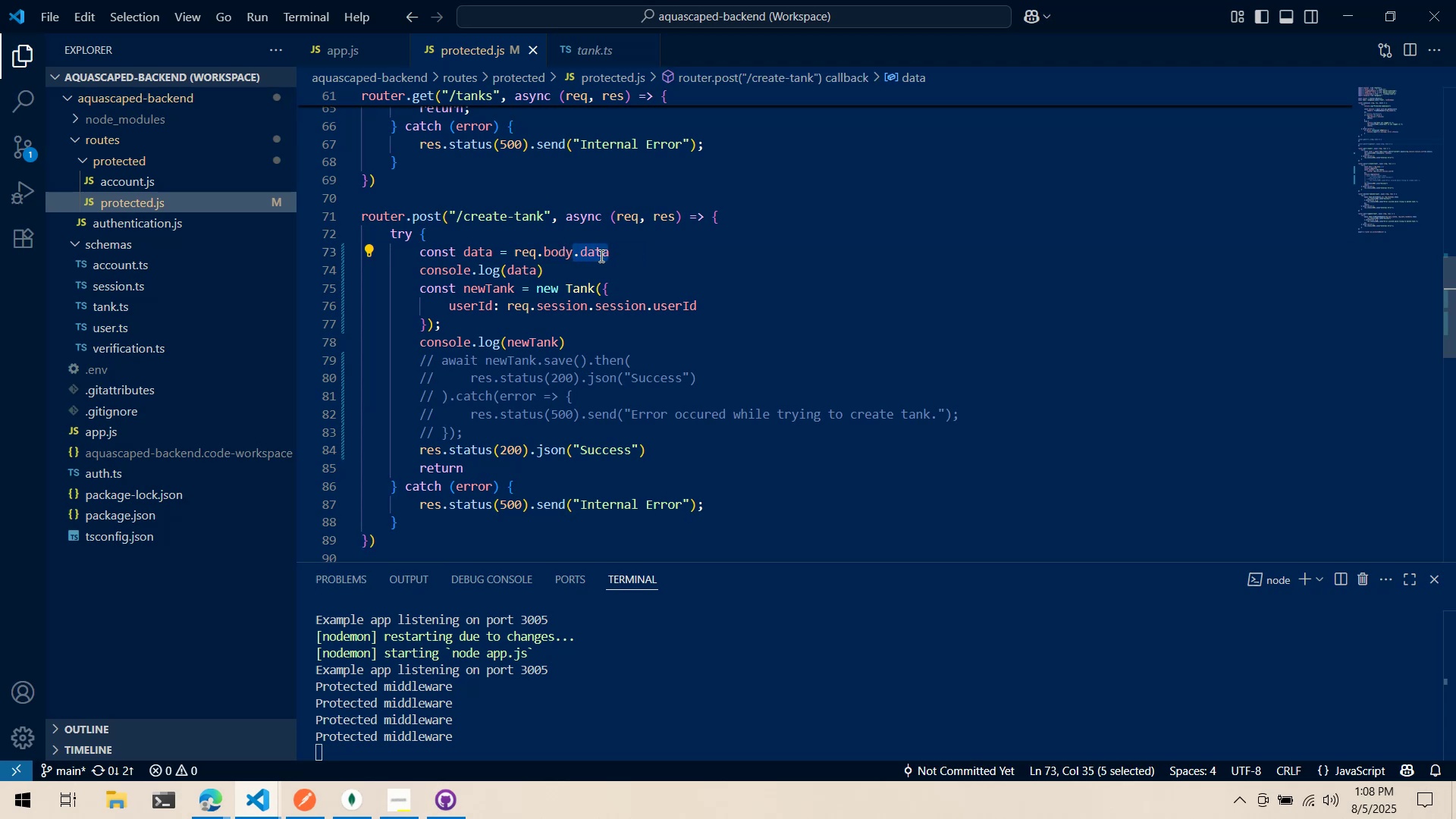 
key(Control+X)
 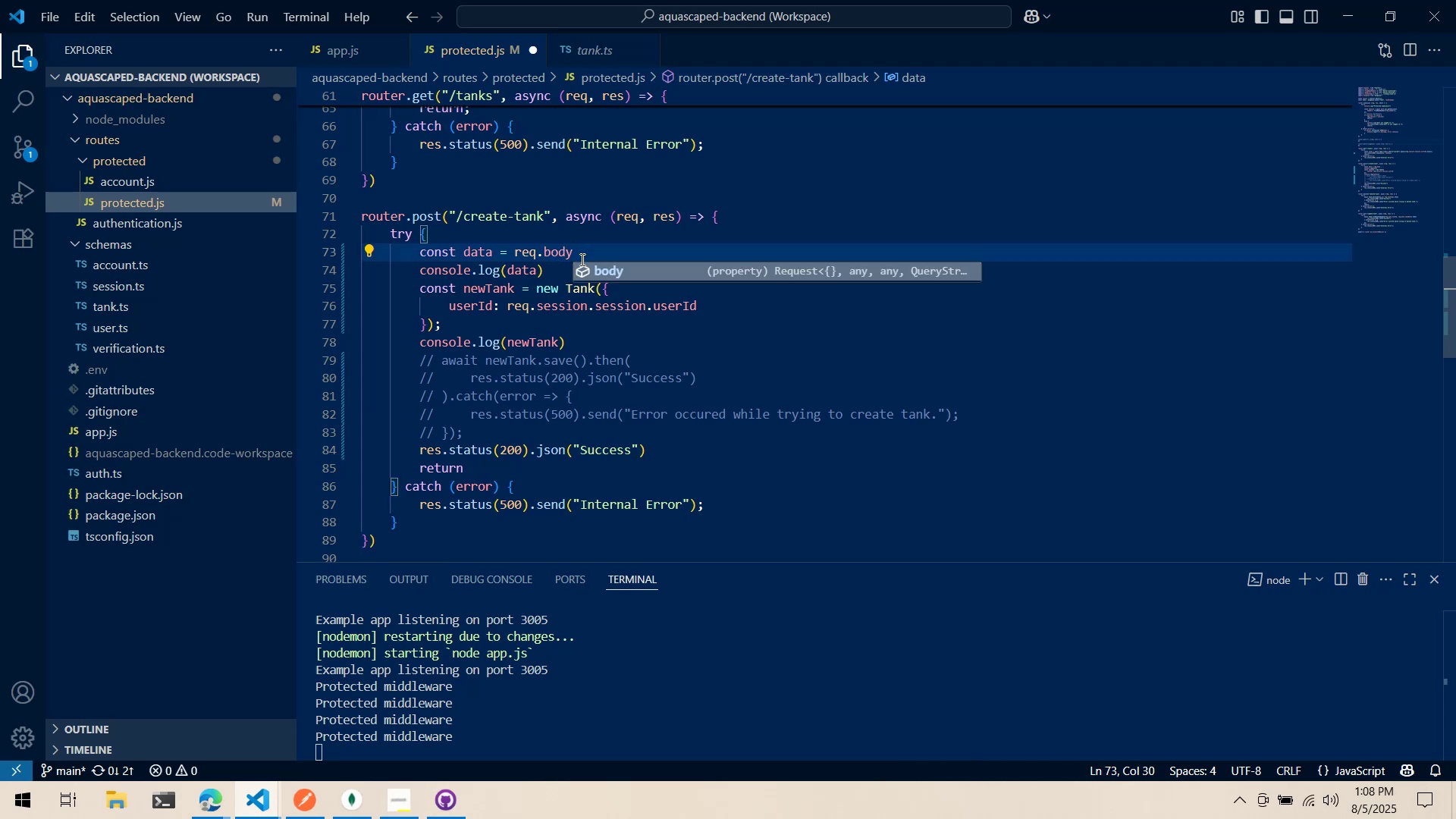 
left_click([576, 237])
 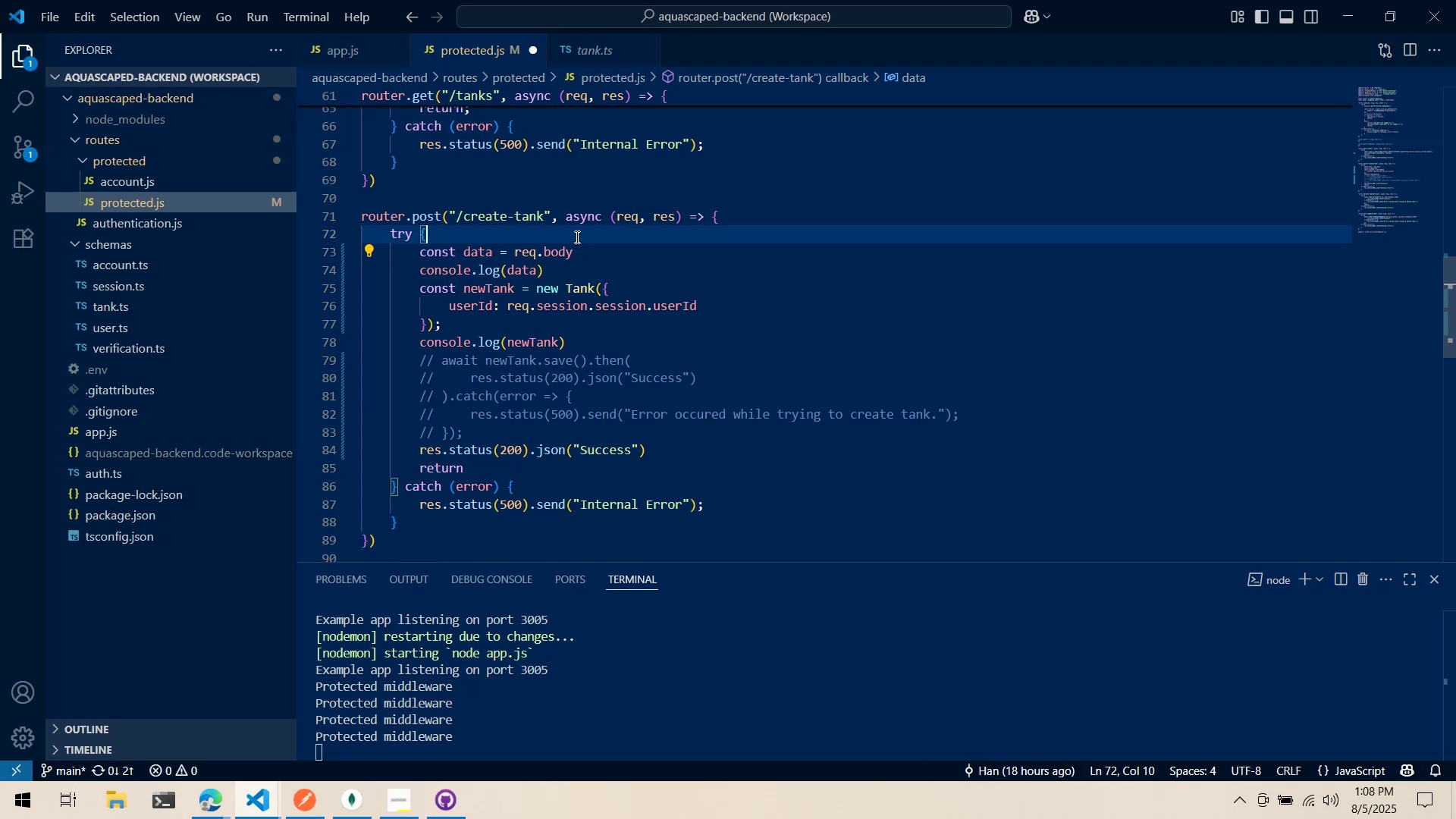 
key(Control+ControlLeft)
 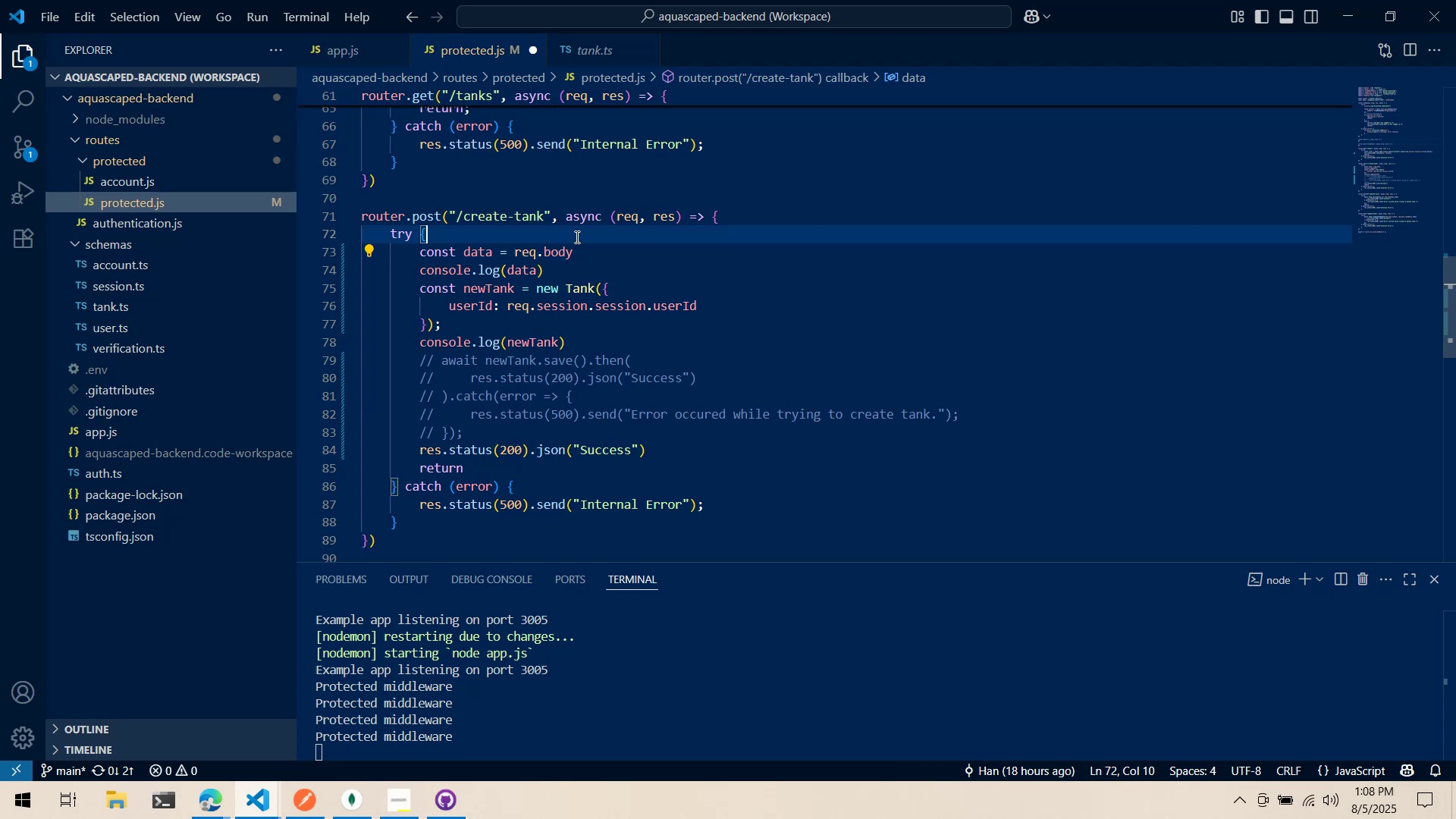 
key(Control+S)
 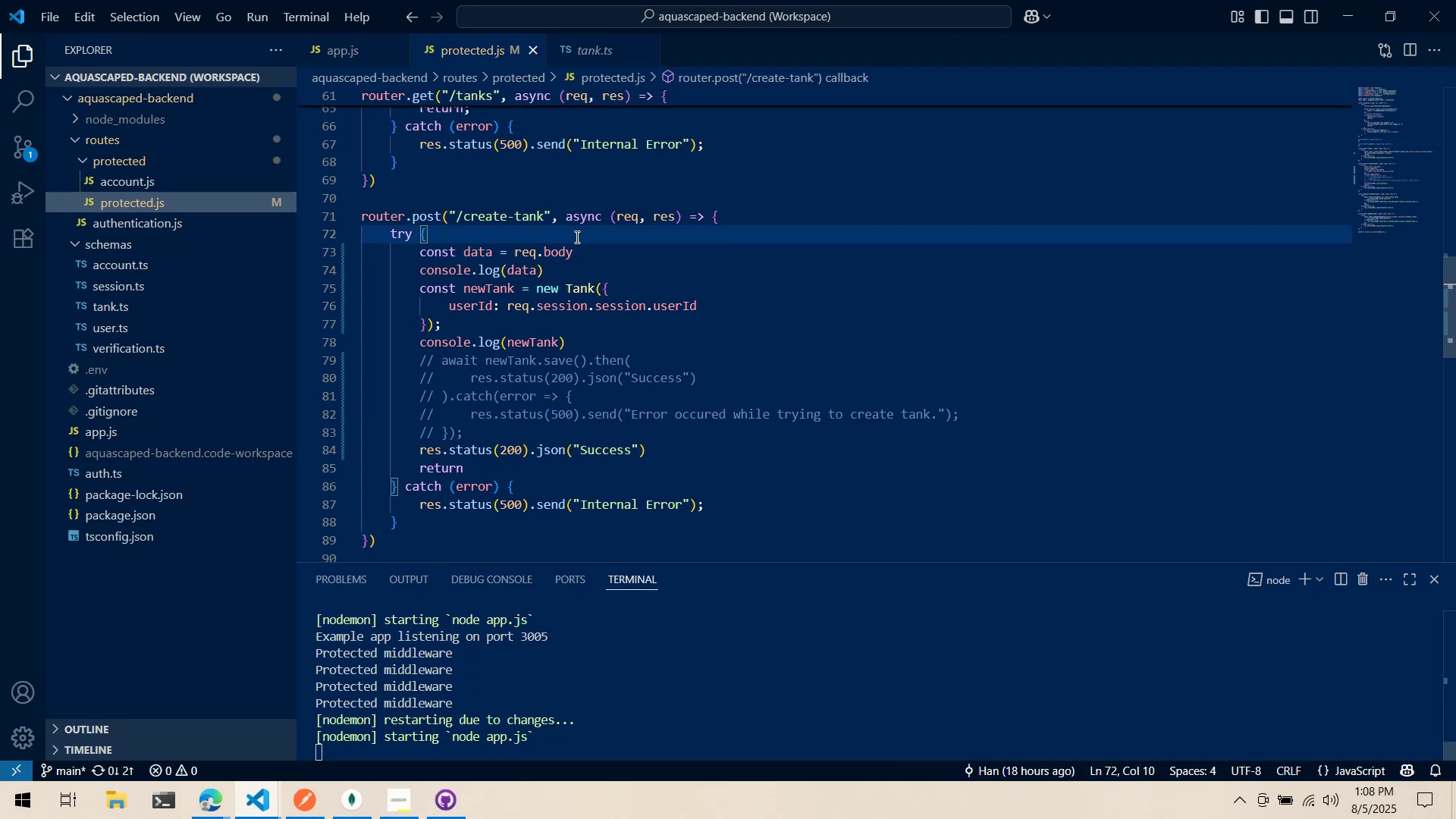 
key(Alt+AltLeft)
 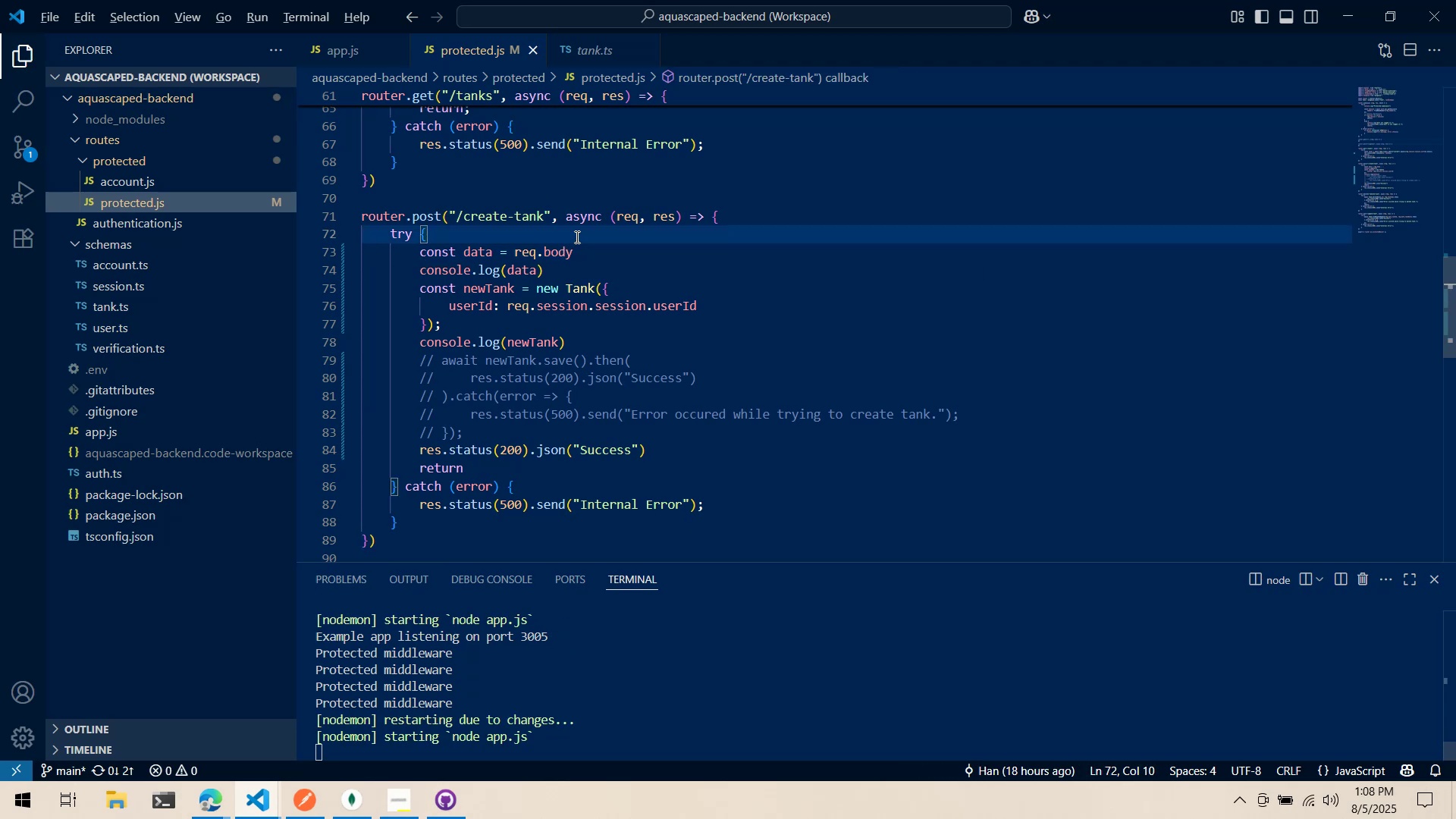 
key(Alt+Tab)
 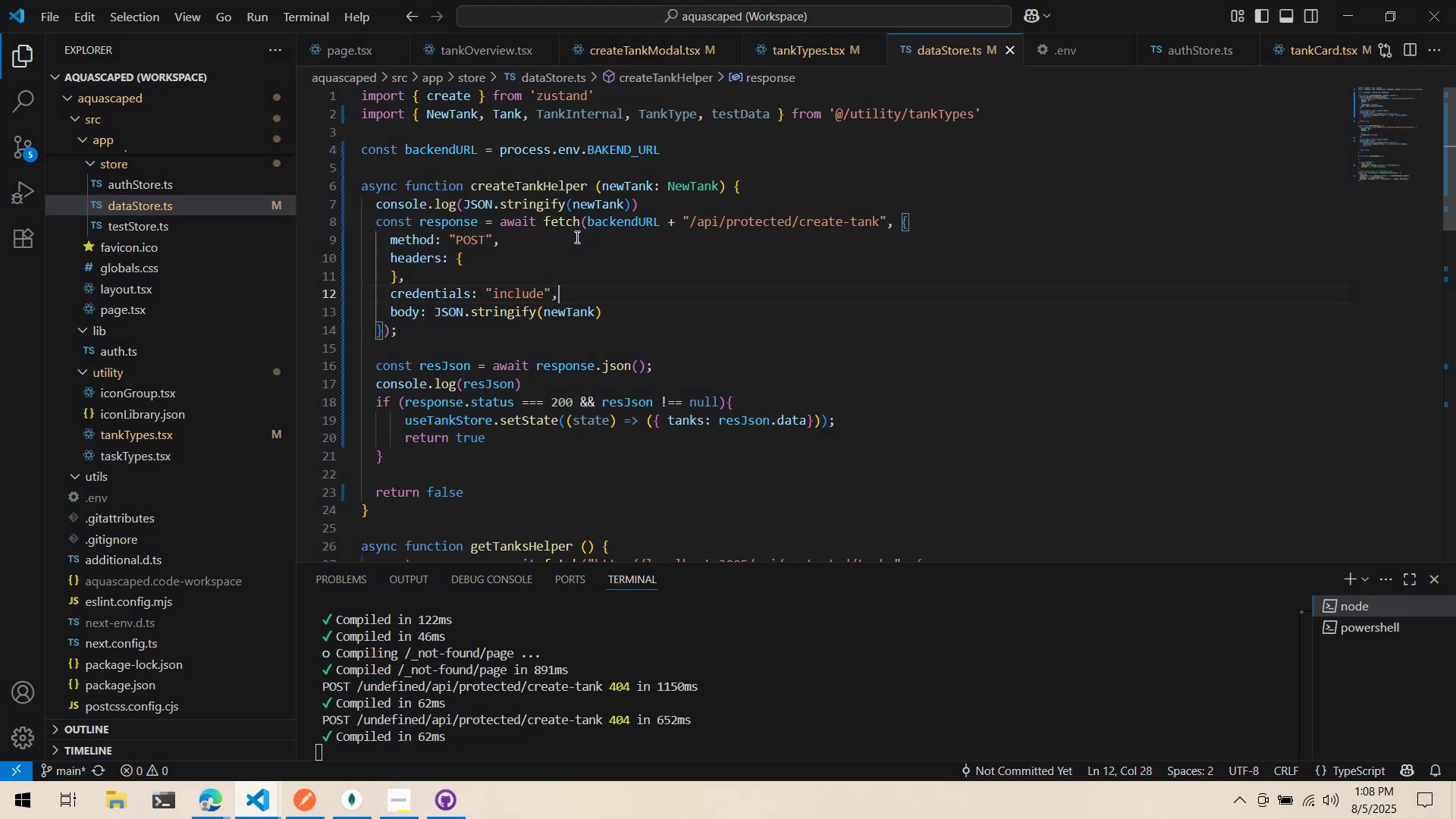 
key(Alt+AltLeft)
 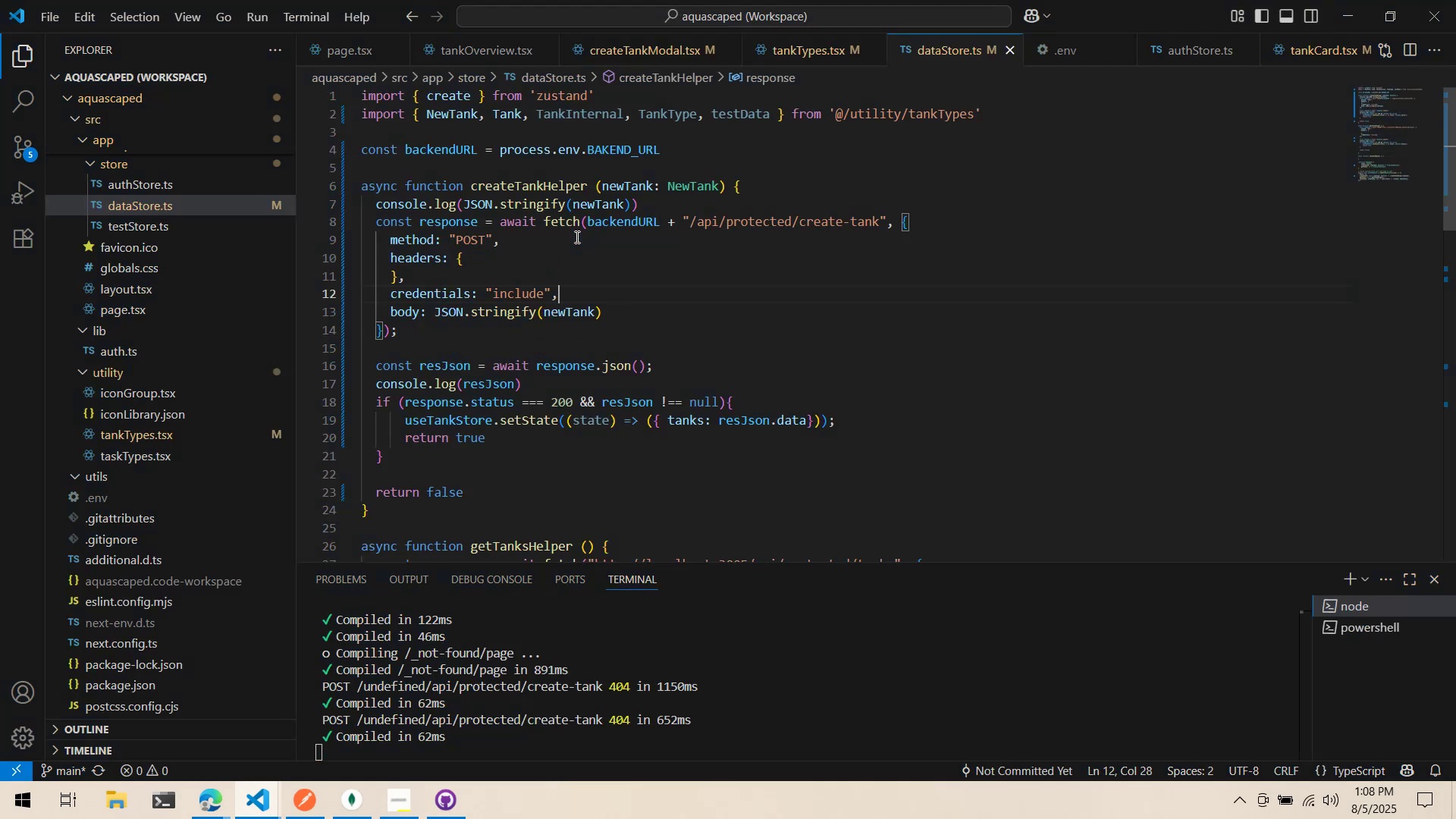 
key(Alt+Tab)
 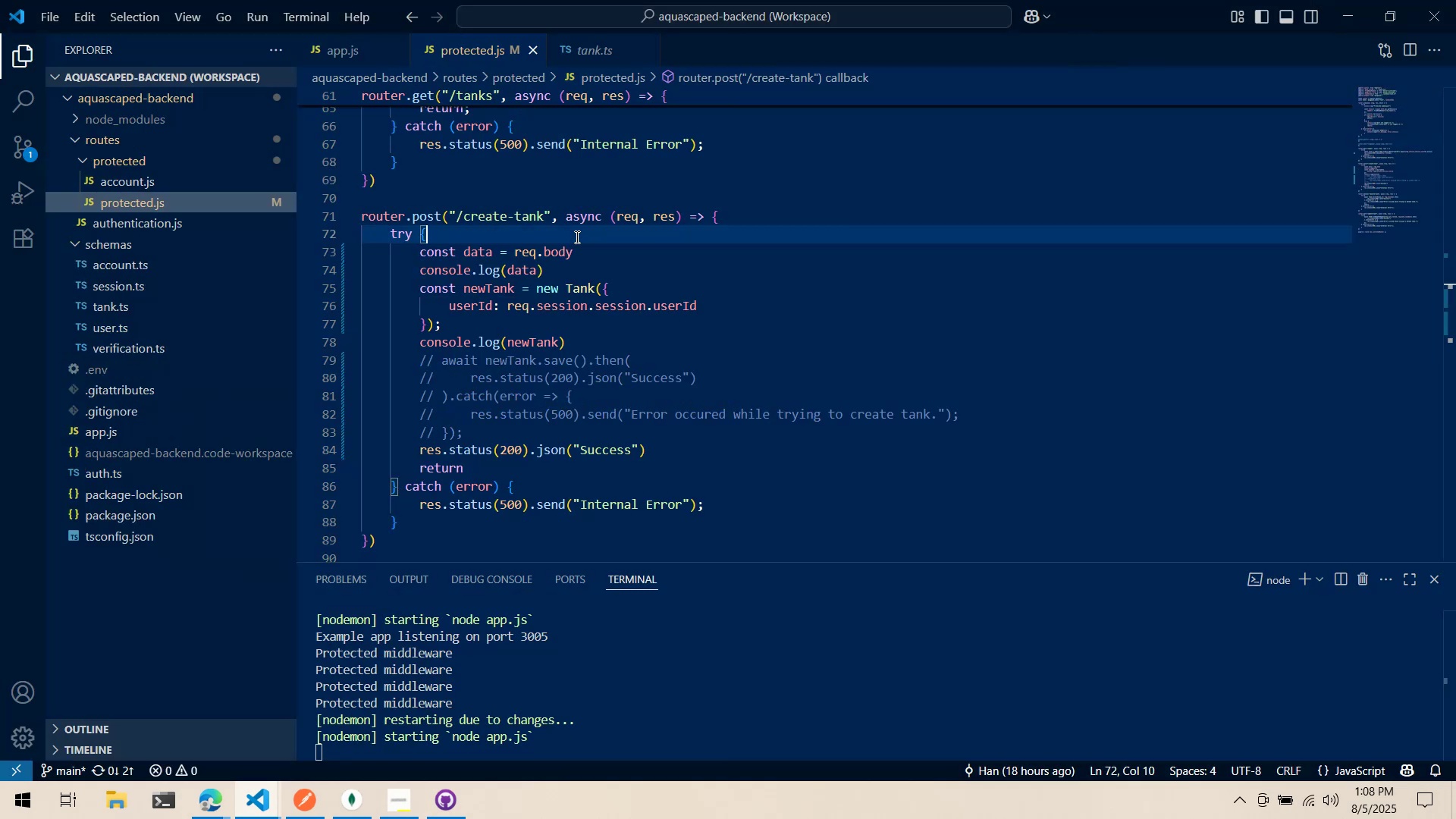 
key(Alt+AltLeft)
 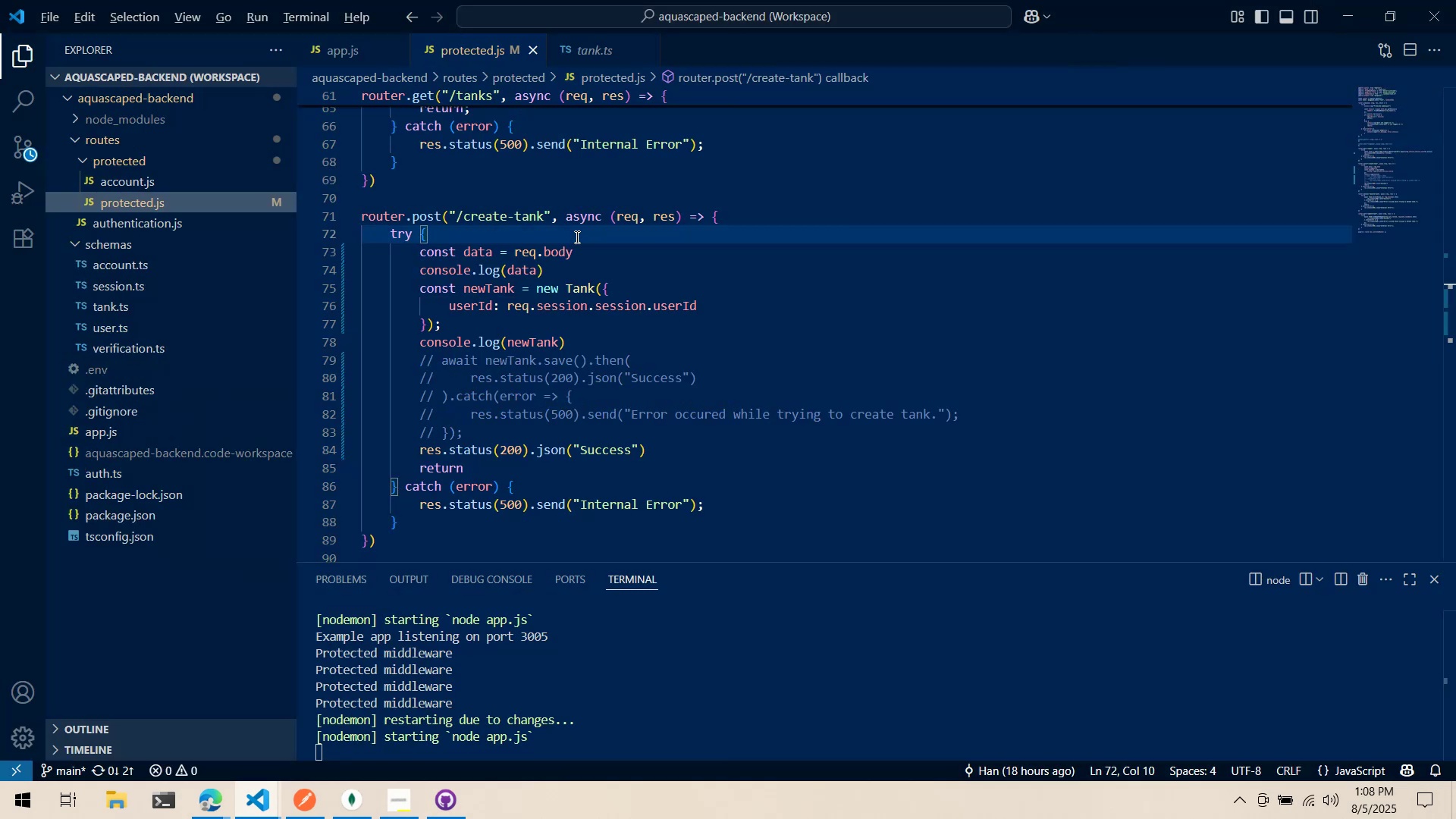 
key(Alt+Tab)
 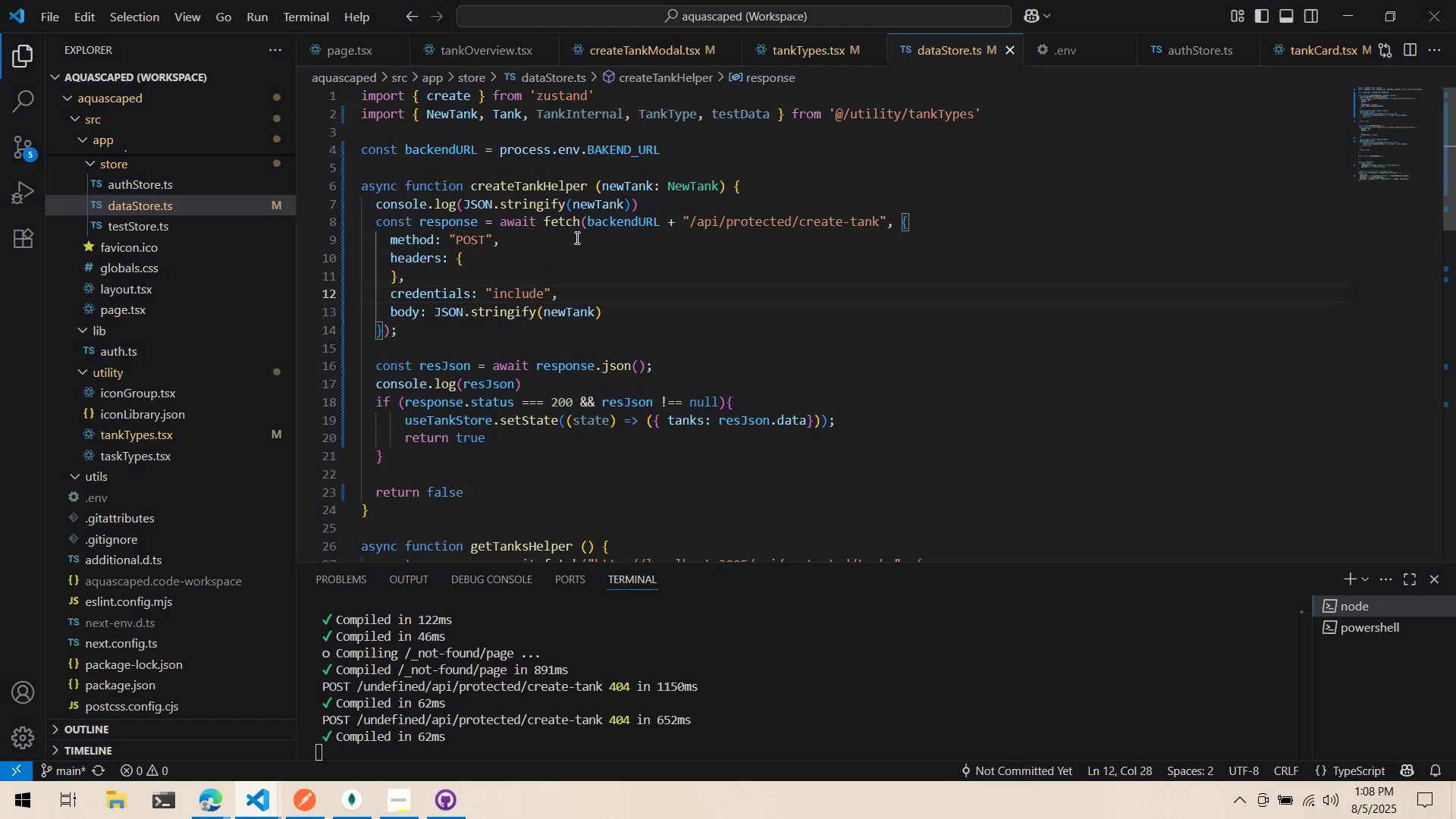 
key(Alt+Tab)
 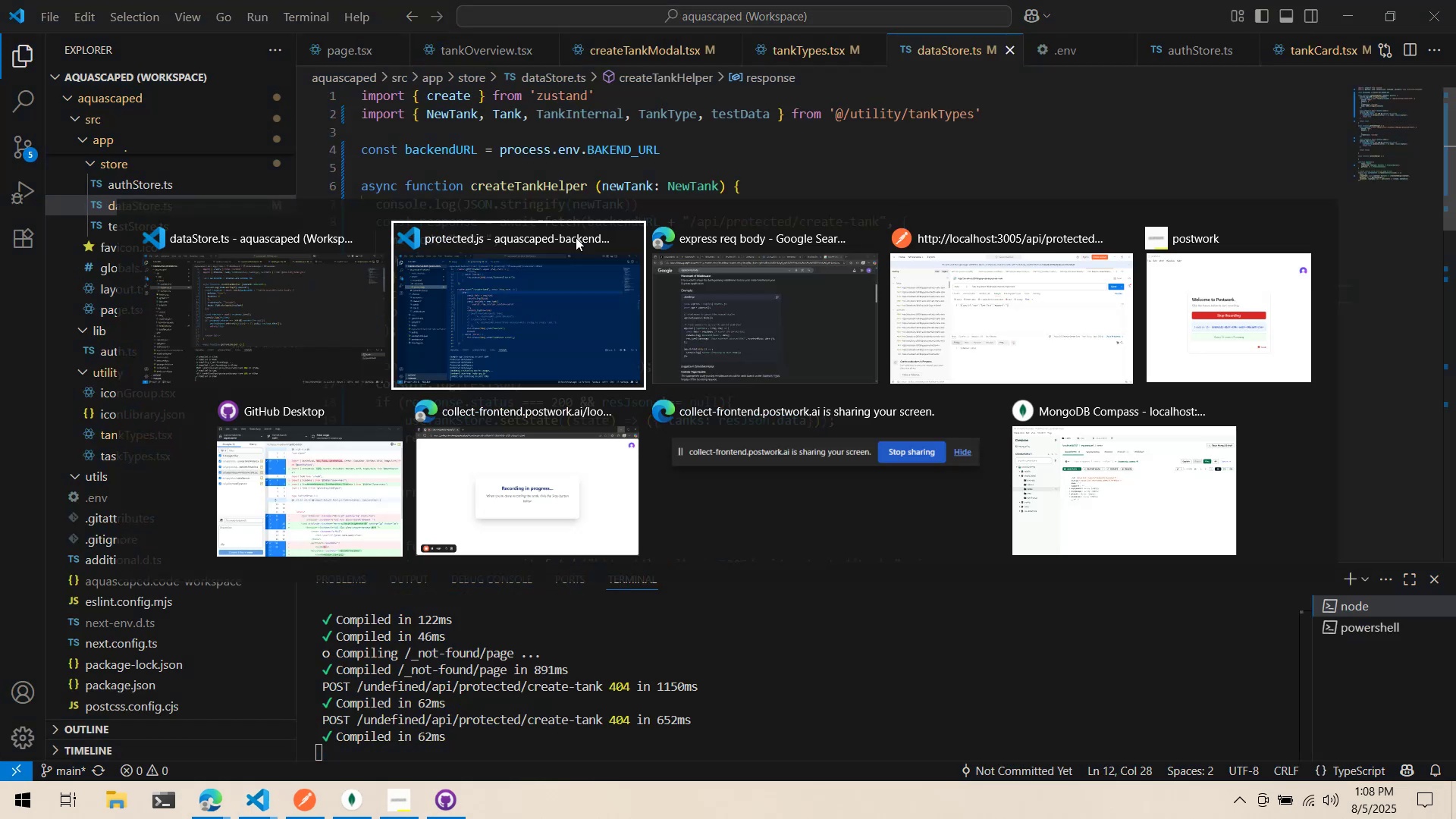 
key(Alt+Tab)
 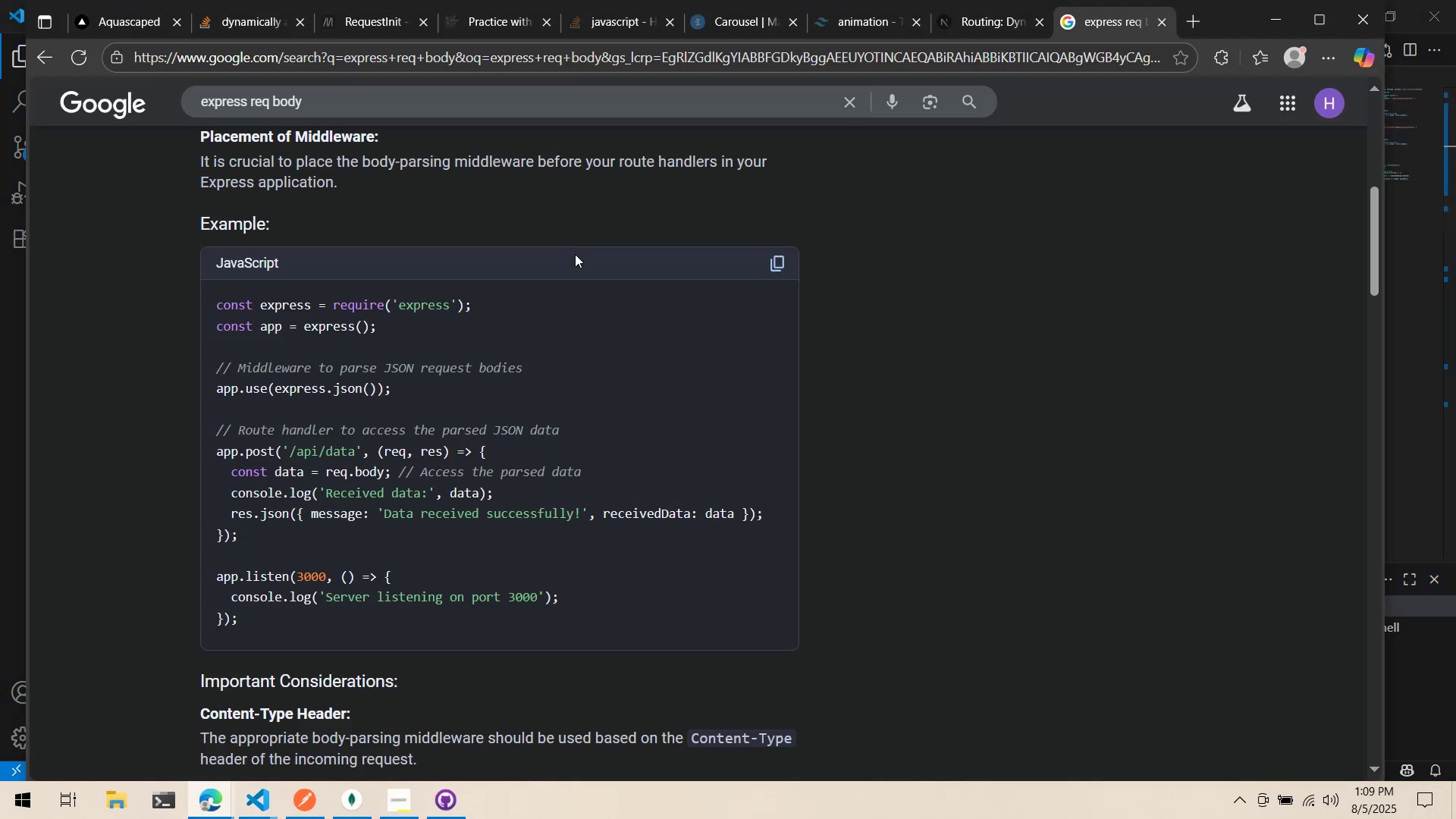 
key(Alt+AltLeft)
 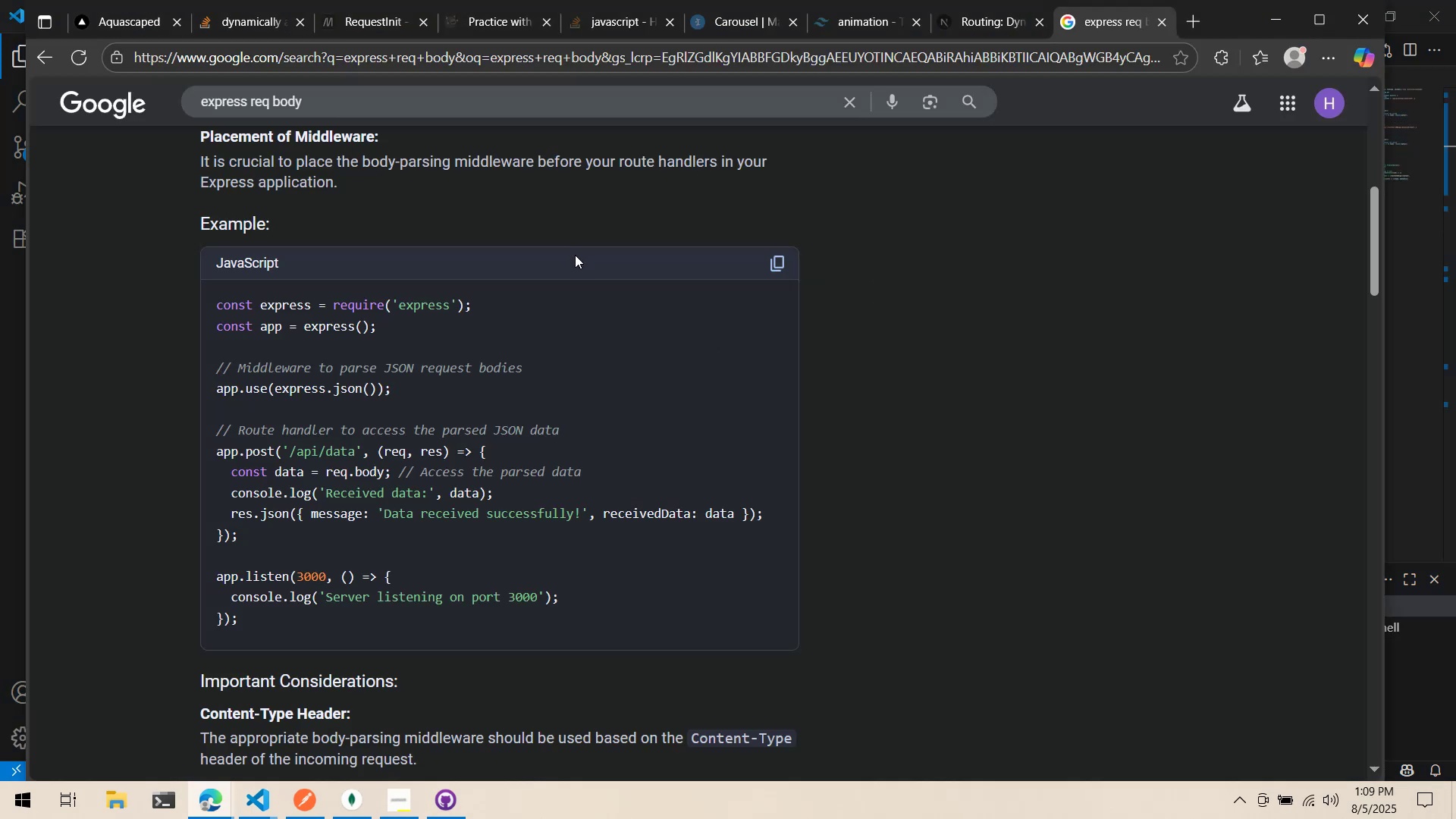 
key(Alt+Tab)
 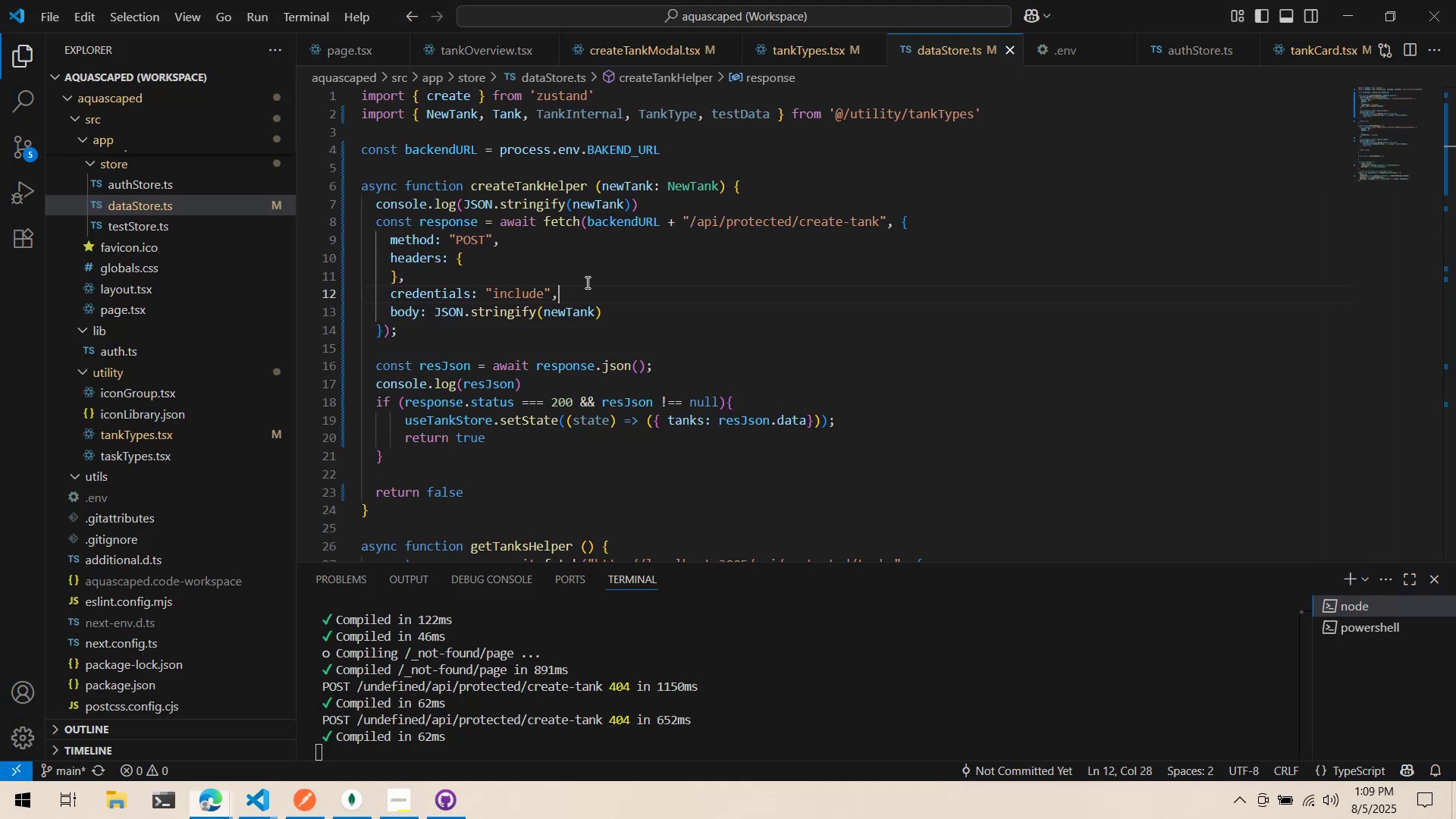 
key(Alt+Tab)
 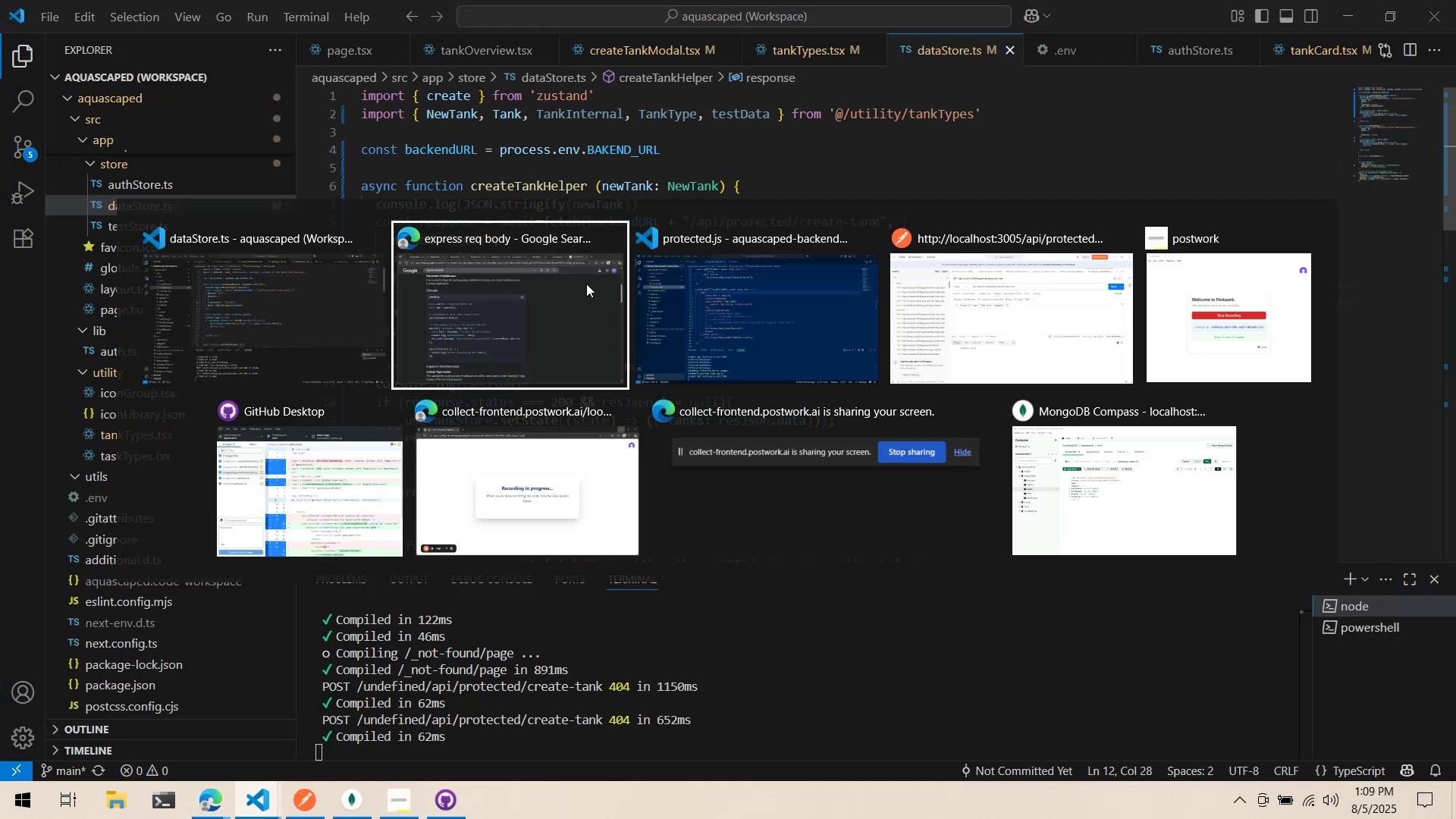 
key(Alt+Tab)
 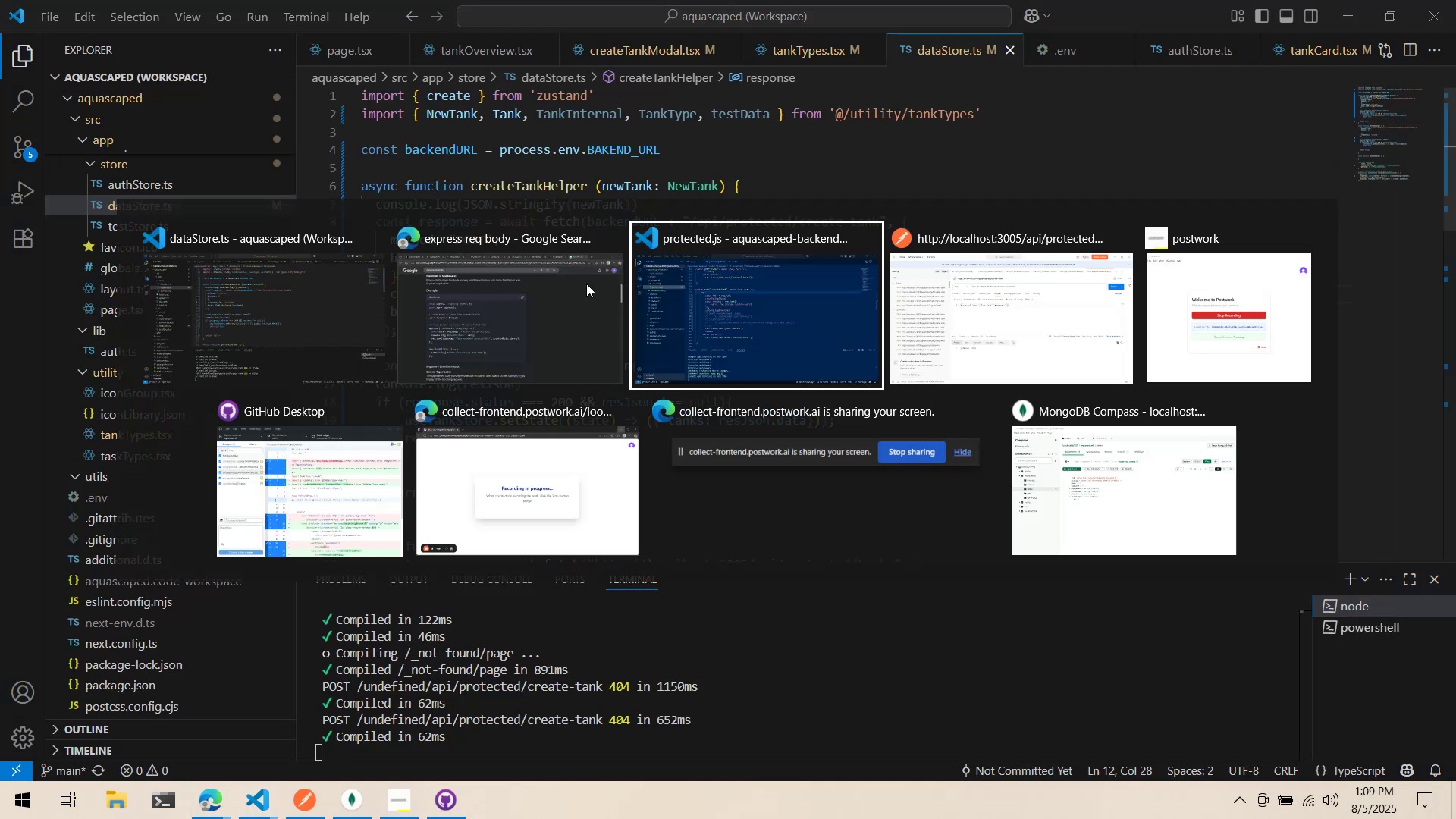 
key(Alt+Tab)
 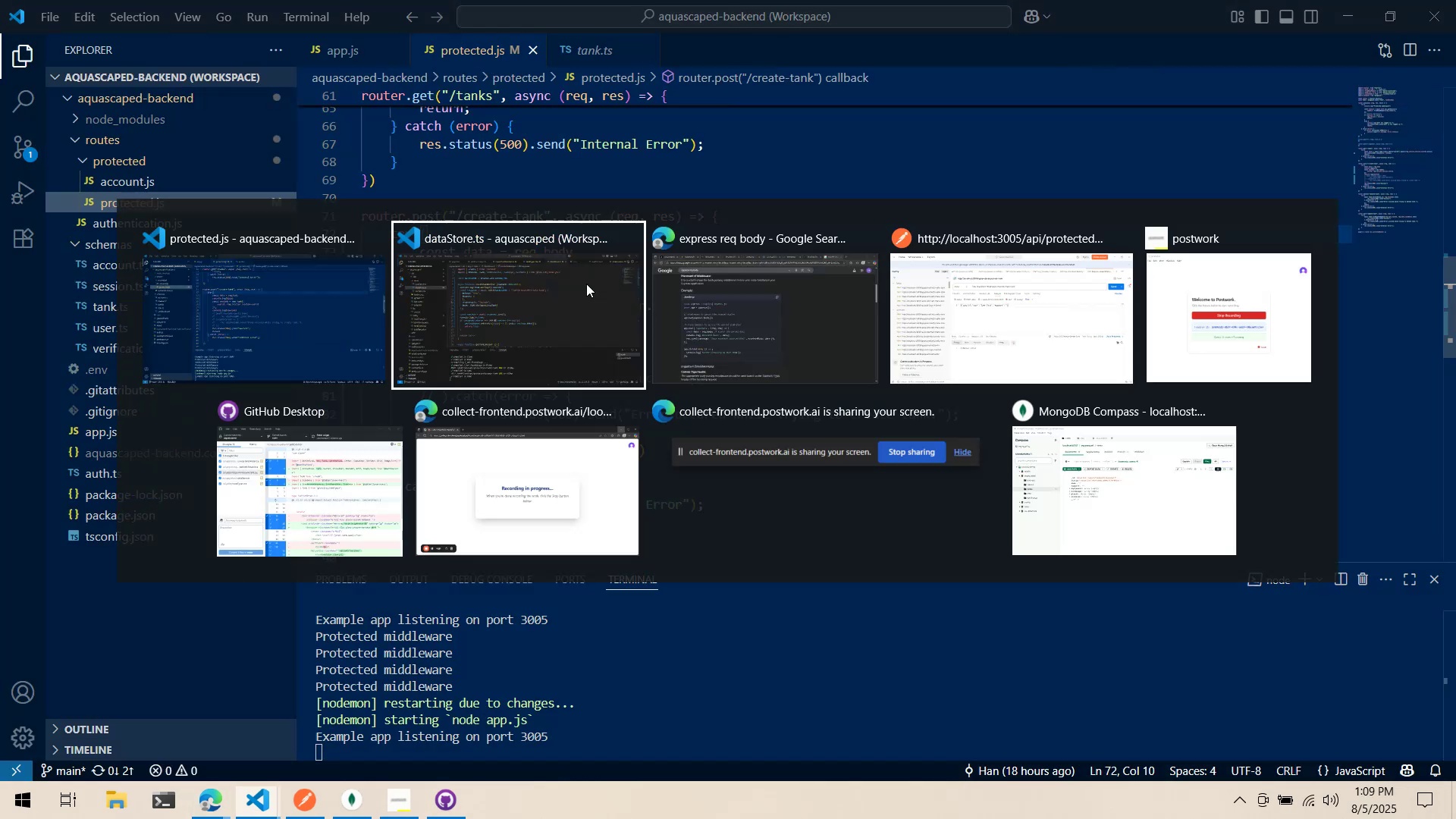 
key(Alt+Tab)
 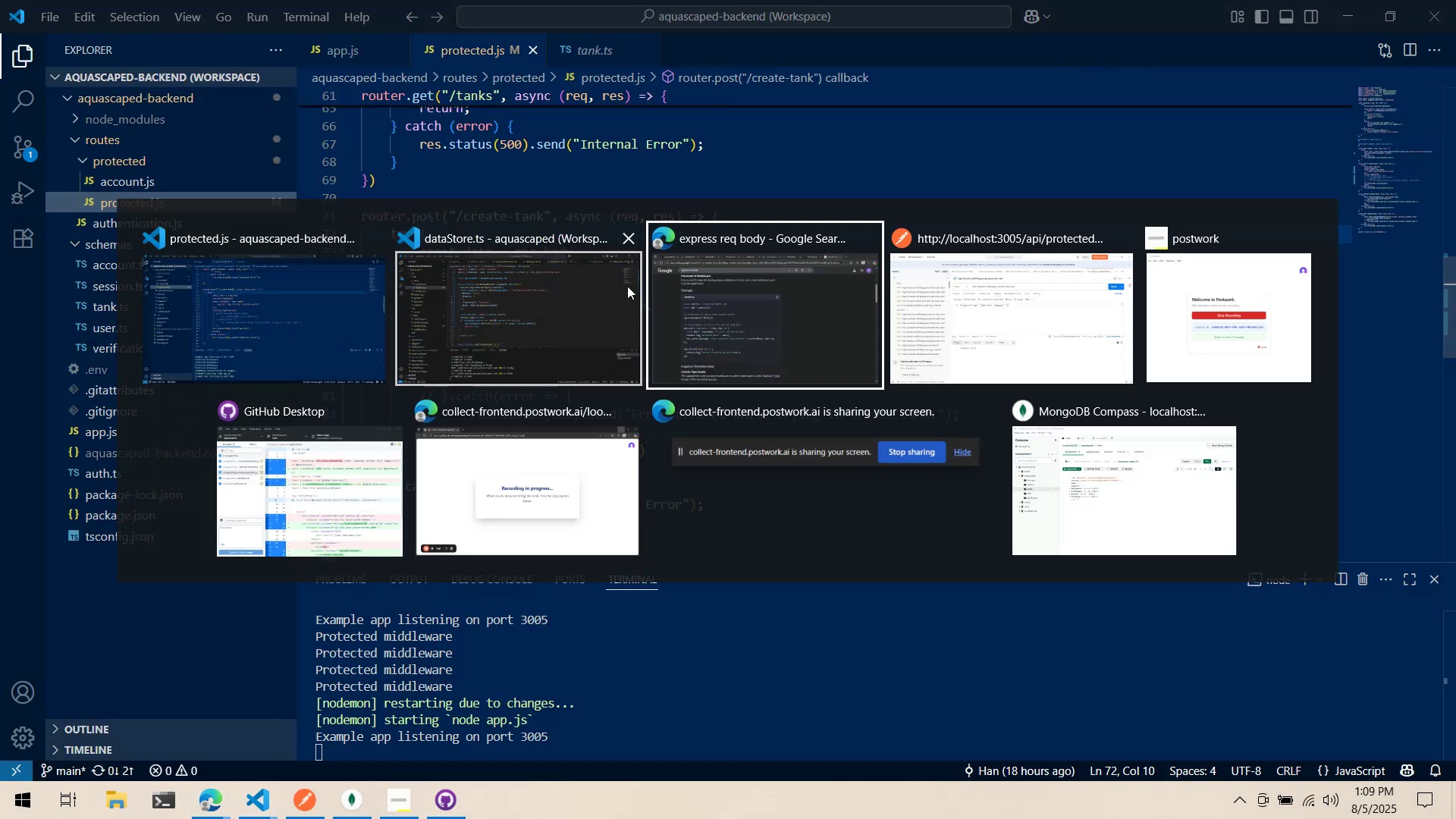 
key(Alt+Tab)
 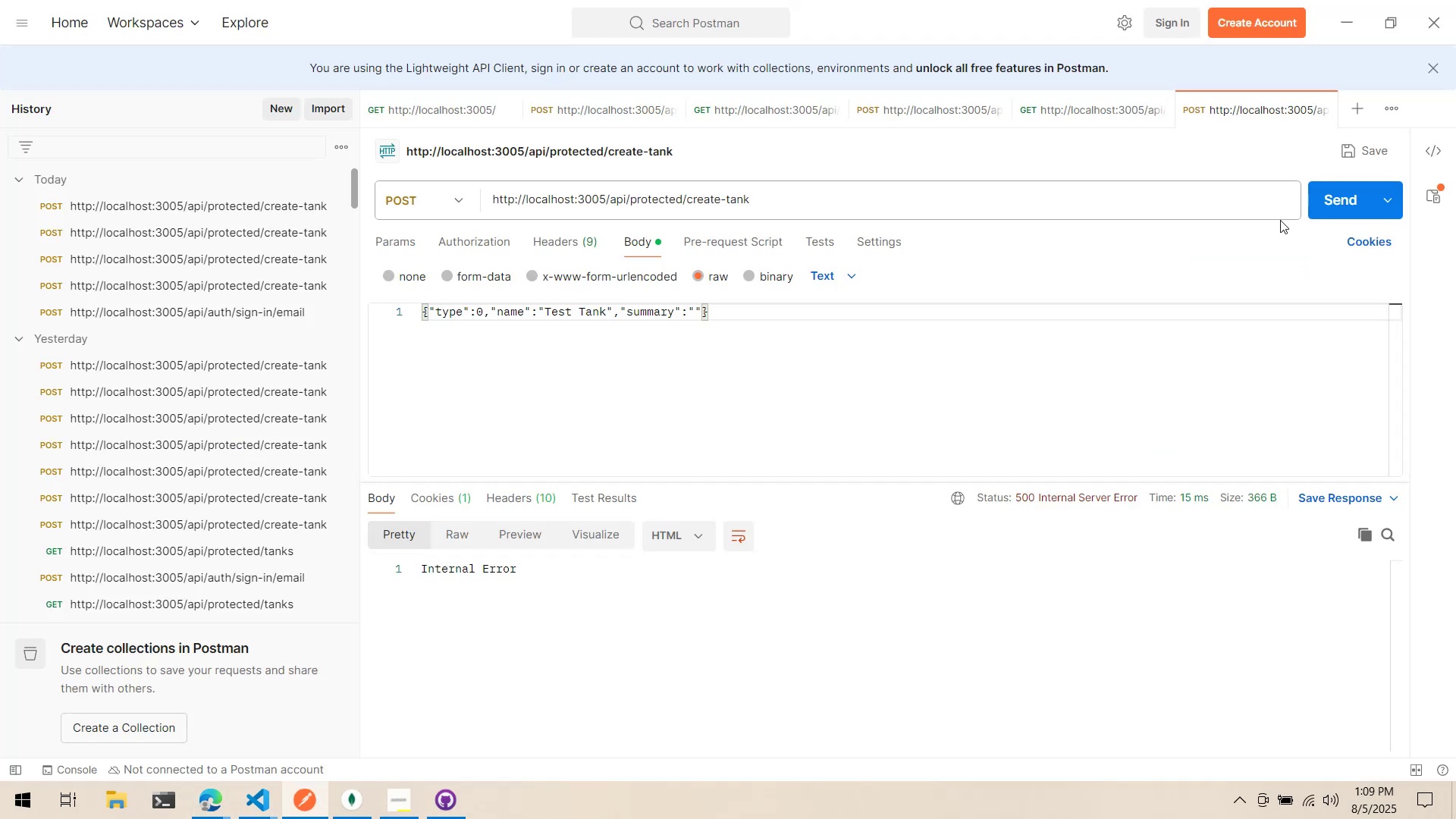 
left_click([1336, 206])
 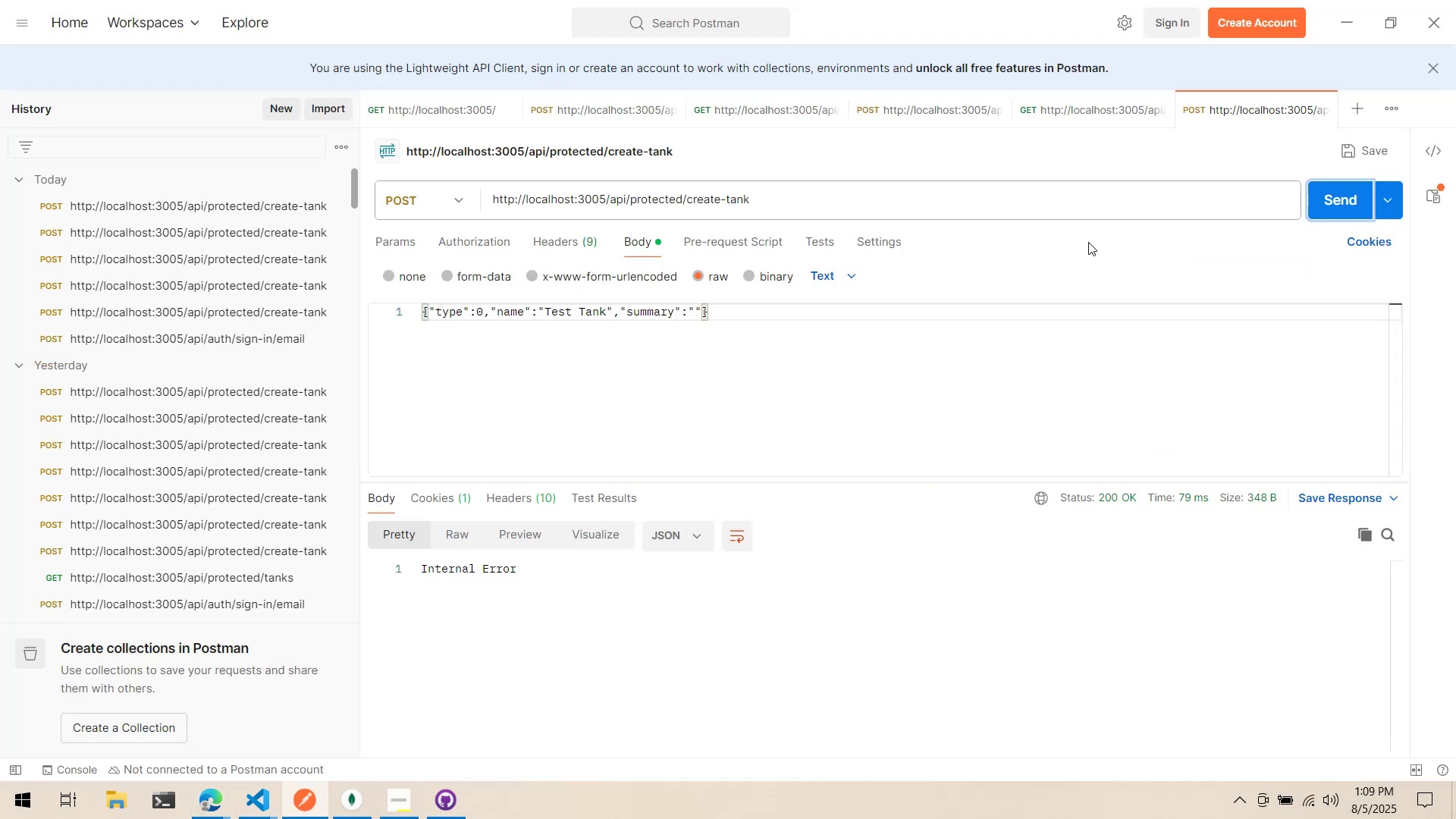 
key(Alt+AltLeft)
 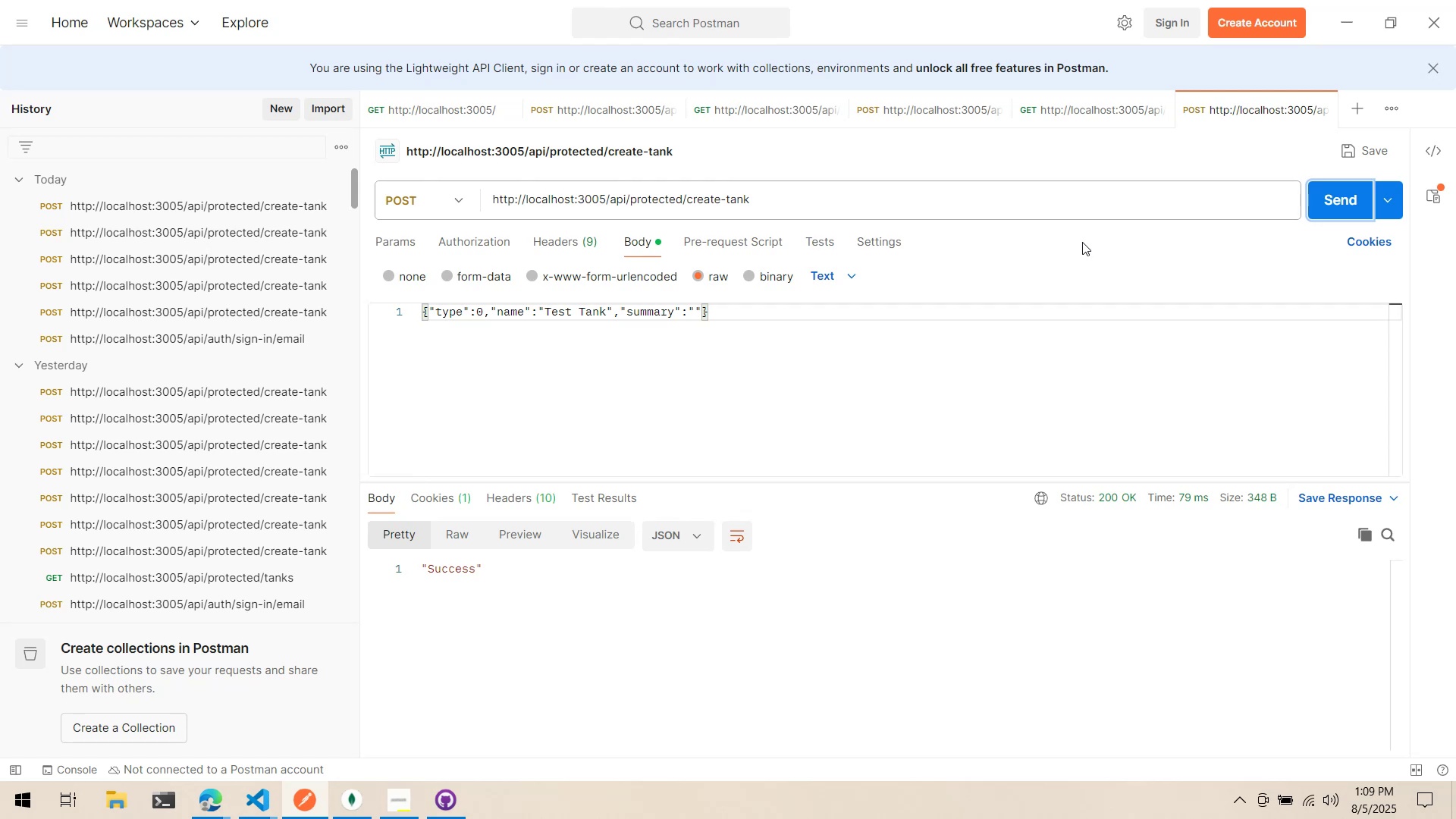 
key(Alt+Tab)
 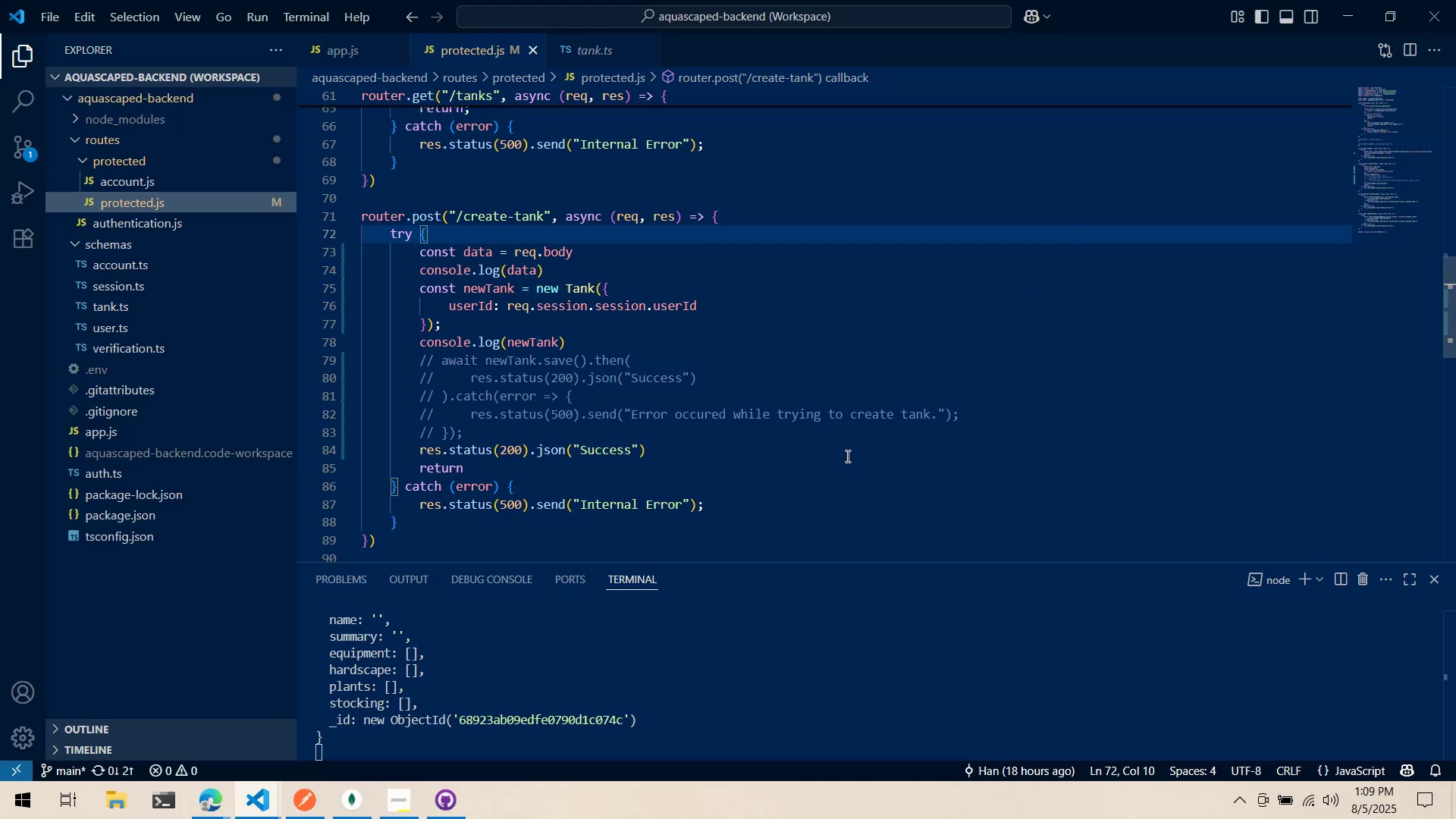 
scroll: coordinate [608, 749], scroll_direction: up, amount: 2.0
 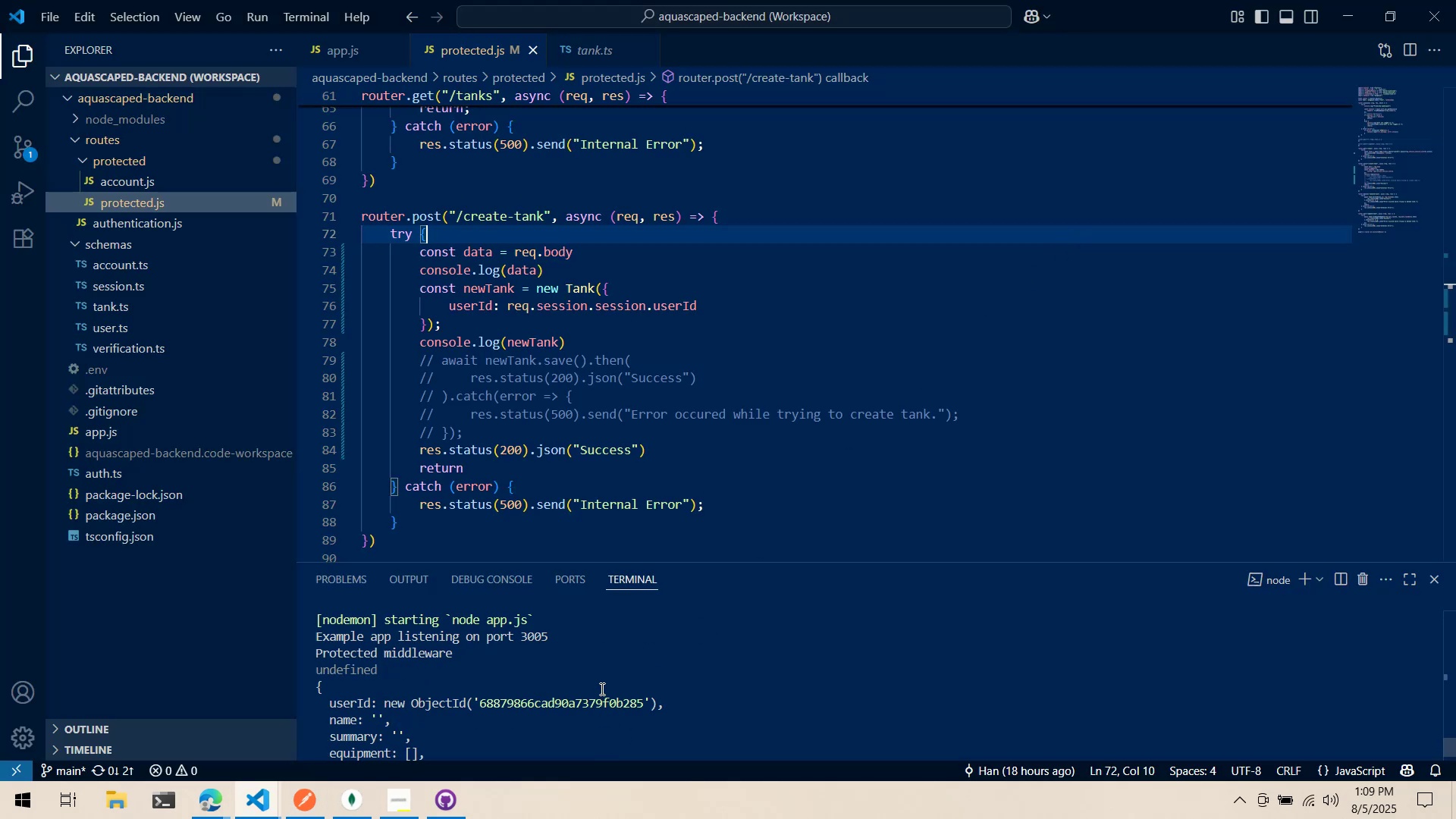 
wait(13.06)
 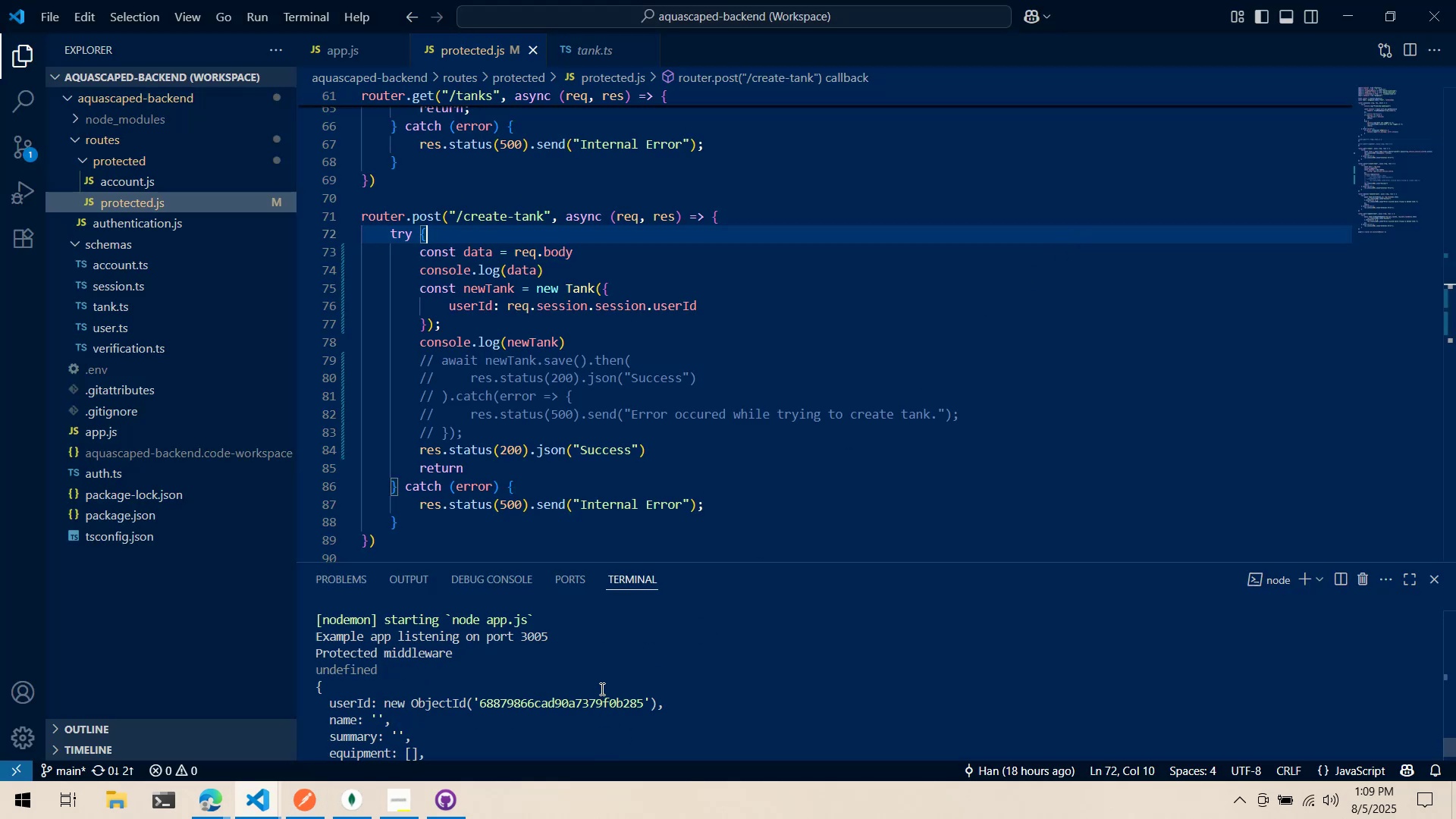 
key(Alt+AltLeft)
 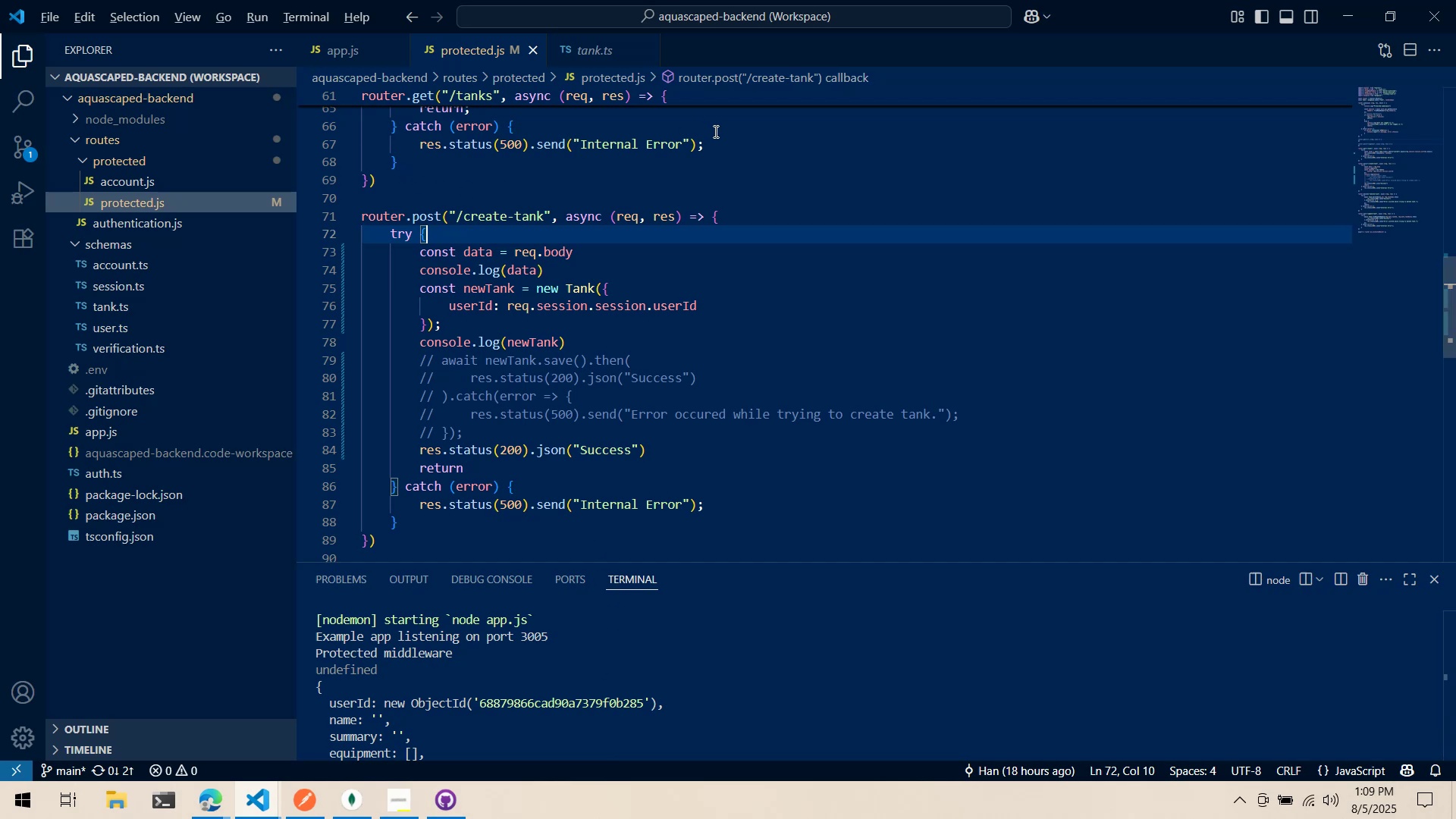 
key(Alt+Tab)
 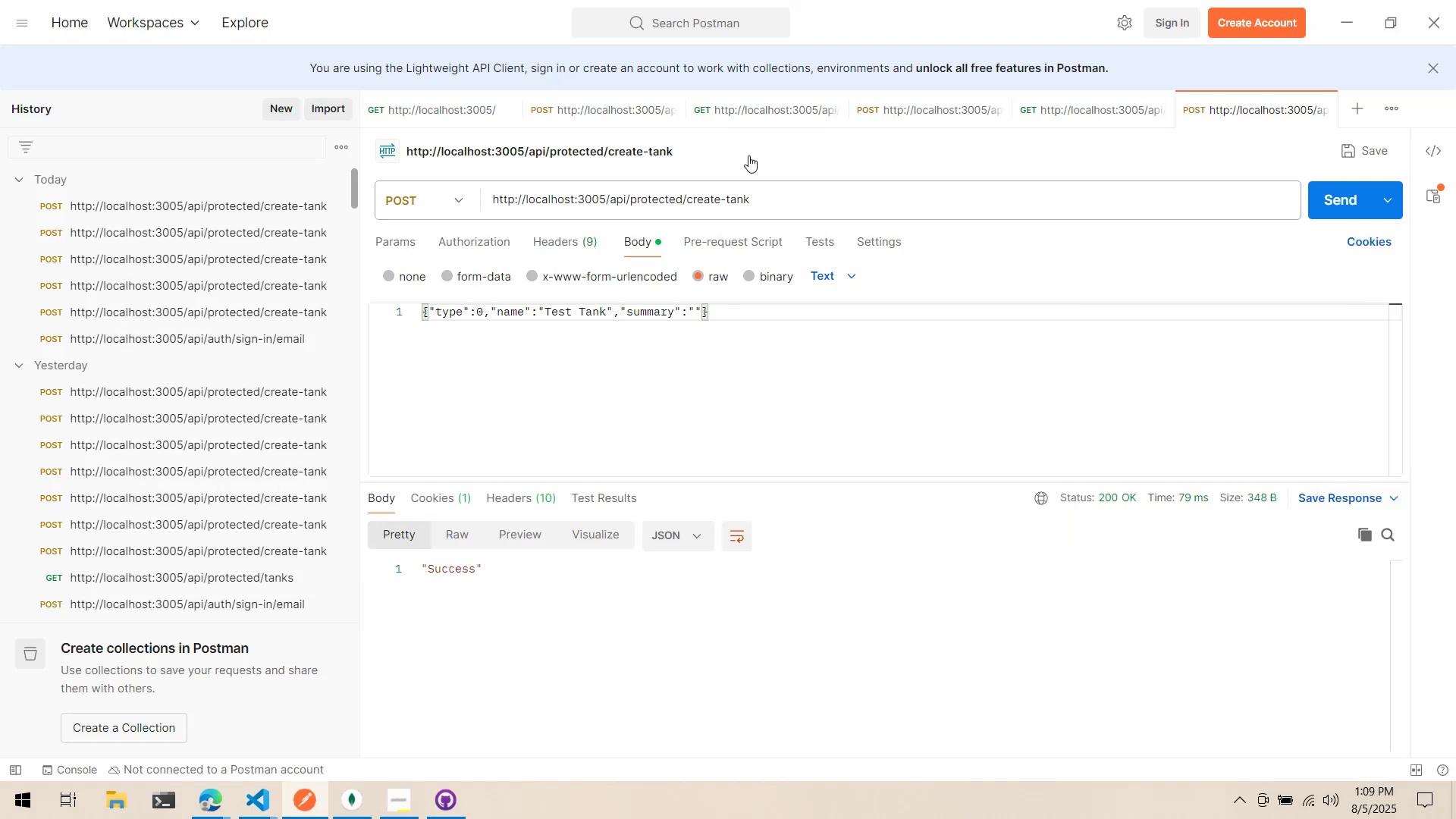 
key(Alt+AltLeft)
 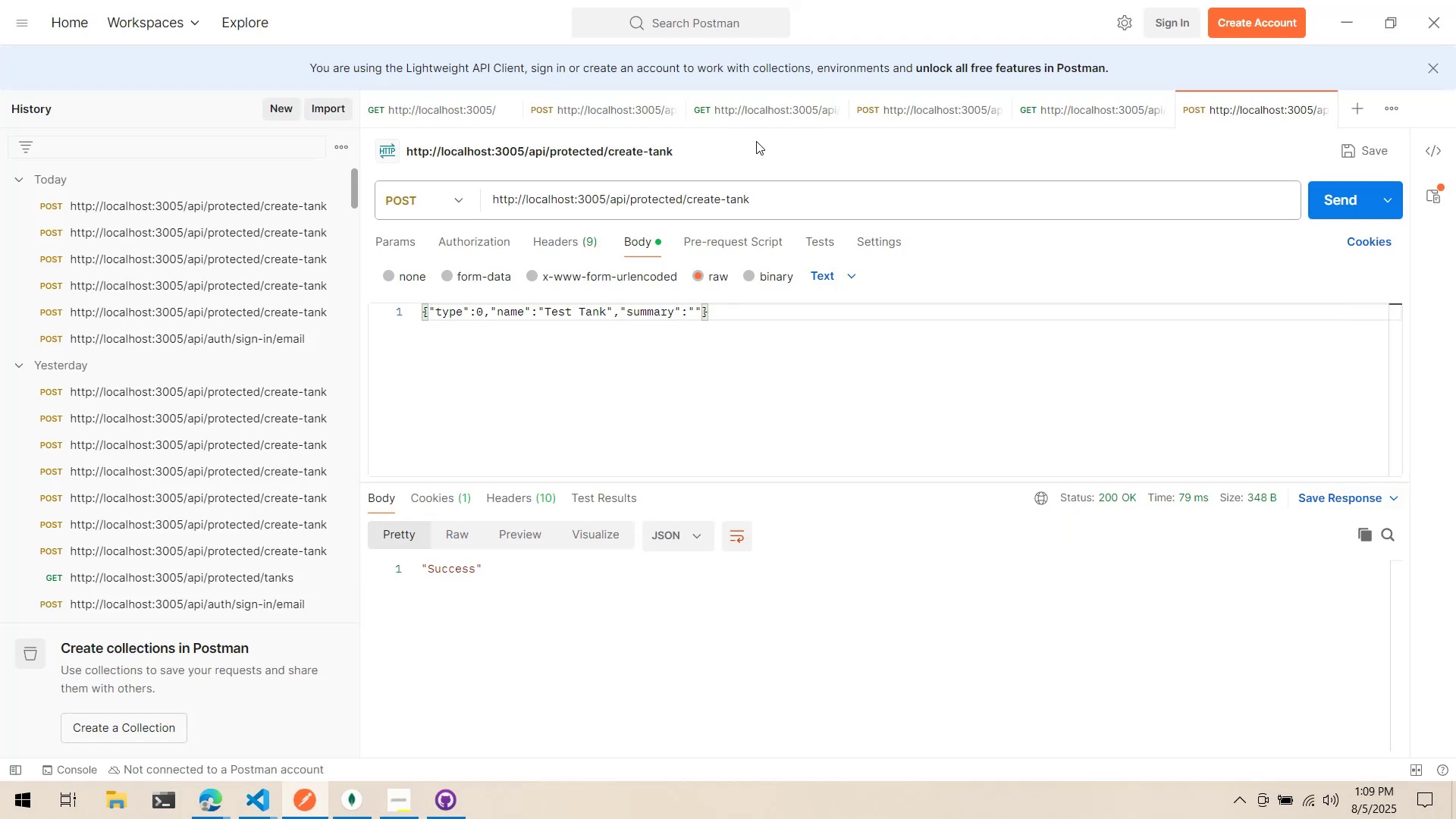 
key(Alt+Tab)
 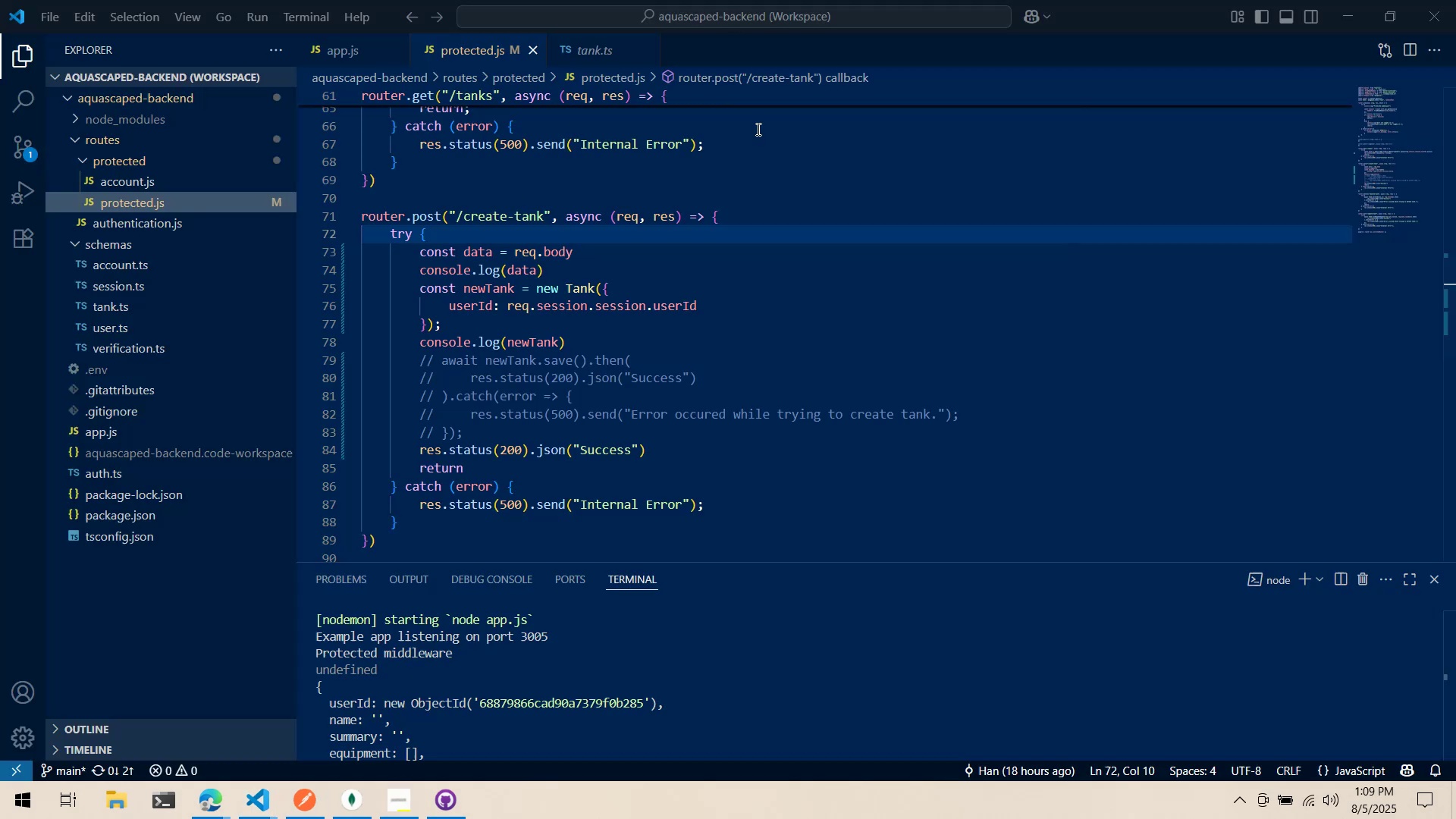 
key(Alt+Tab)
 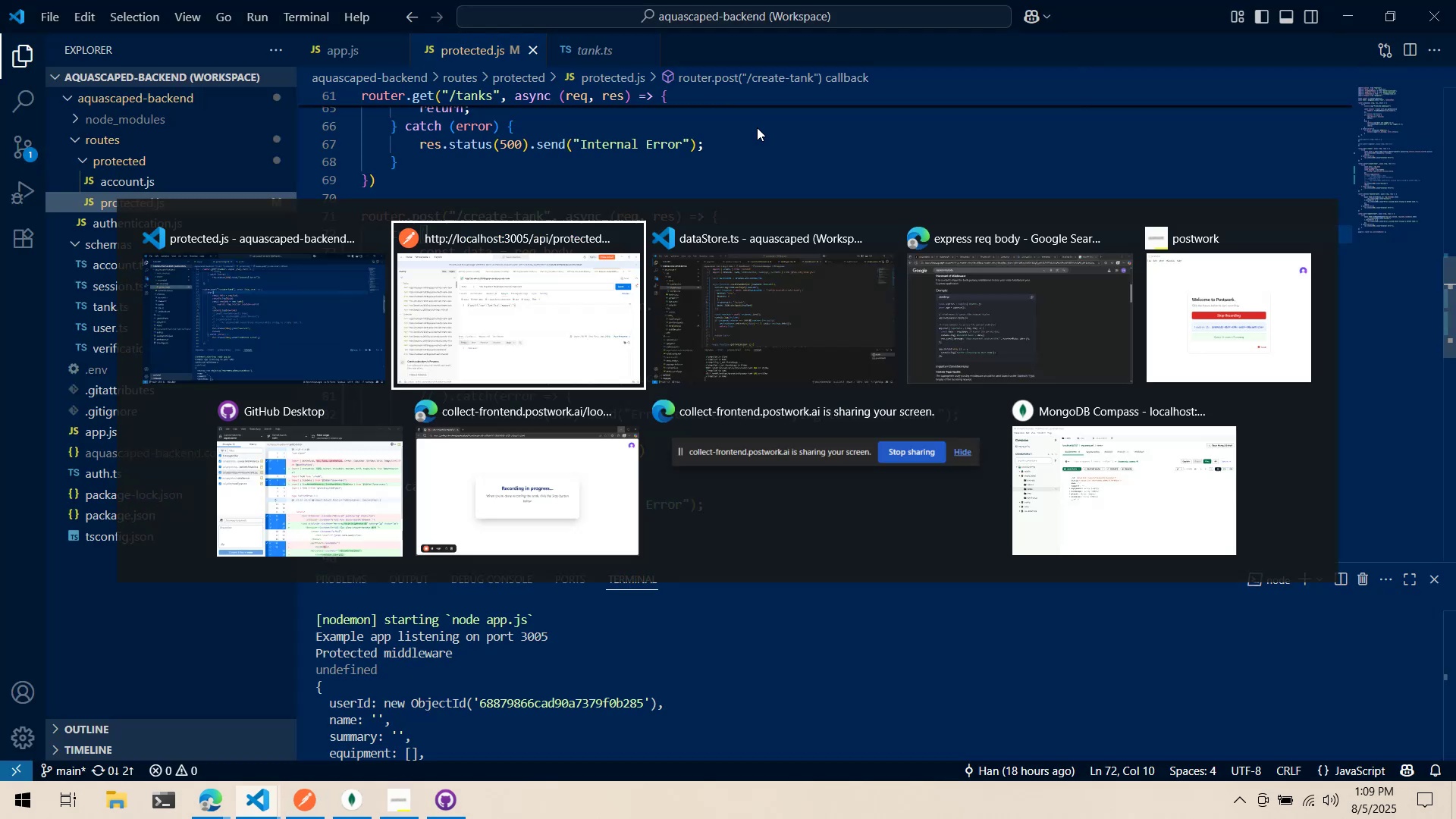 
key(Alt+Tab)
 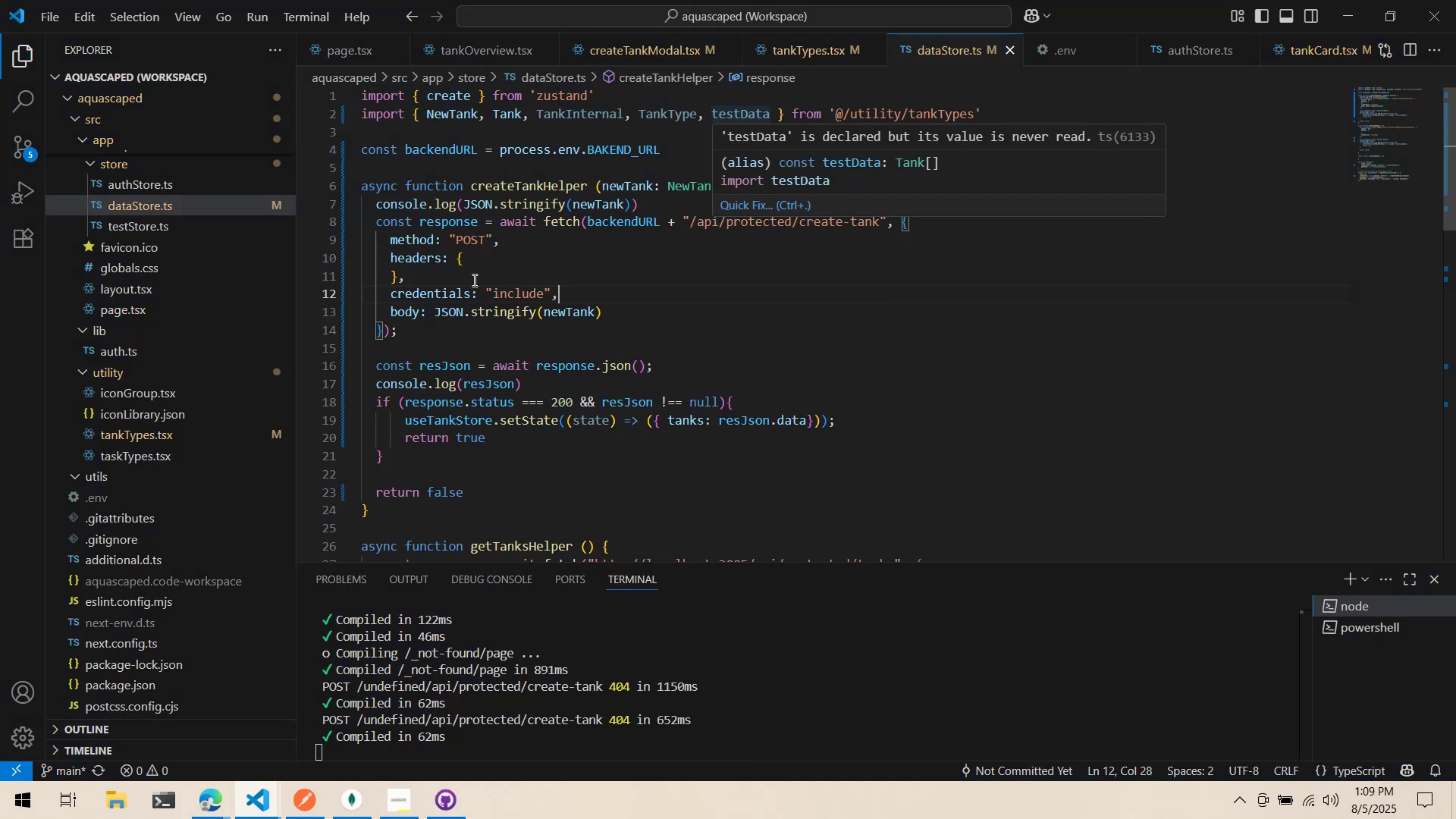 
key(Alt+AltLeft)
 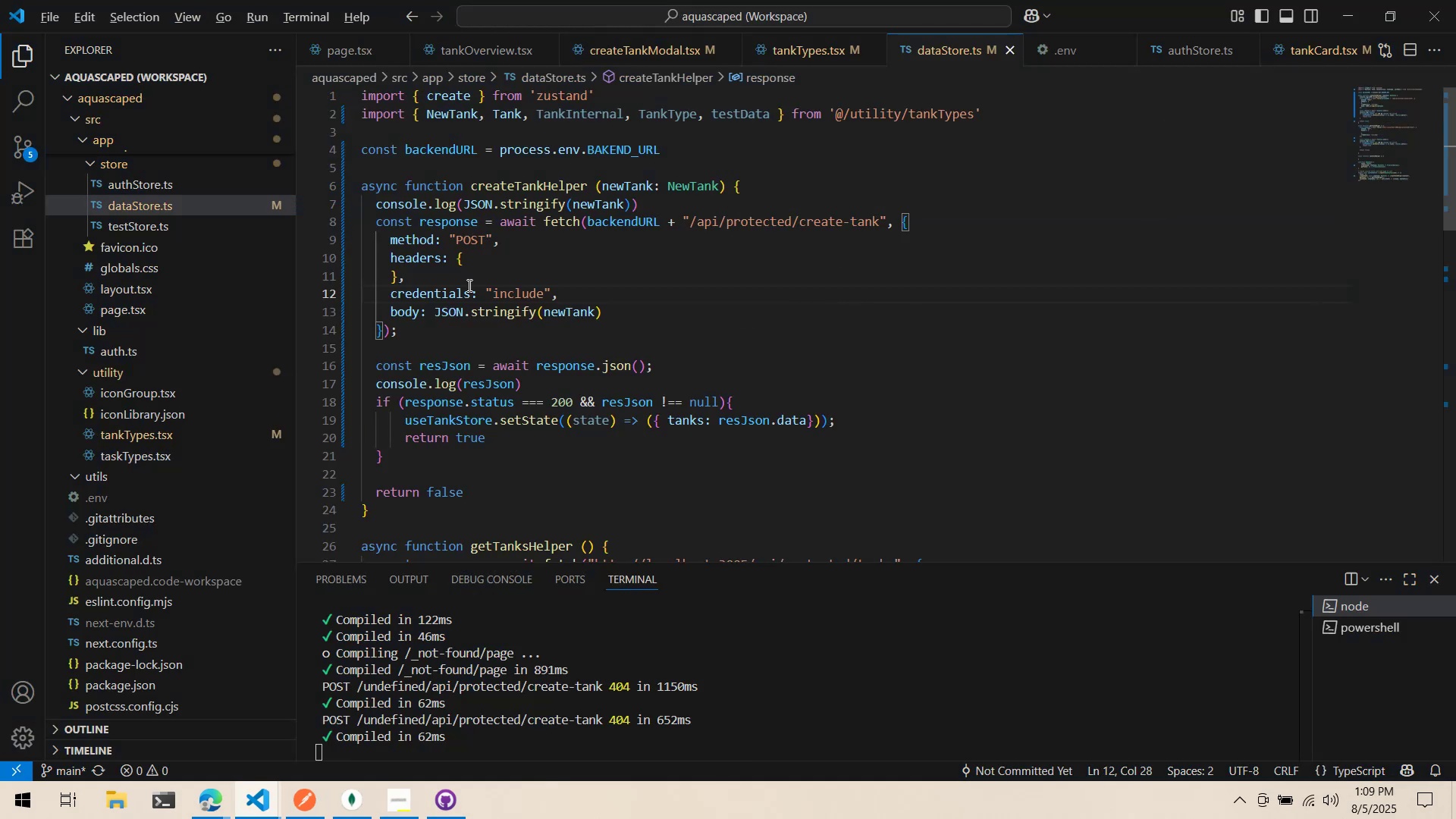 
key(Alt+Tab)
 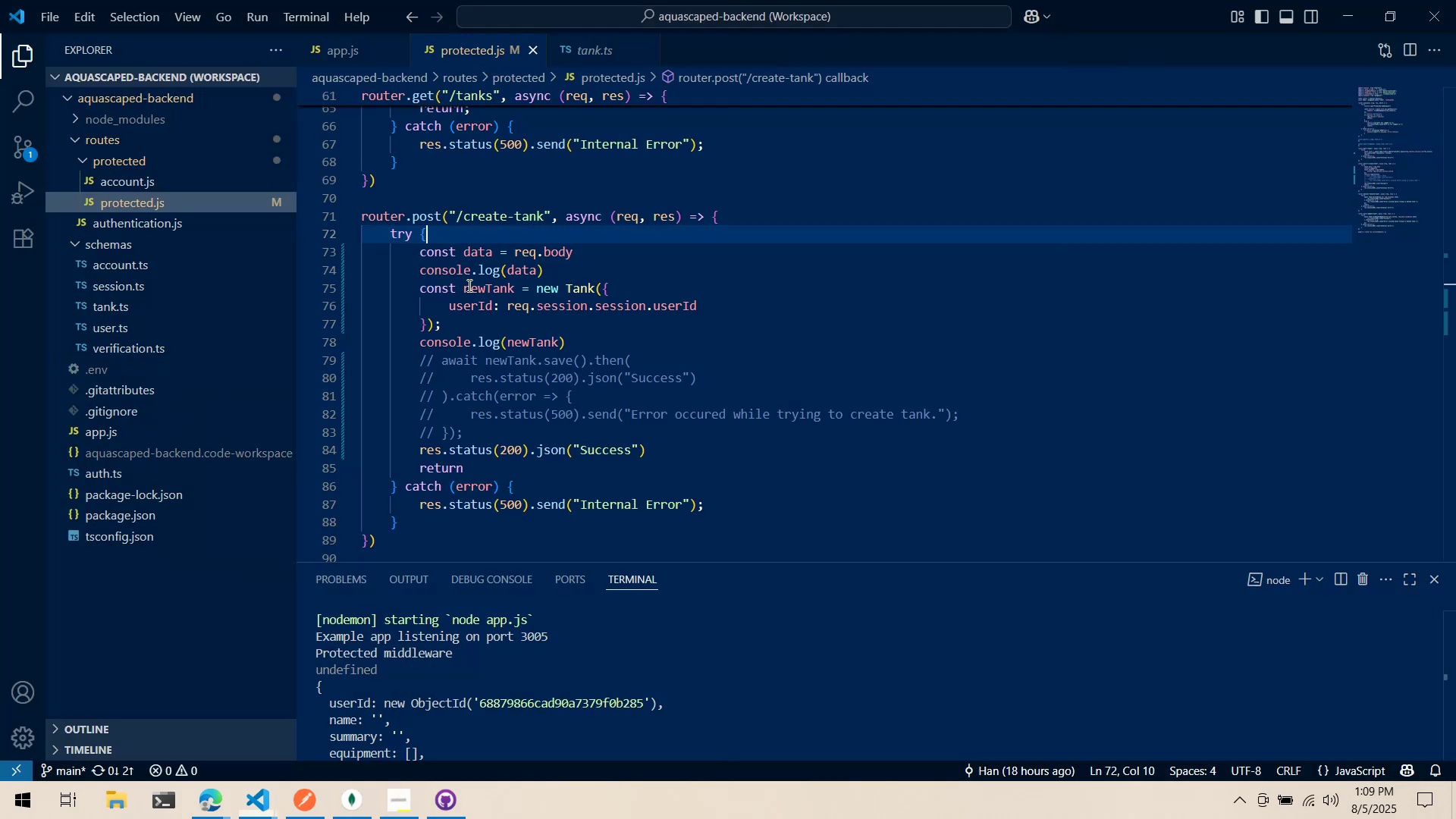 
key(Alt+Tab)
 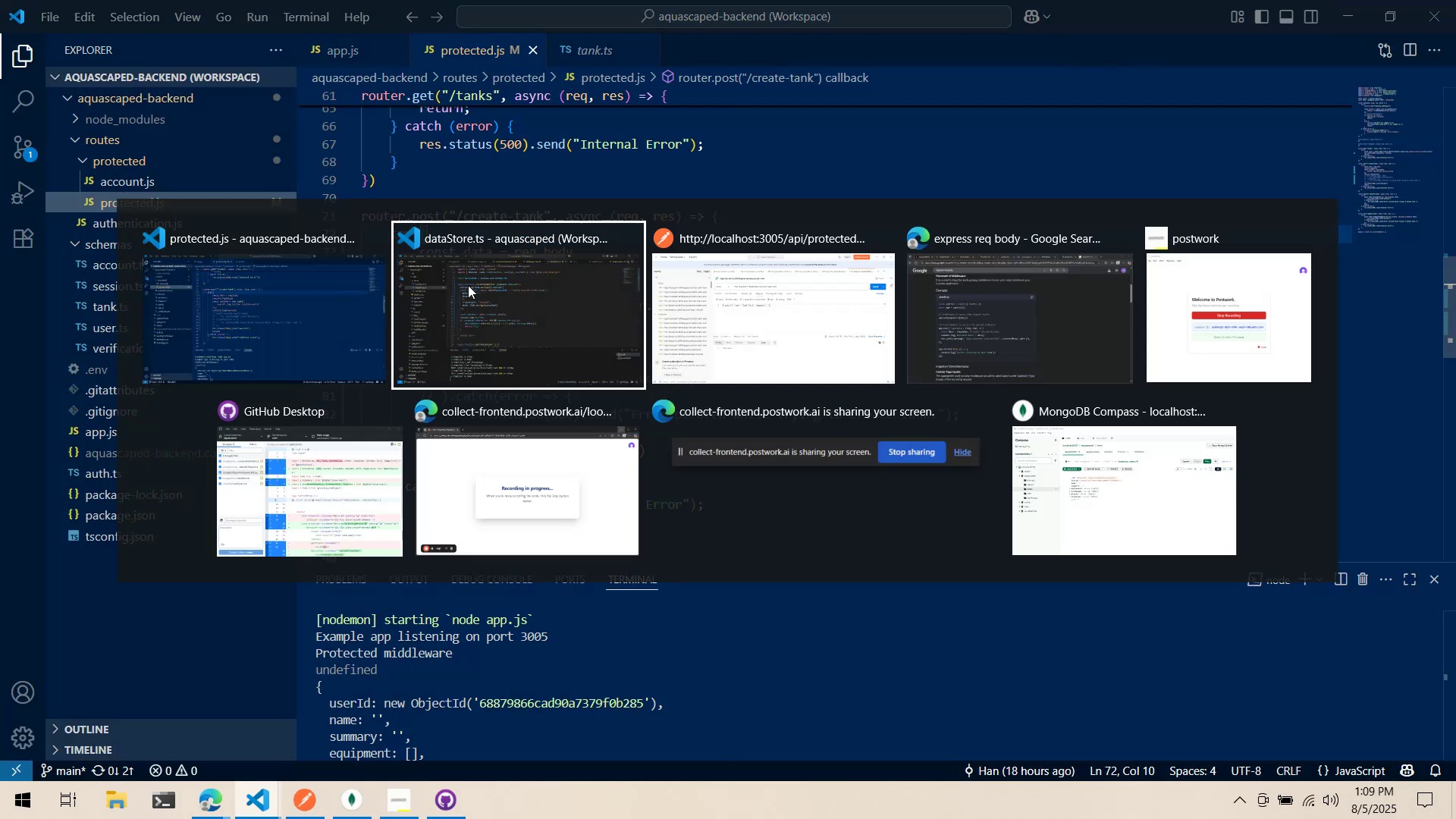 
key(Alt+Tab)
 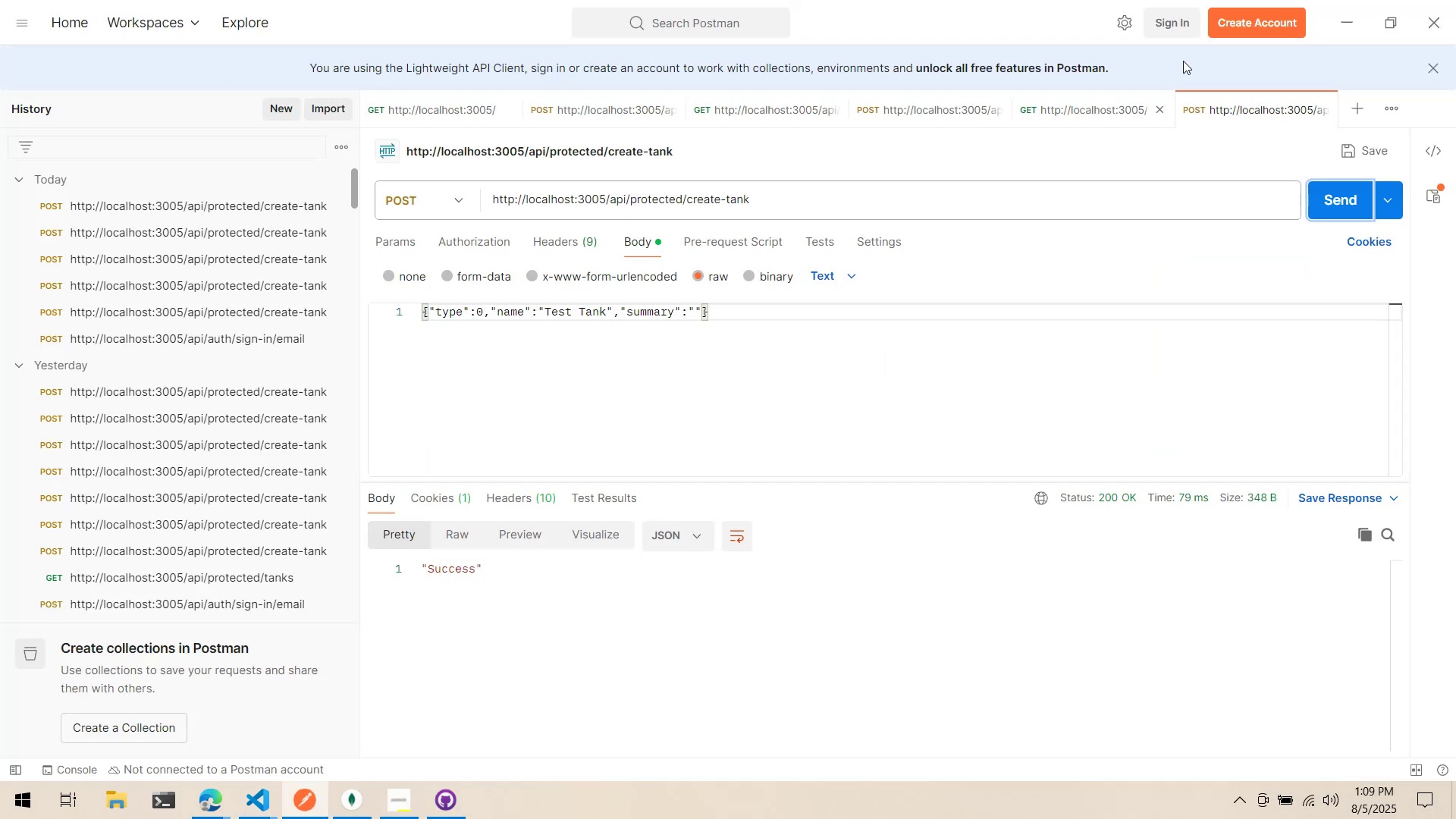 
key(Alt+Tab)
 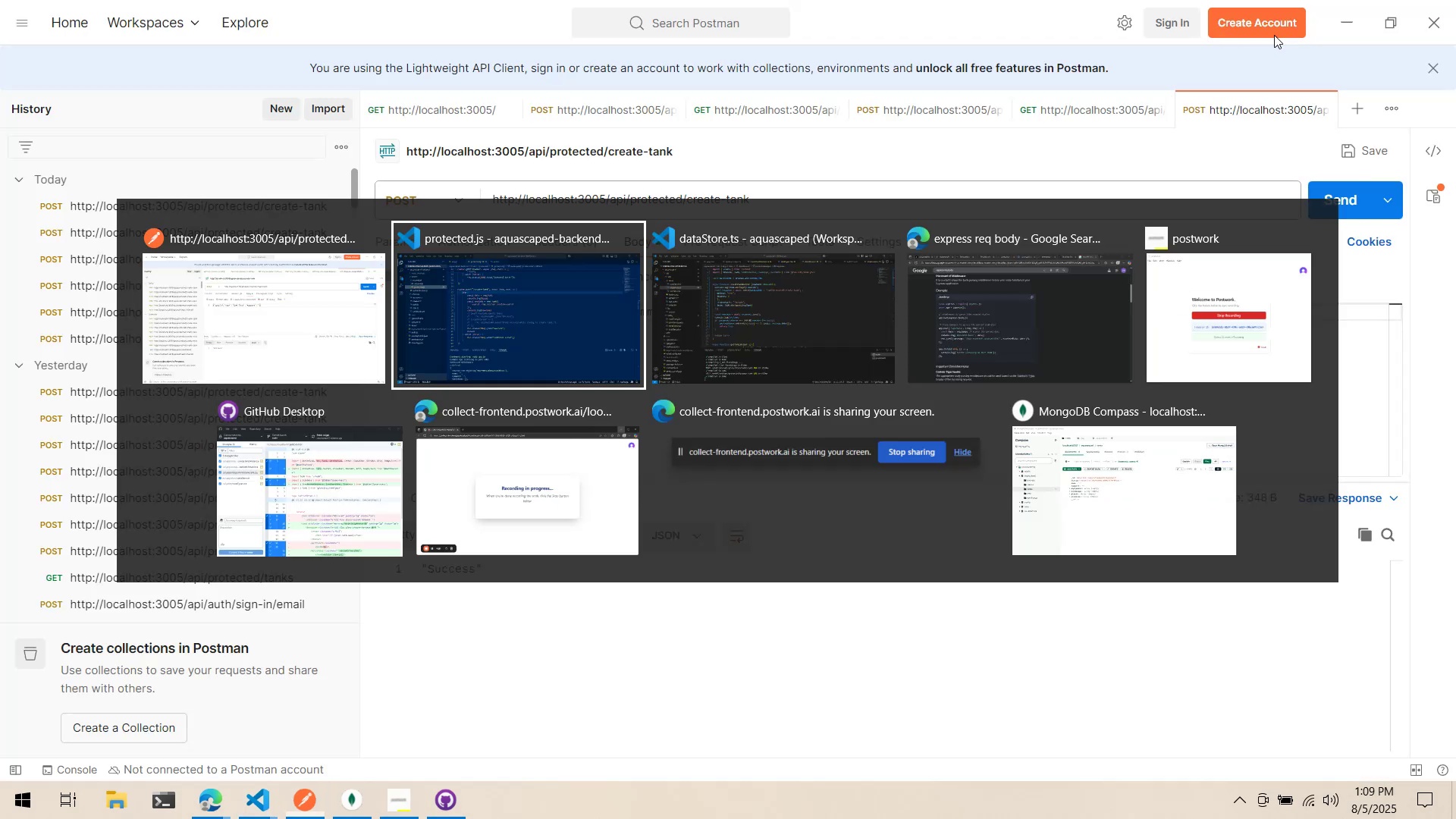 
key(Alt+Tab)
 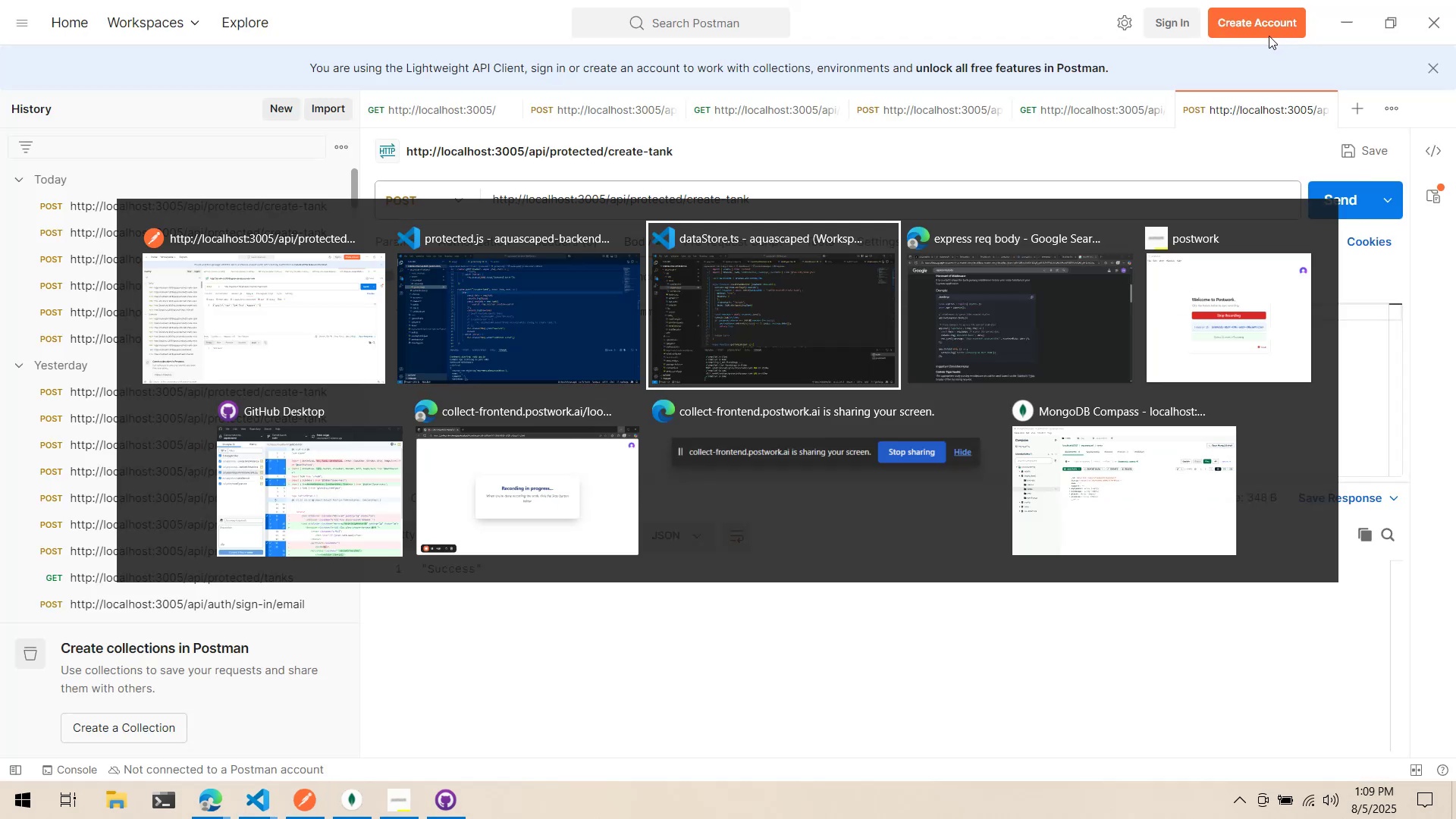 
key(Alt+Tab)
 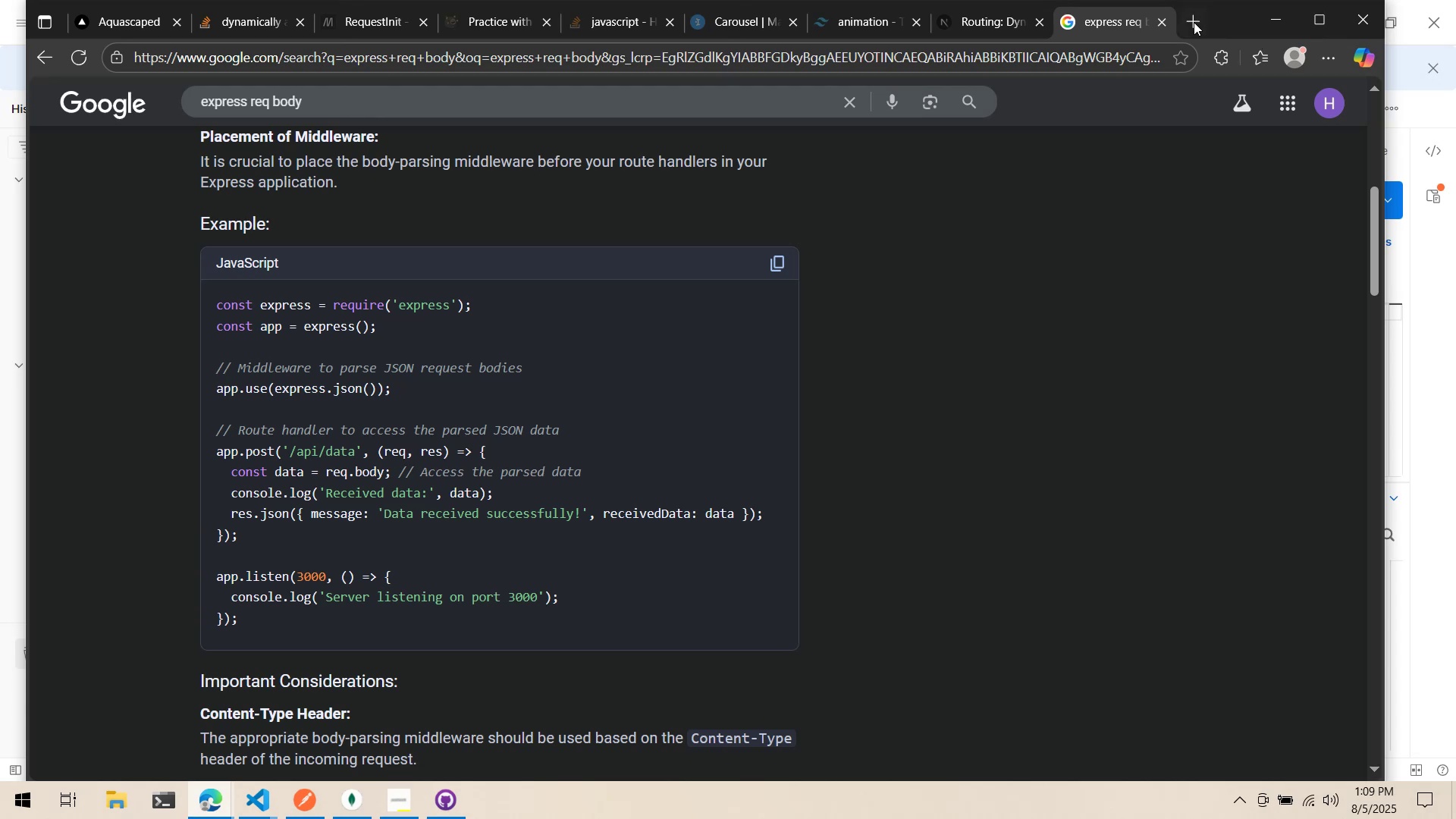 
left_click([1194, 22])
 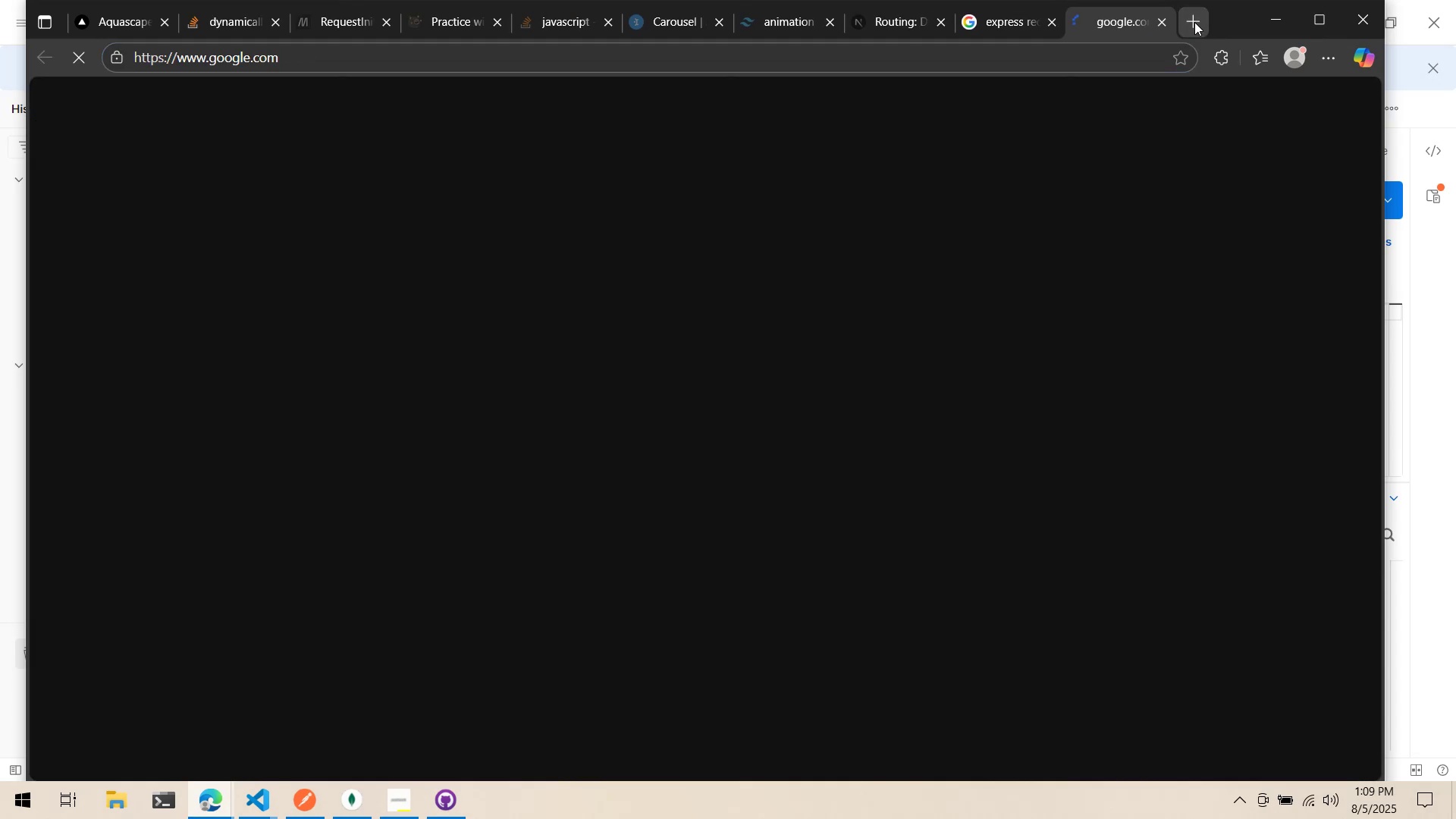 
type(fet)
key(Backspace)
key(Backspace)
key(Backspace)
key(Backspace)
type(js fetch include body)
 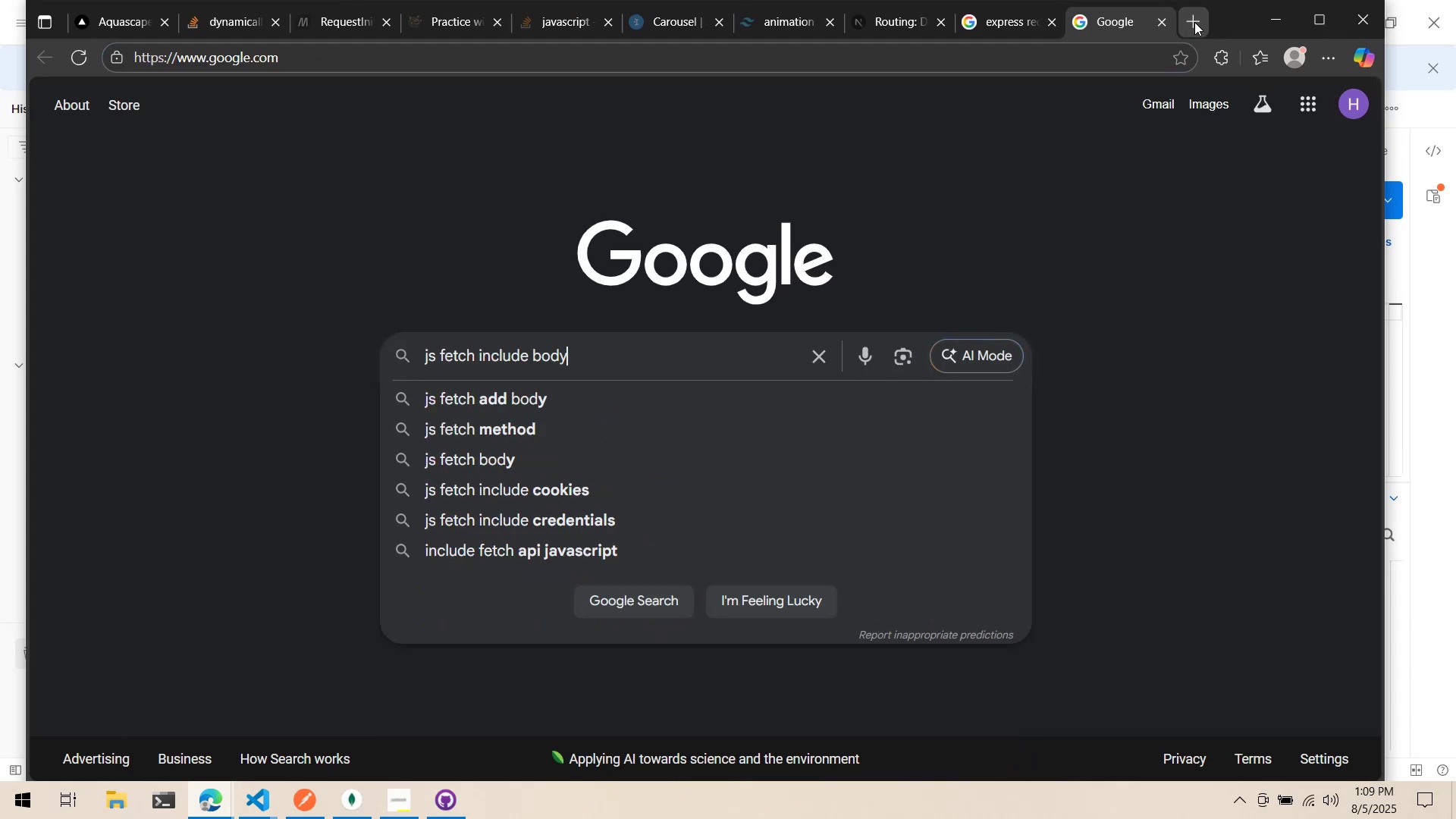 
key(Enter)
 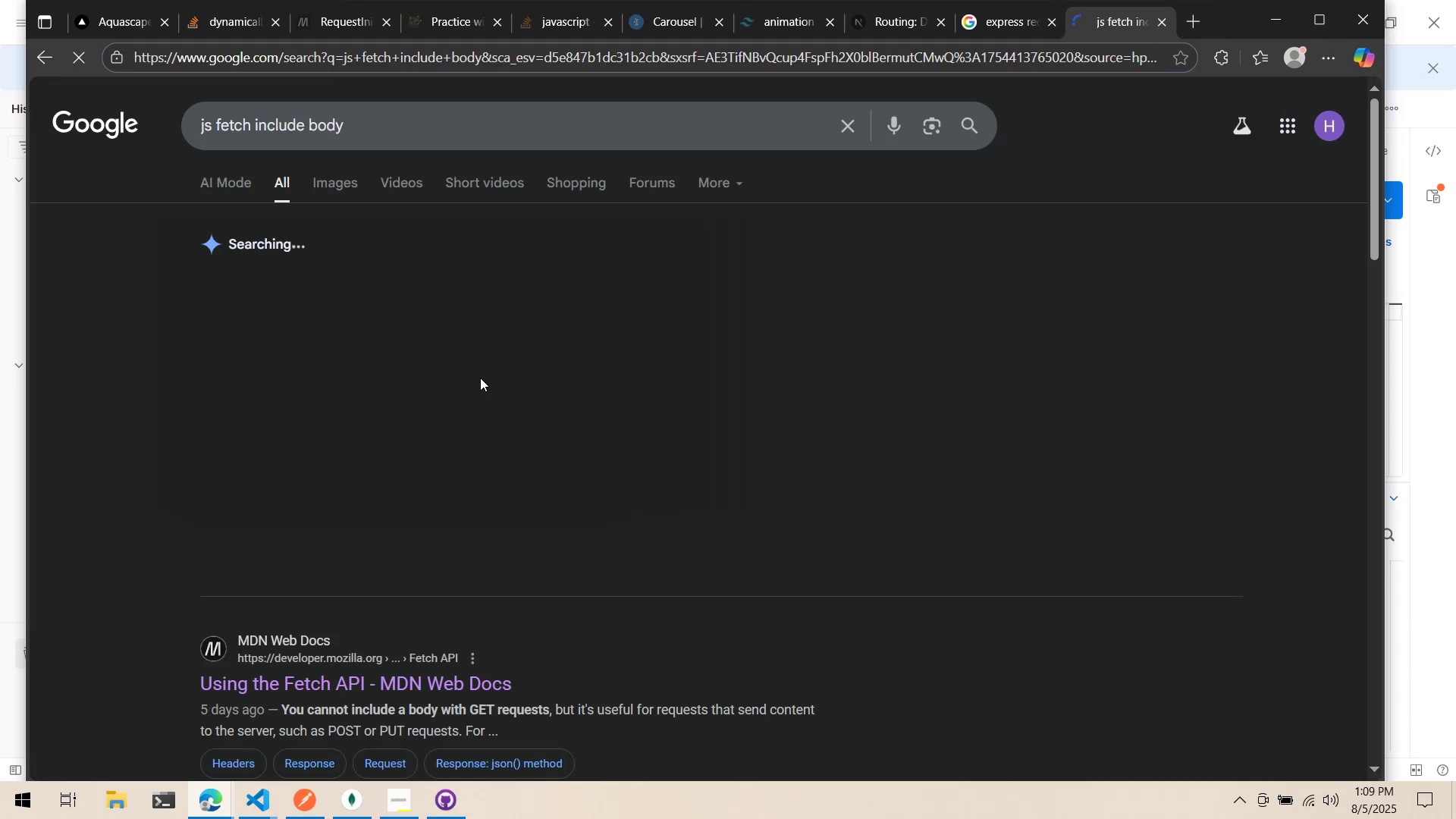 
scroll: coordinate [434, 464], scroll_direction: down, amount: 2.0
 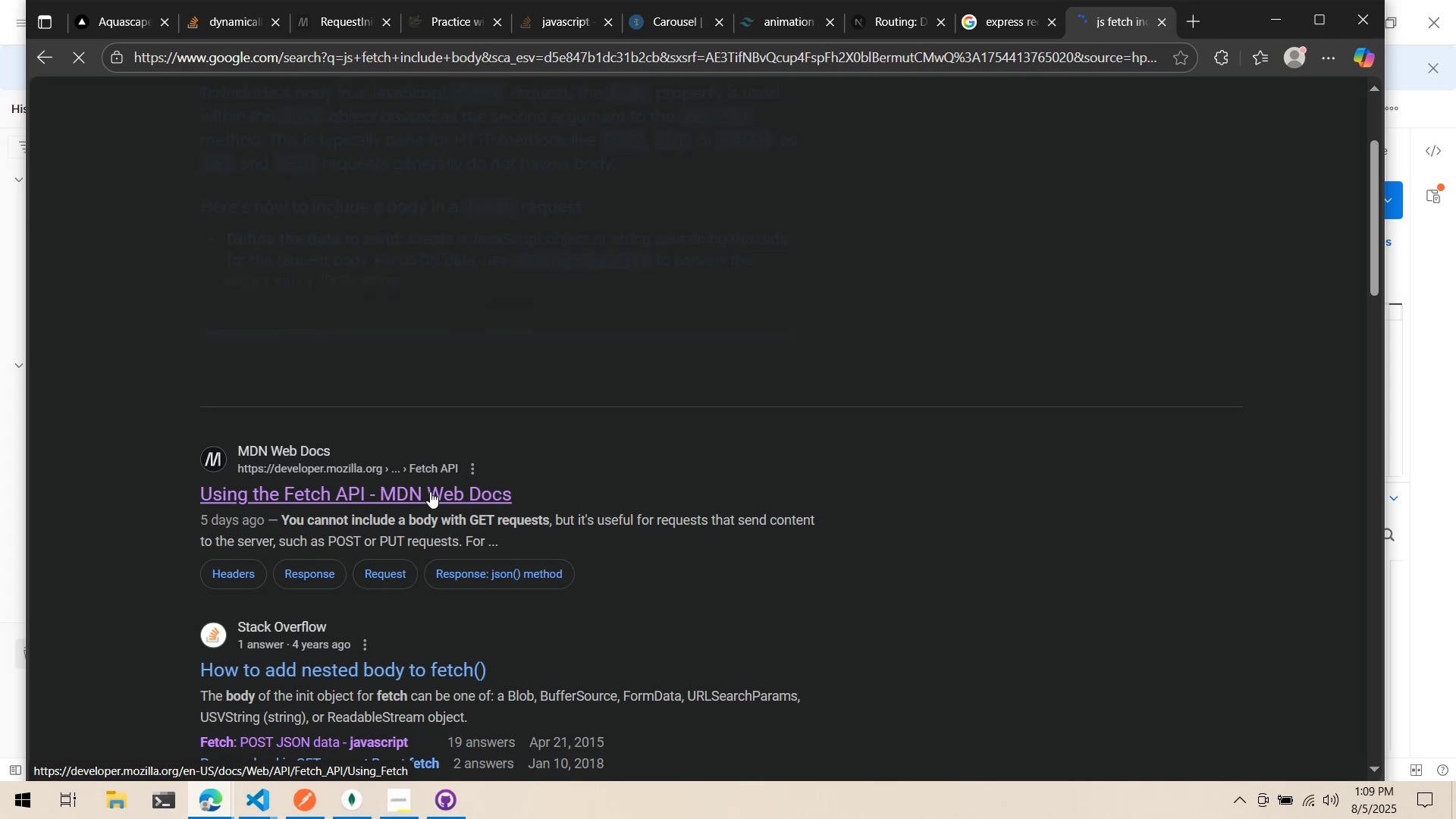 
left_click([430, 491])
 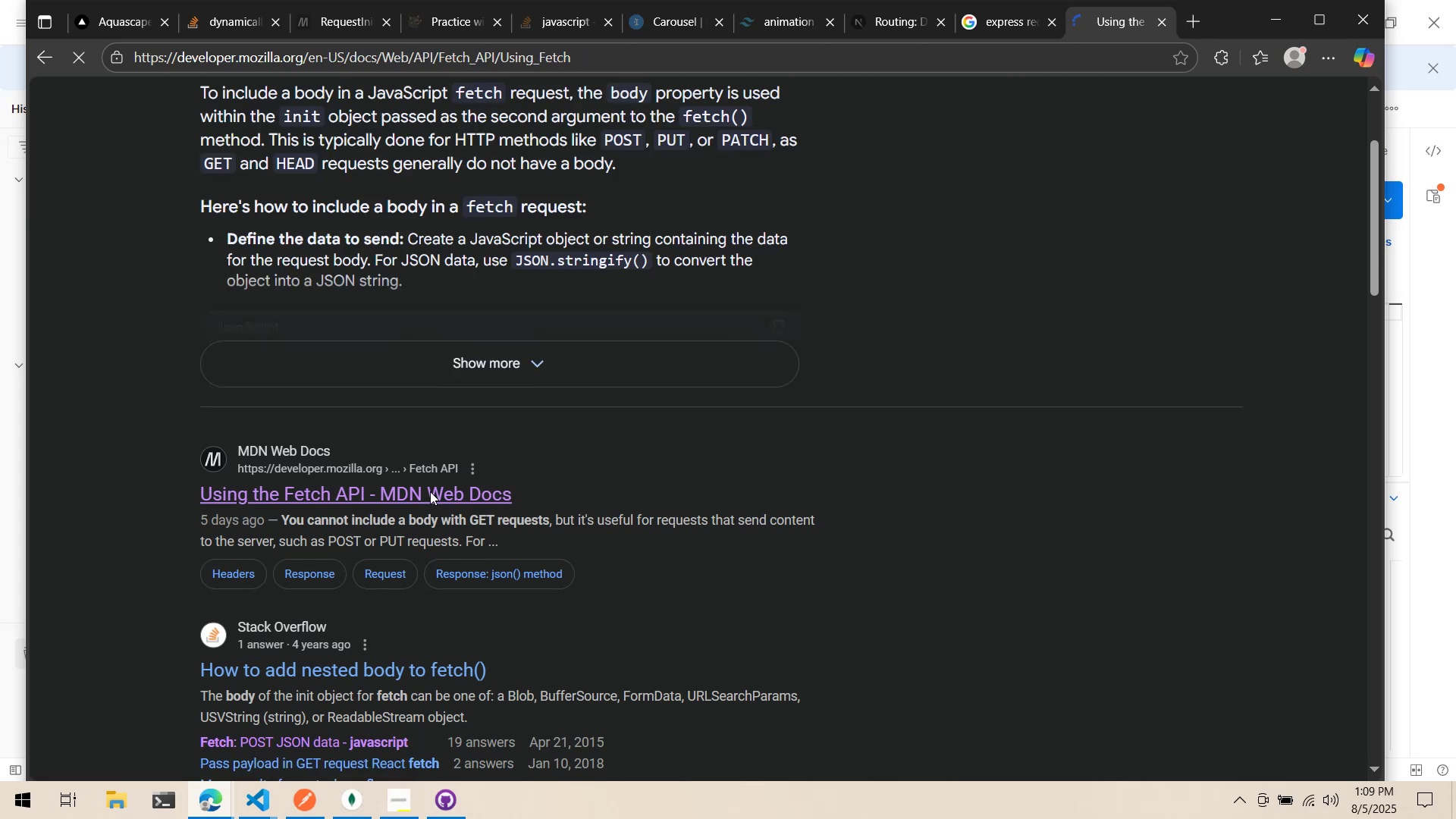 
scroll: coordinate [430, 488], scroll_direction: down, amount: 5.0
 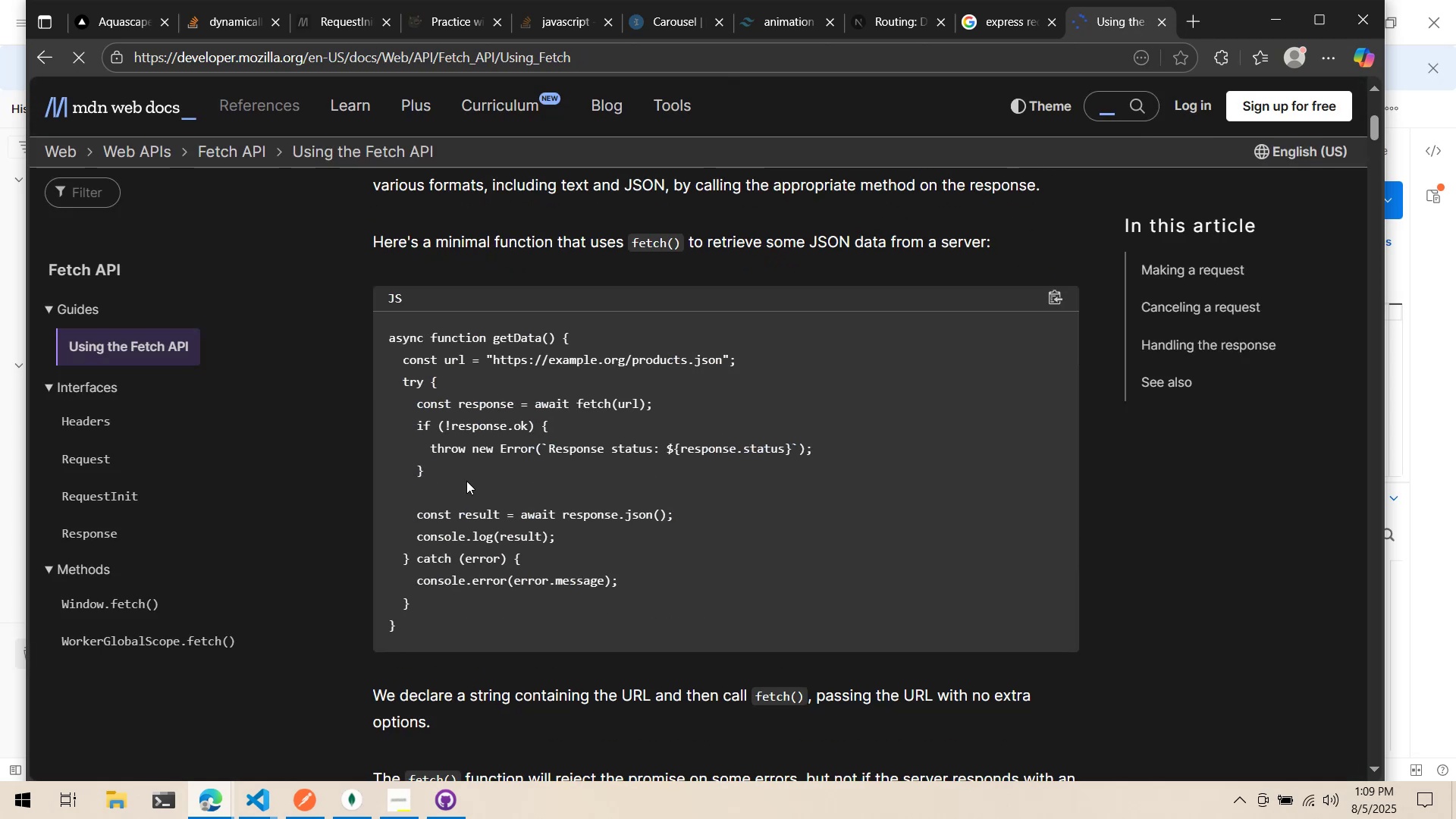 
left_click([466, 481])
 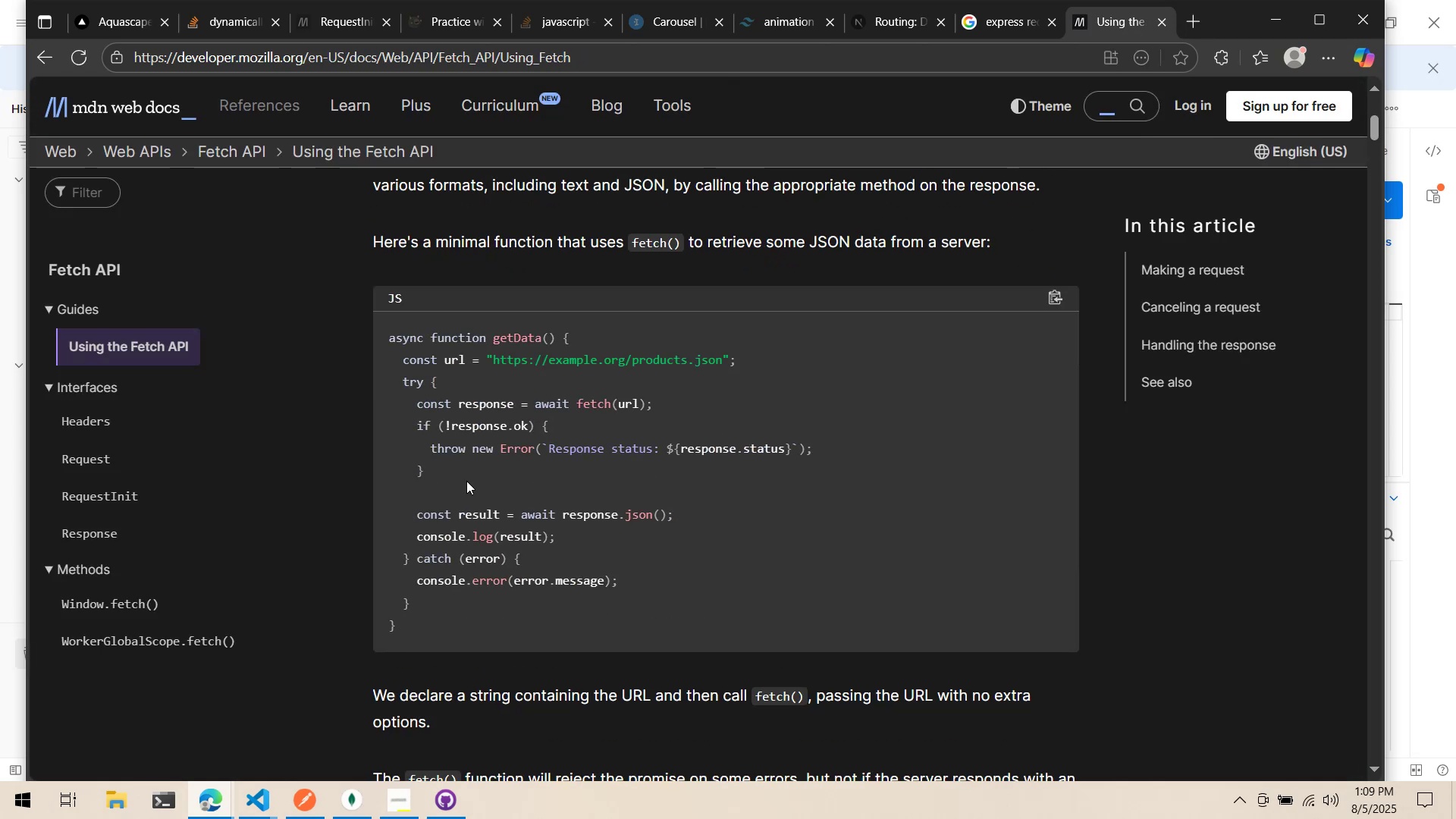 
key(Control+ControlLeft)
 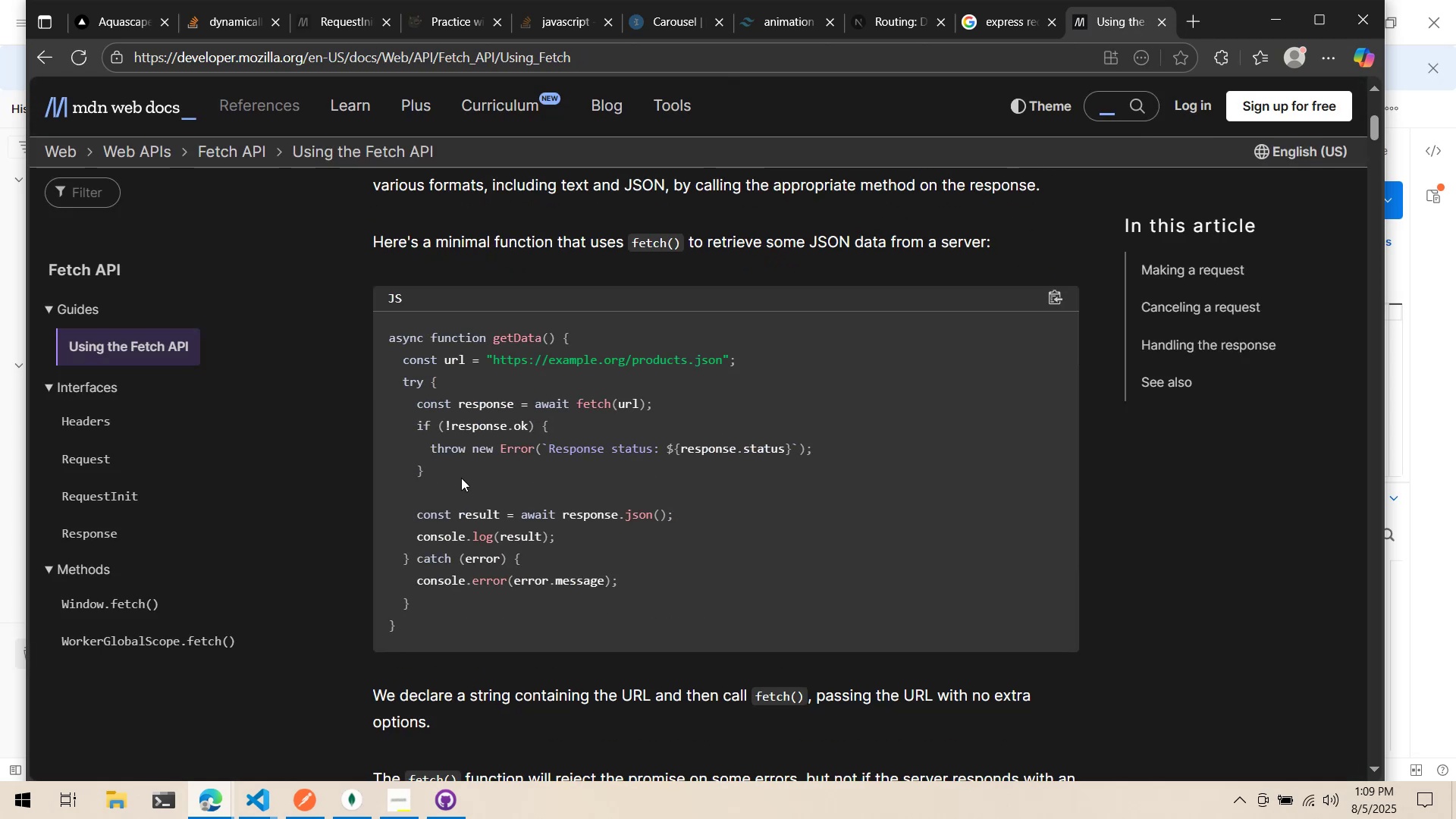 
key(Control+F)
 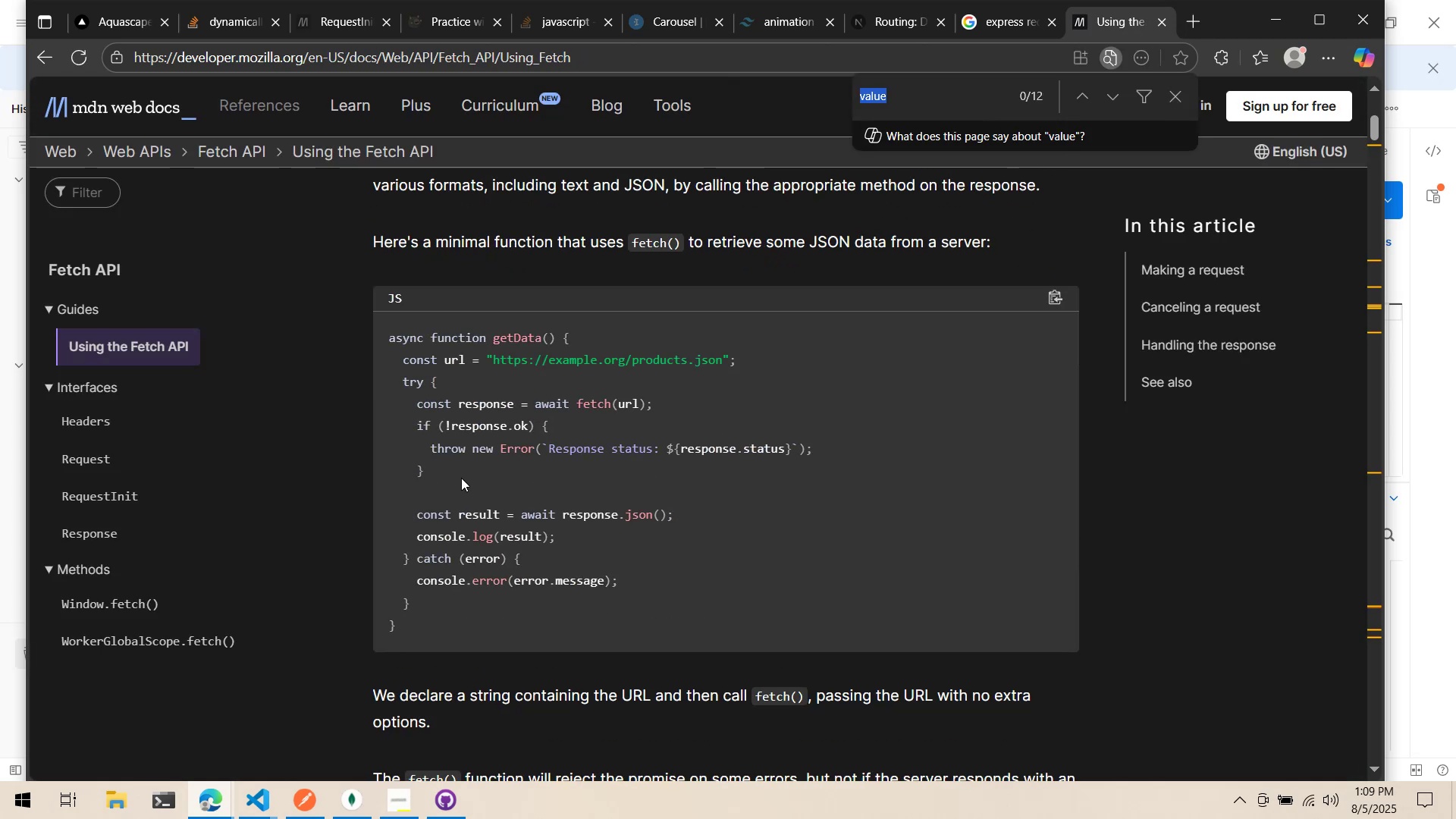 
type(f)
key(Backspace)
type(body)
 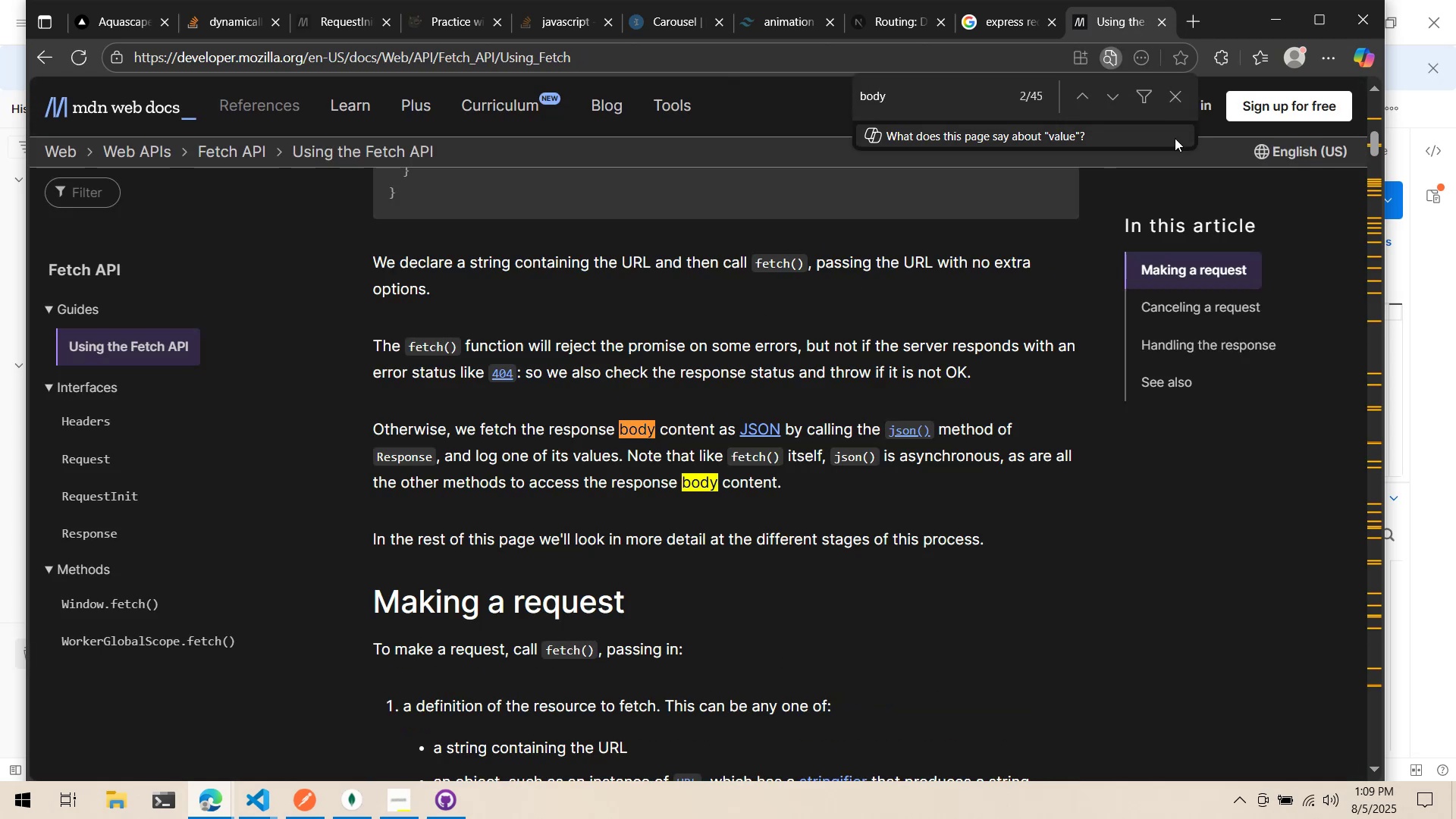 
left_click([1090, 89])
 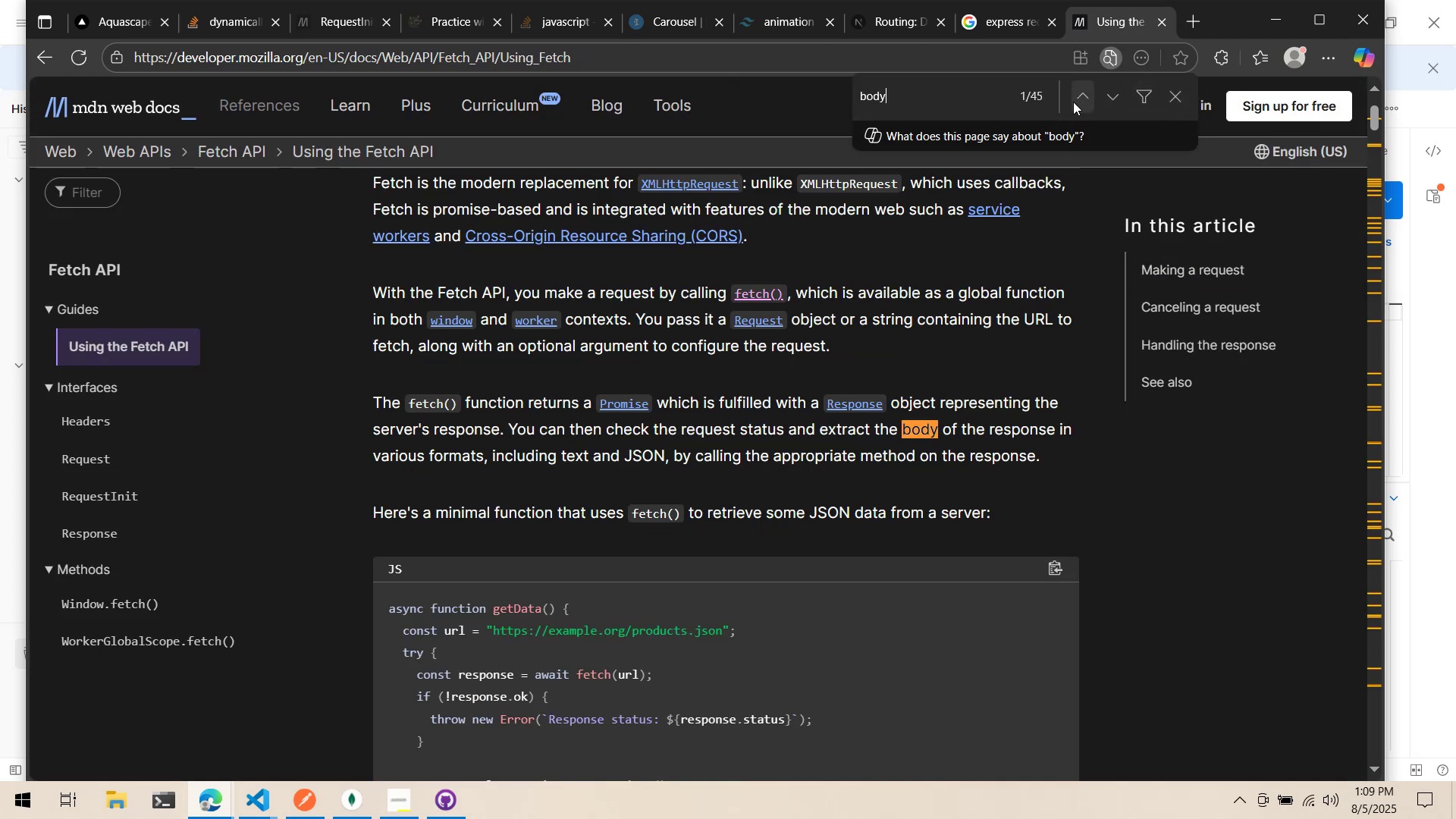 
scroll: coordinate [969, 234], scroll_direction: down, amount: 3.0
 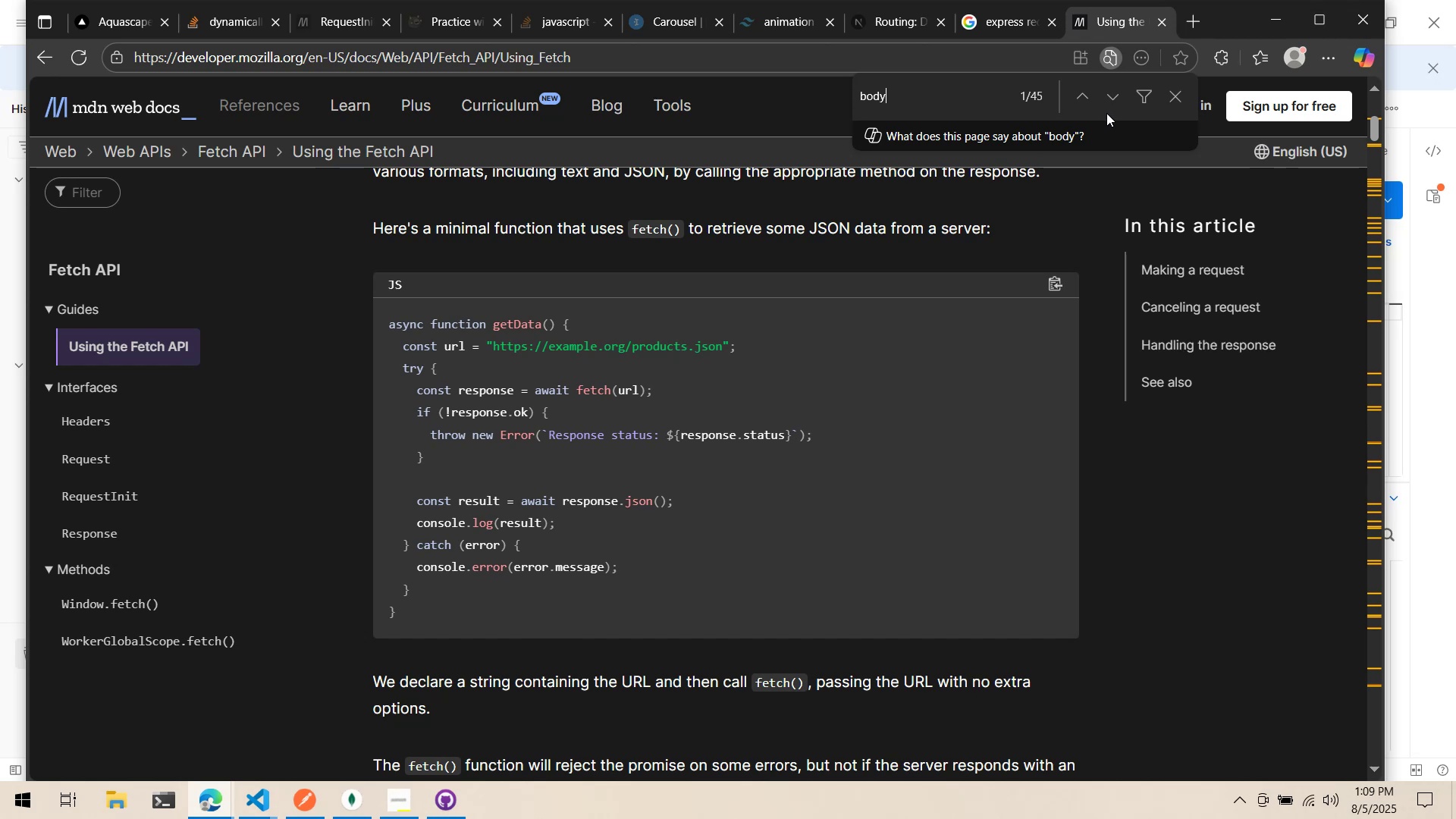 
left_click([1106, 99])
 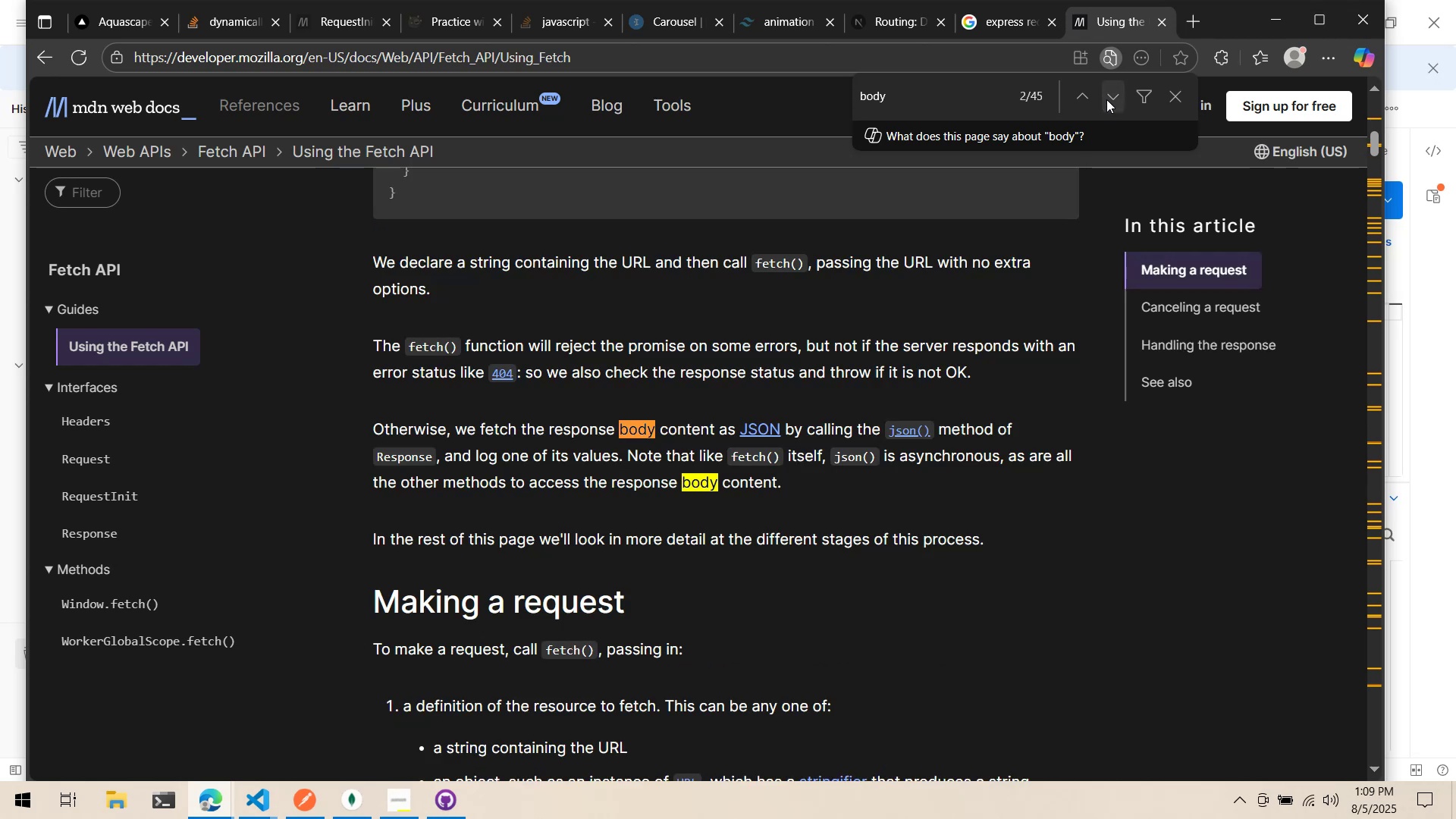 
left_click([1106, 99])
 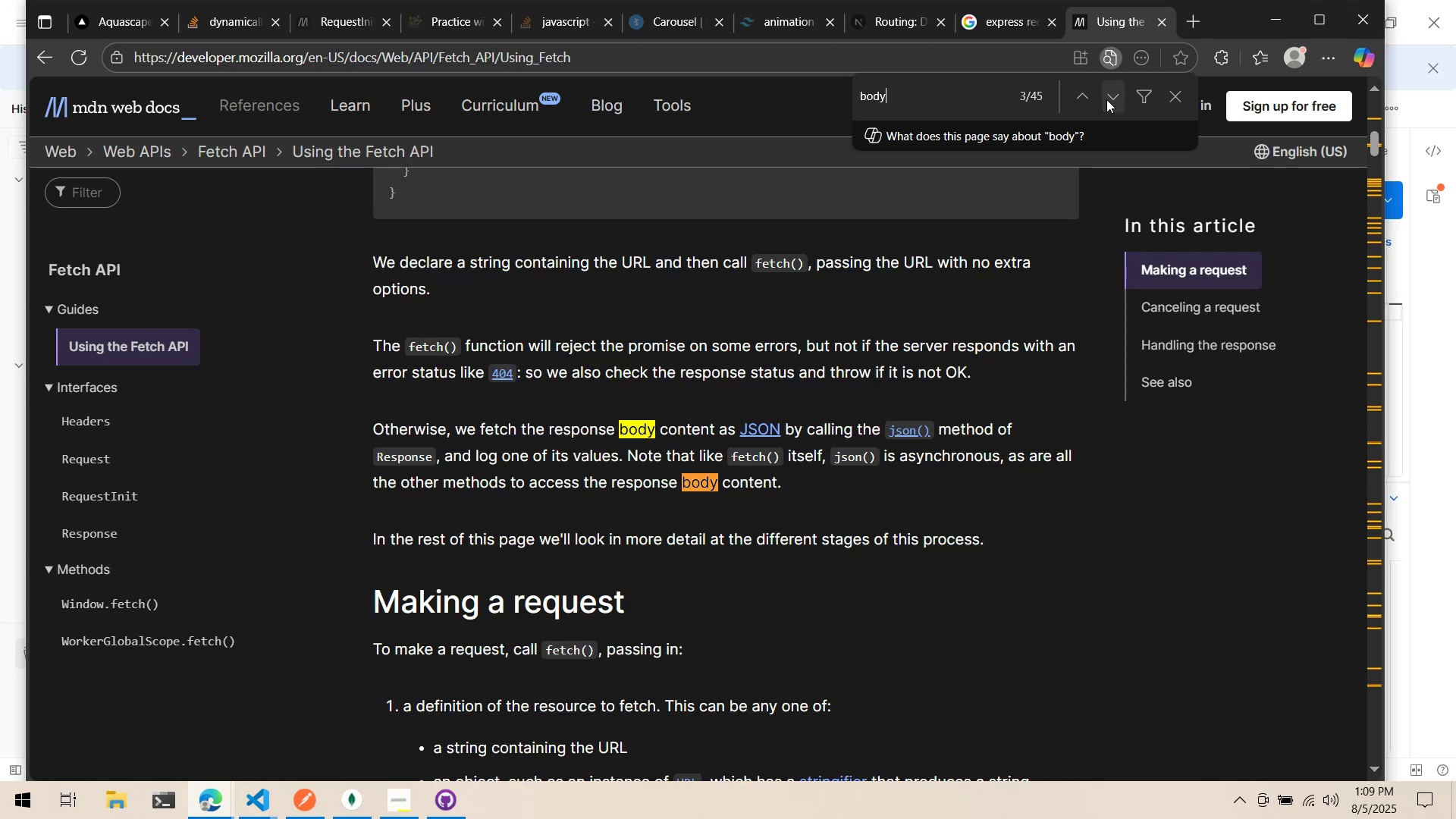 
left_click([1106, 99])
 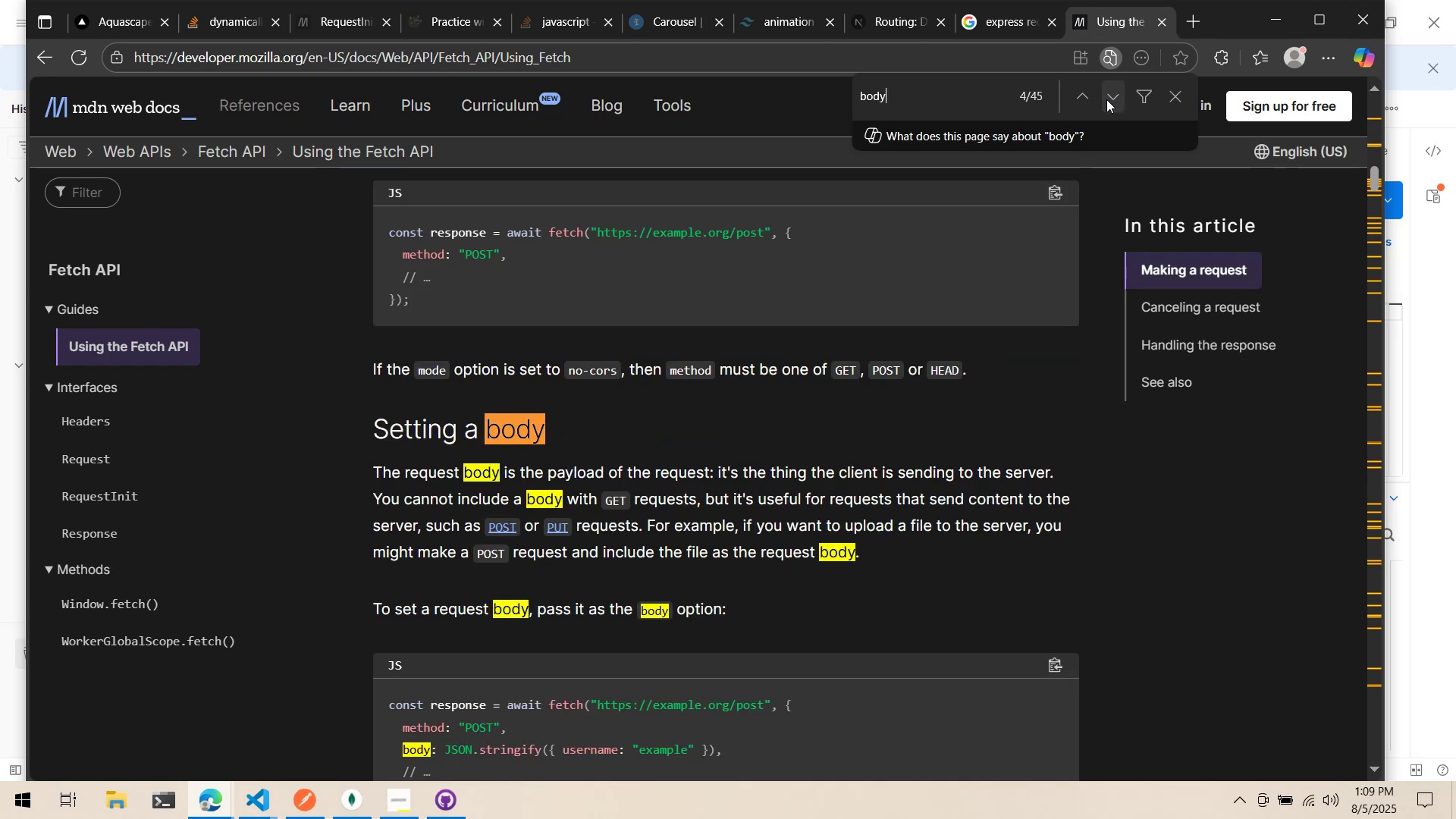 
scroll: coordinate [869, 265], scroll_direction: down, amount: 3.0
 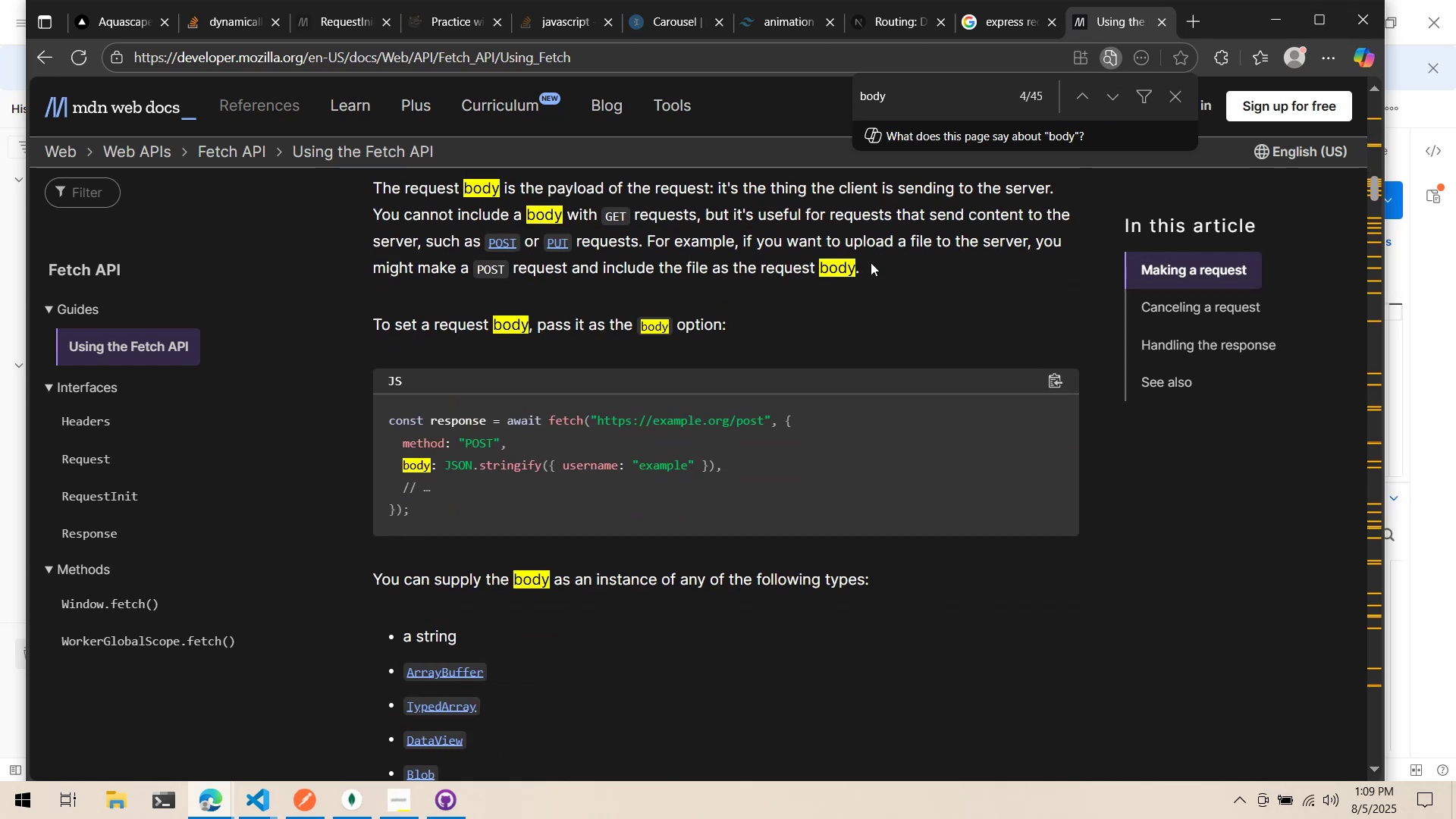 
scroll: coordinate [871, 262], scroll_direction: up, amount: 1.0
 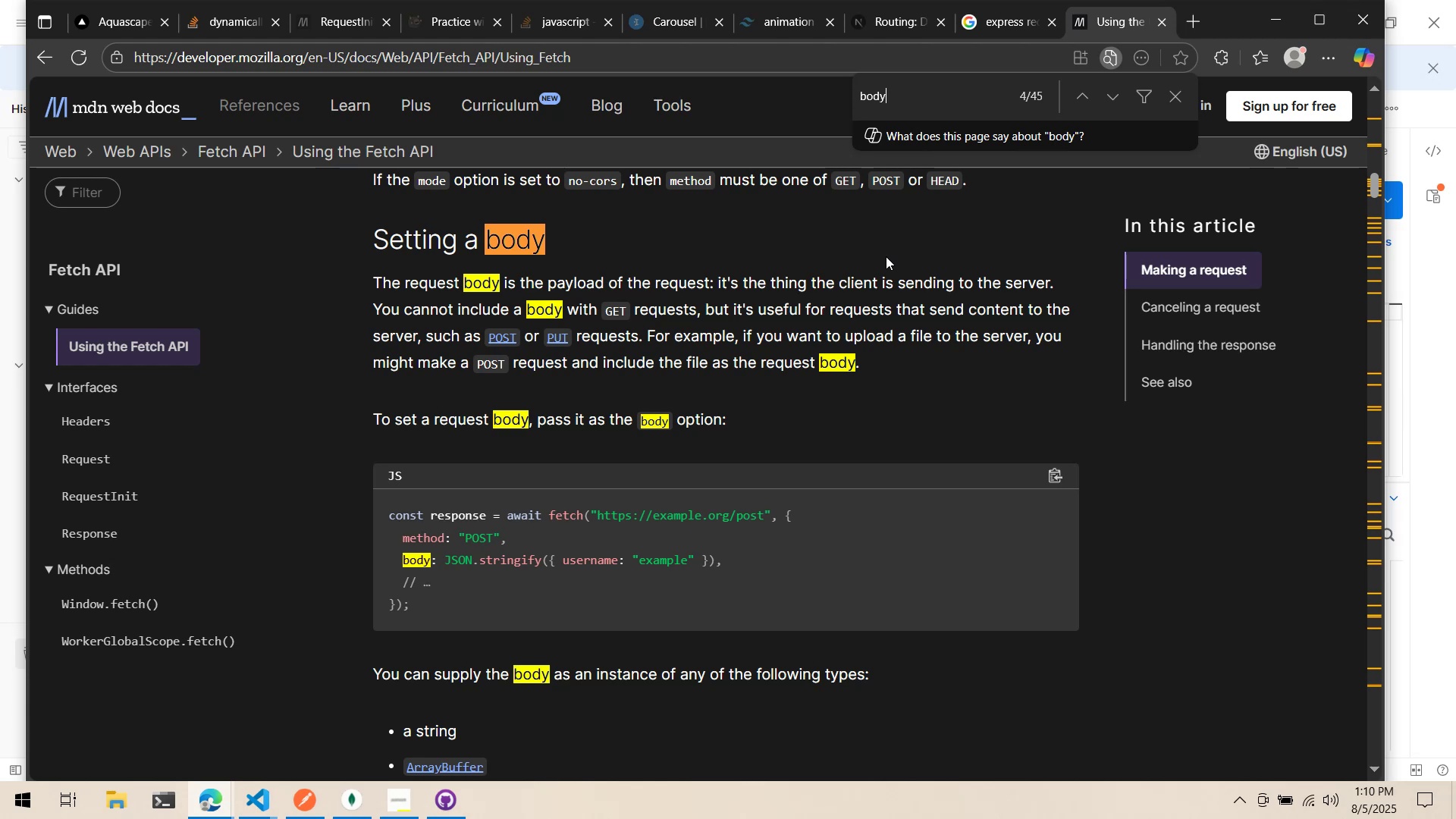 
wait(56.26)
 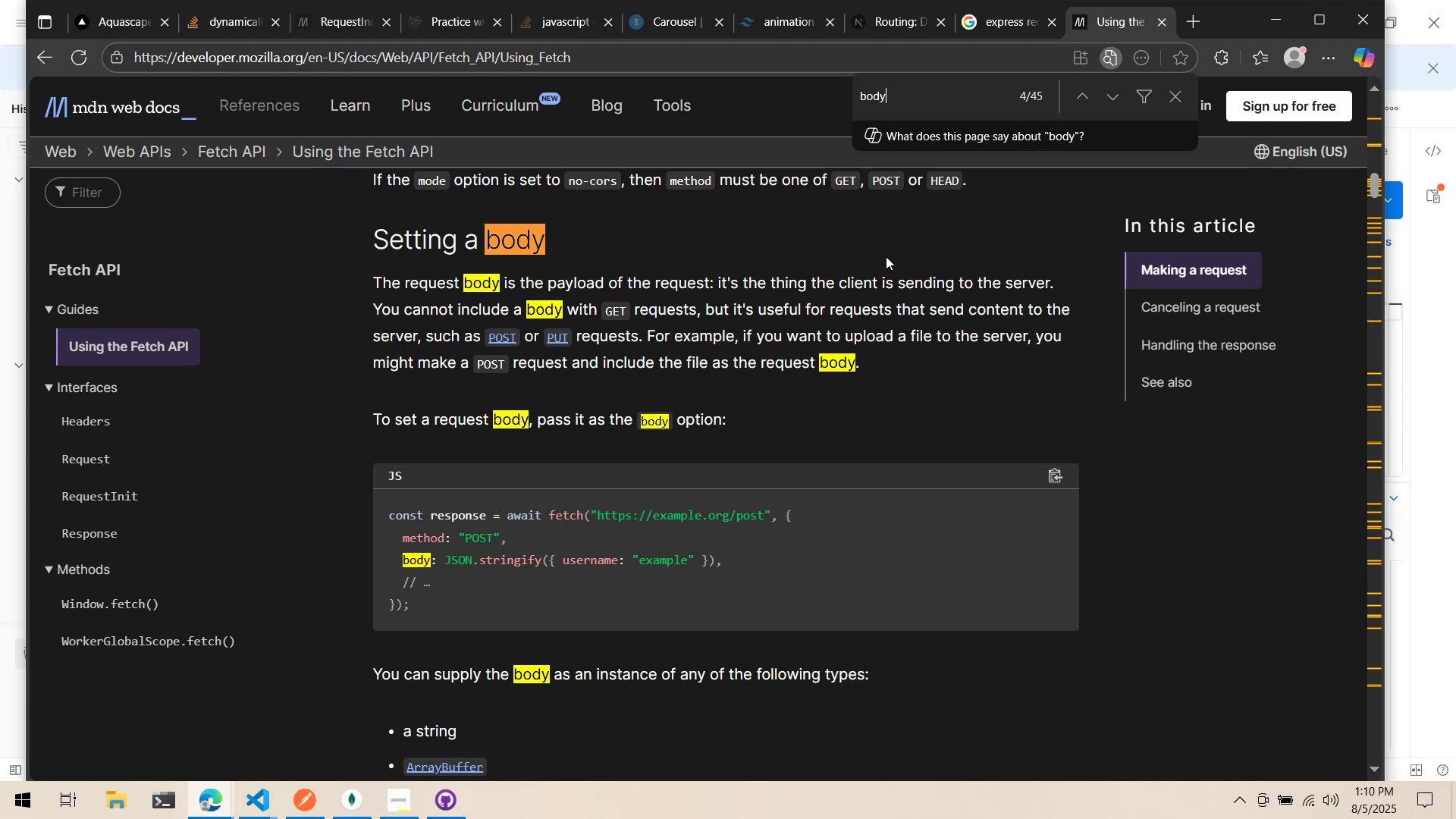 
scroll: coordinate [858, 272], scroll_direction: down, amount: 18.0
 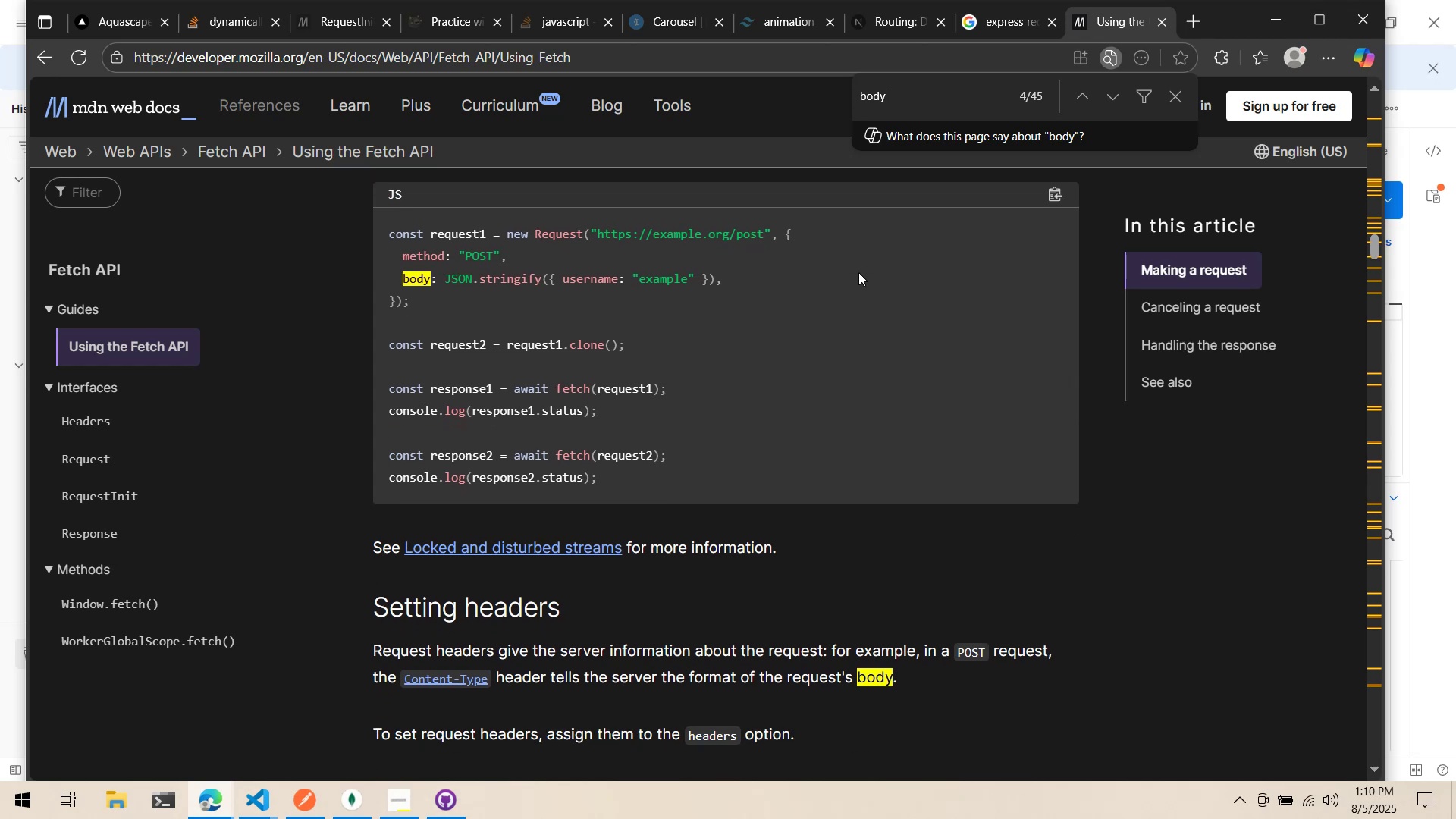 
key(Alt+AltLeft)
 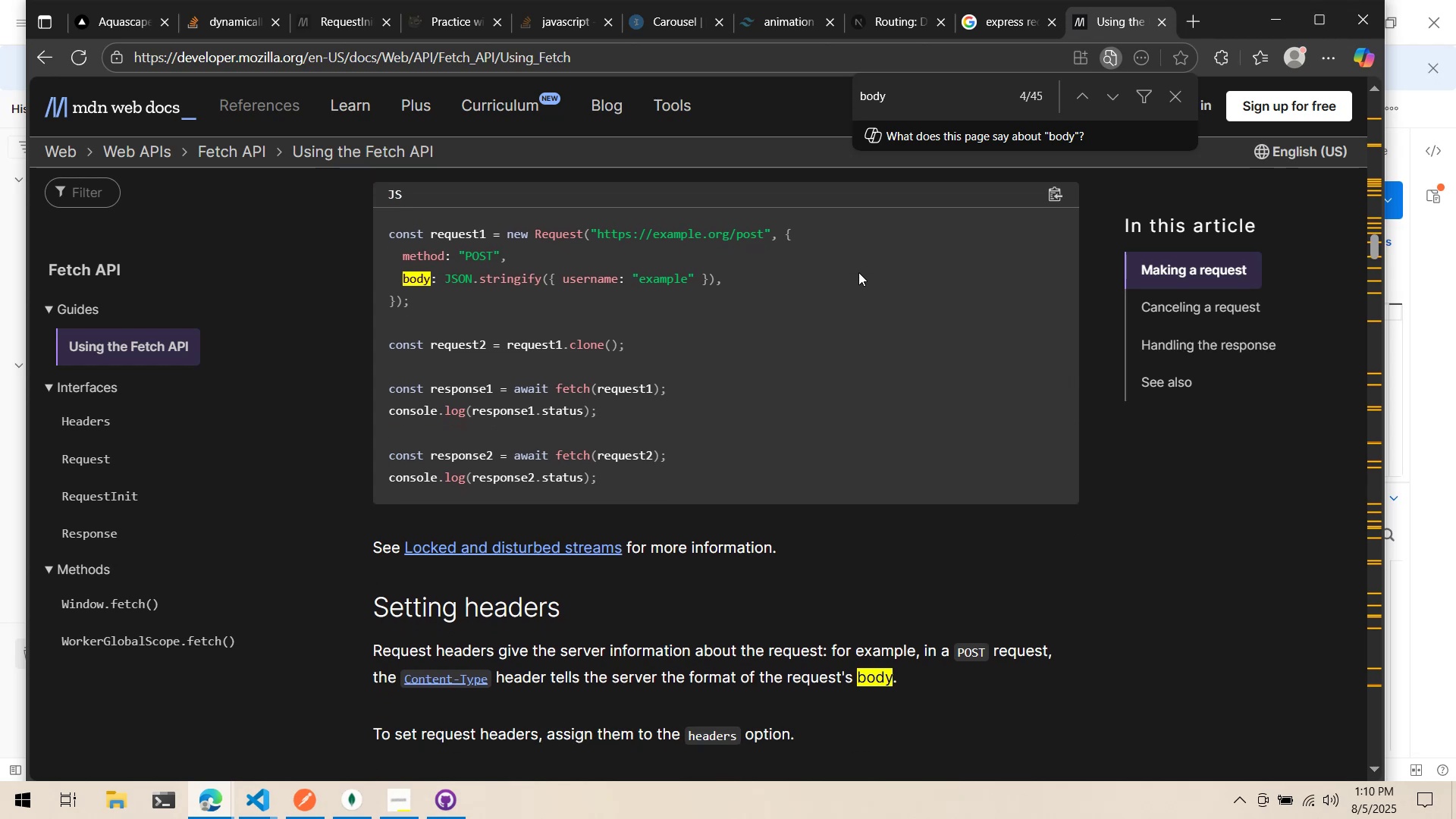 
key(Alt+Tab)
 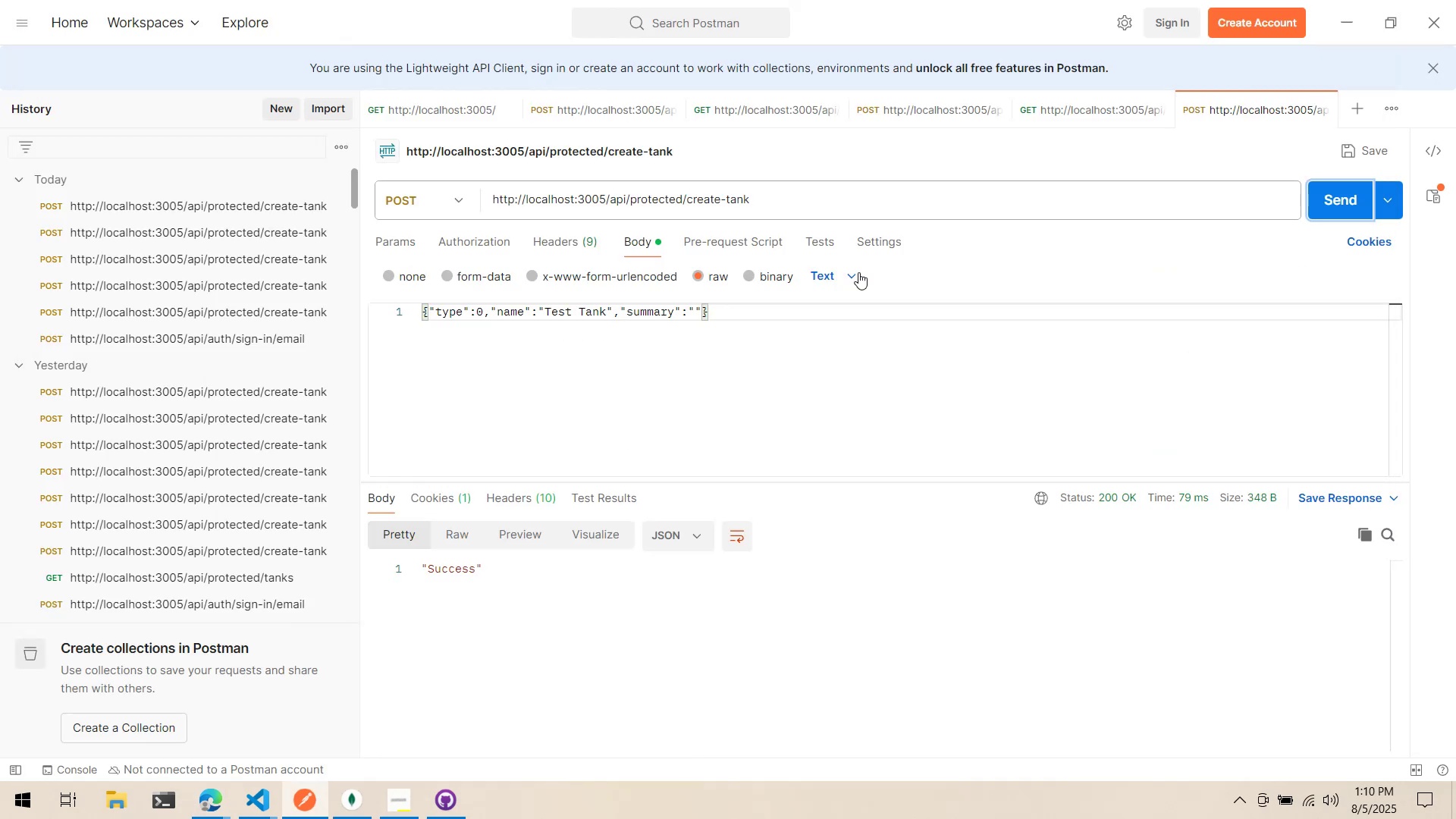 
key(Alt+AltLeft)
 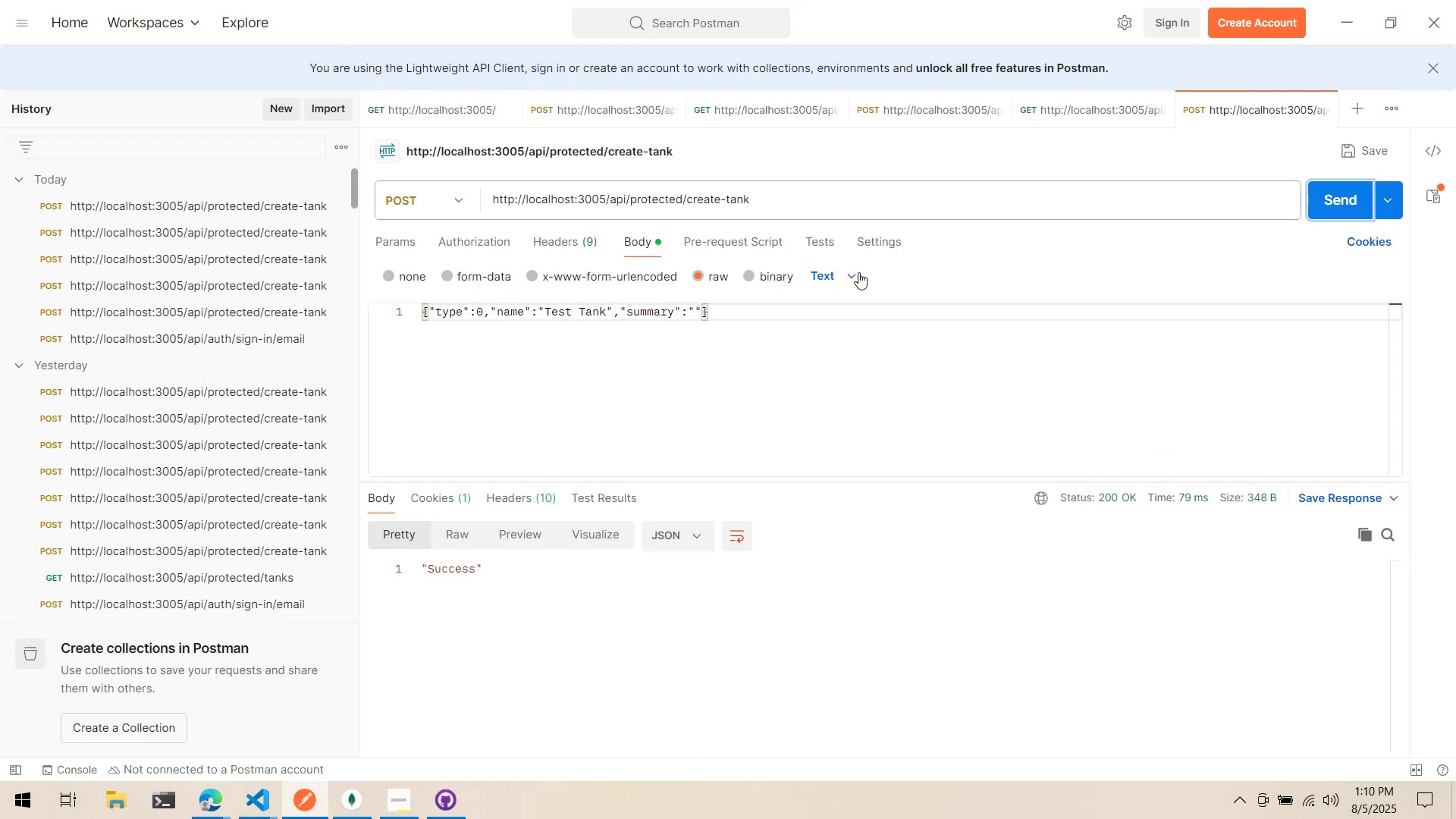 
key(Alt+Tab)
 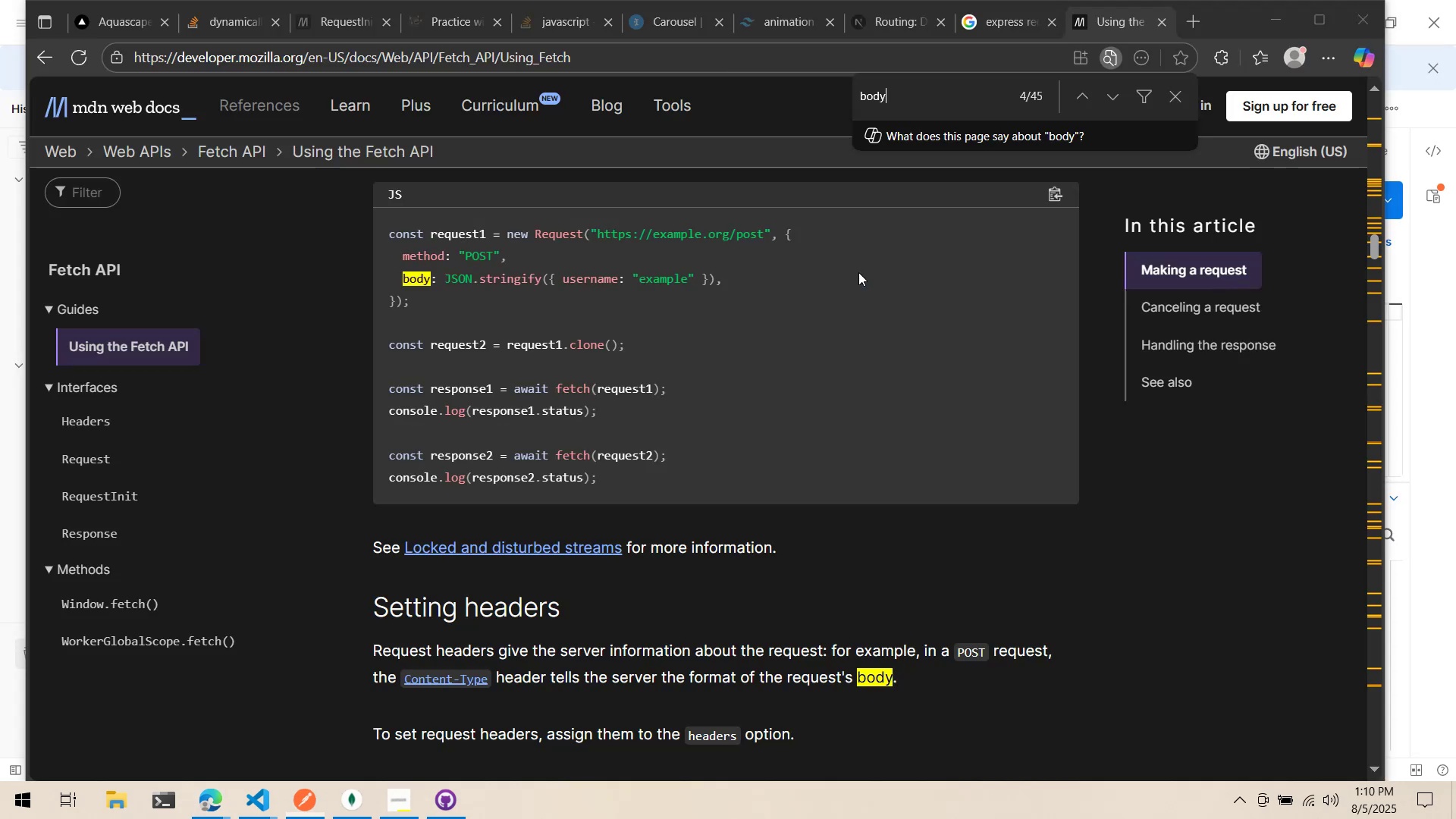 
key(Alt+Tab)
 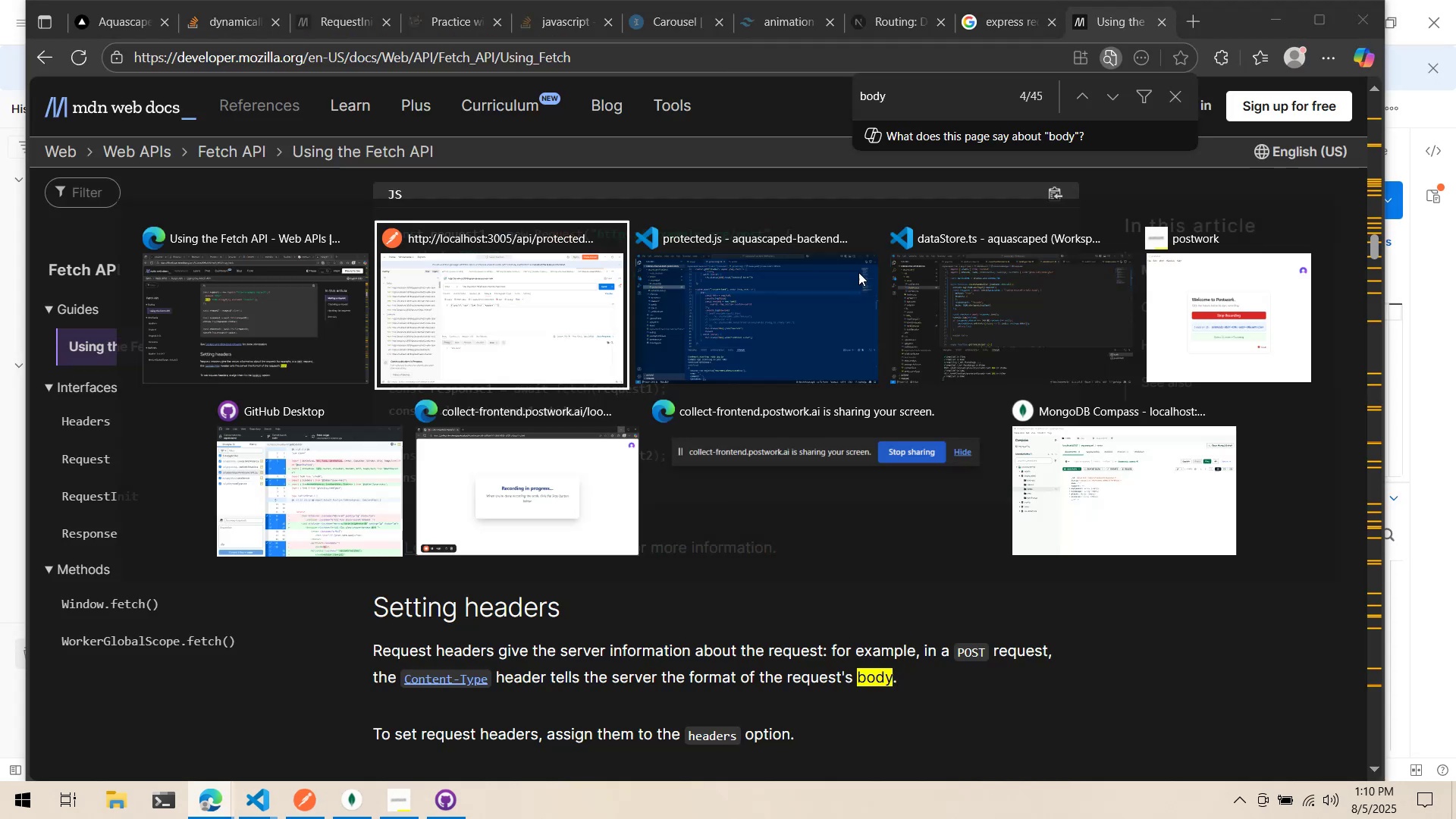 
key(Alt+Tab)
 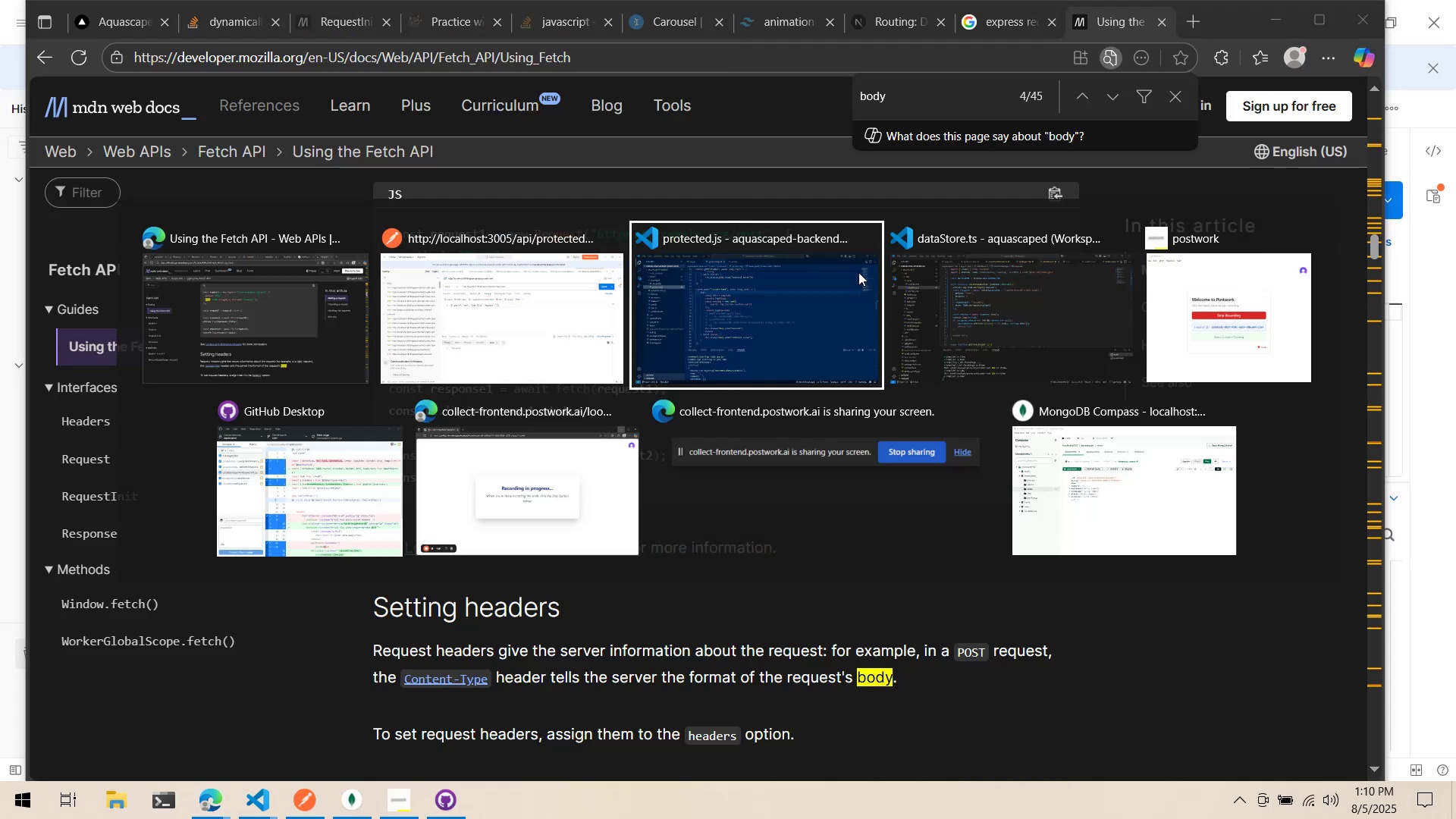 
key(Alt+Tab)
 